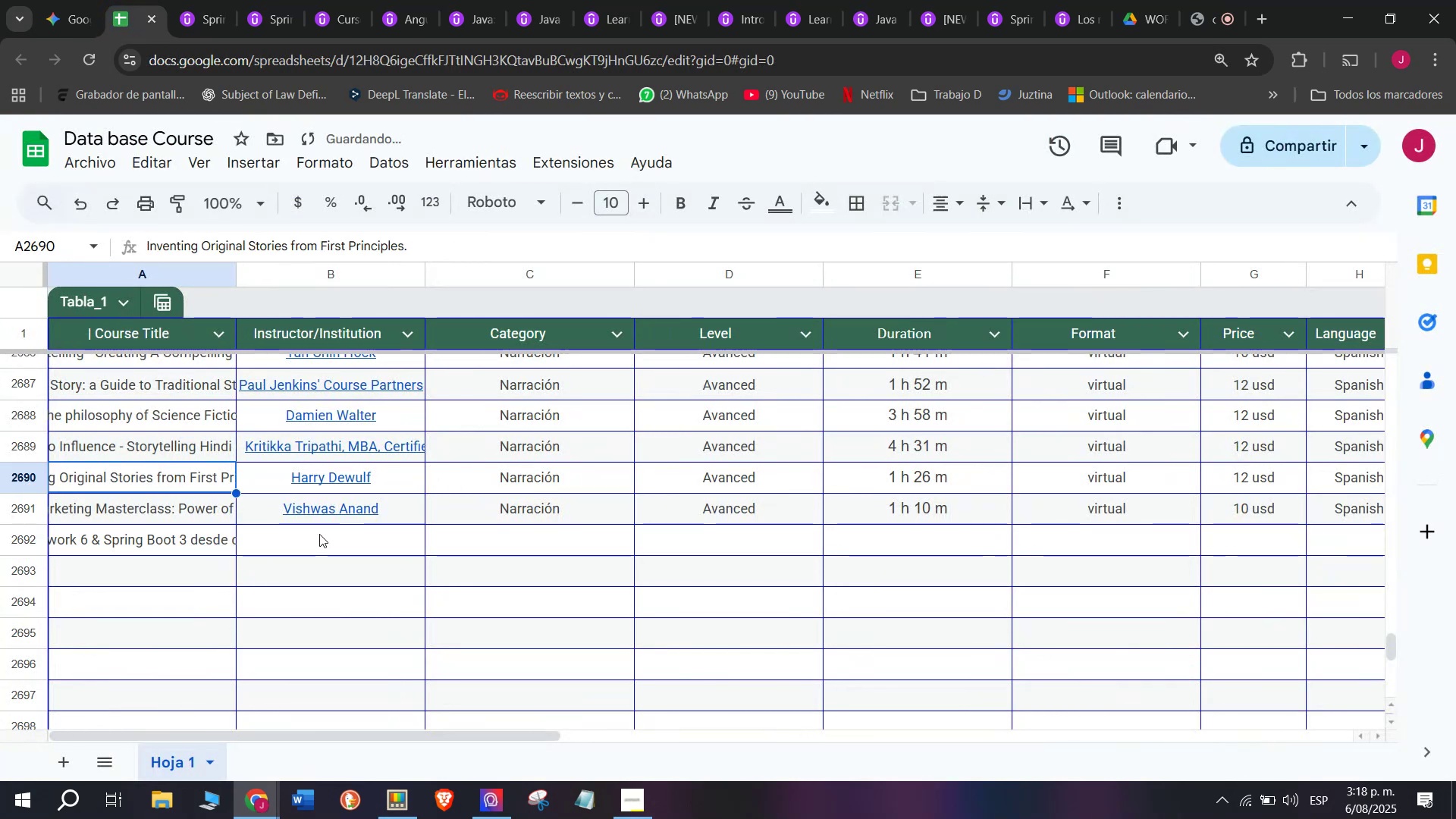 
left_click([324, 538])
 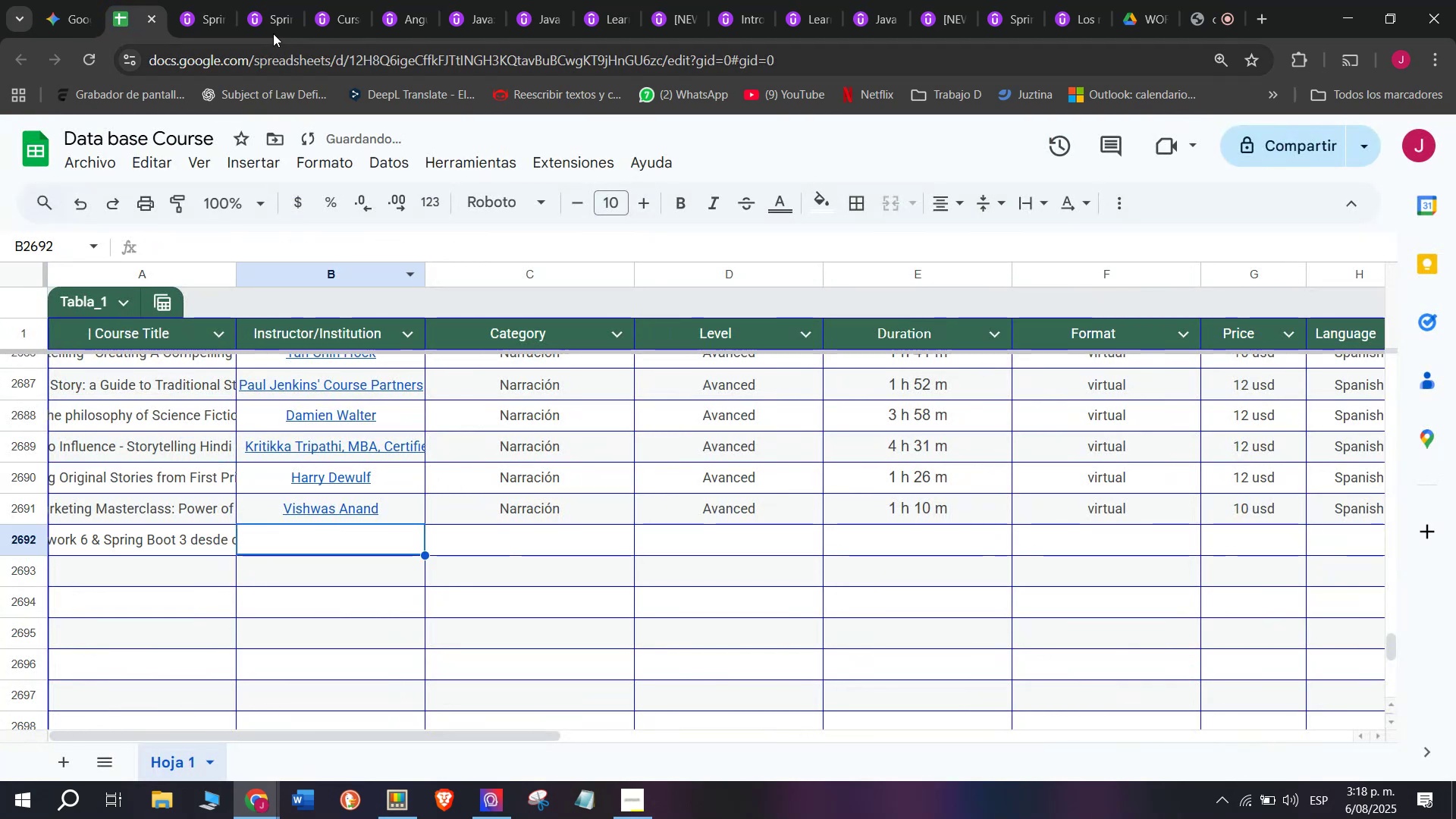 
left_click([211, 0])
 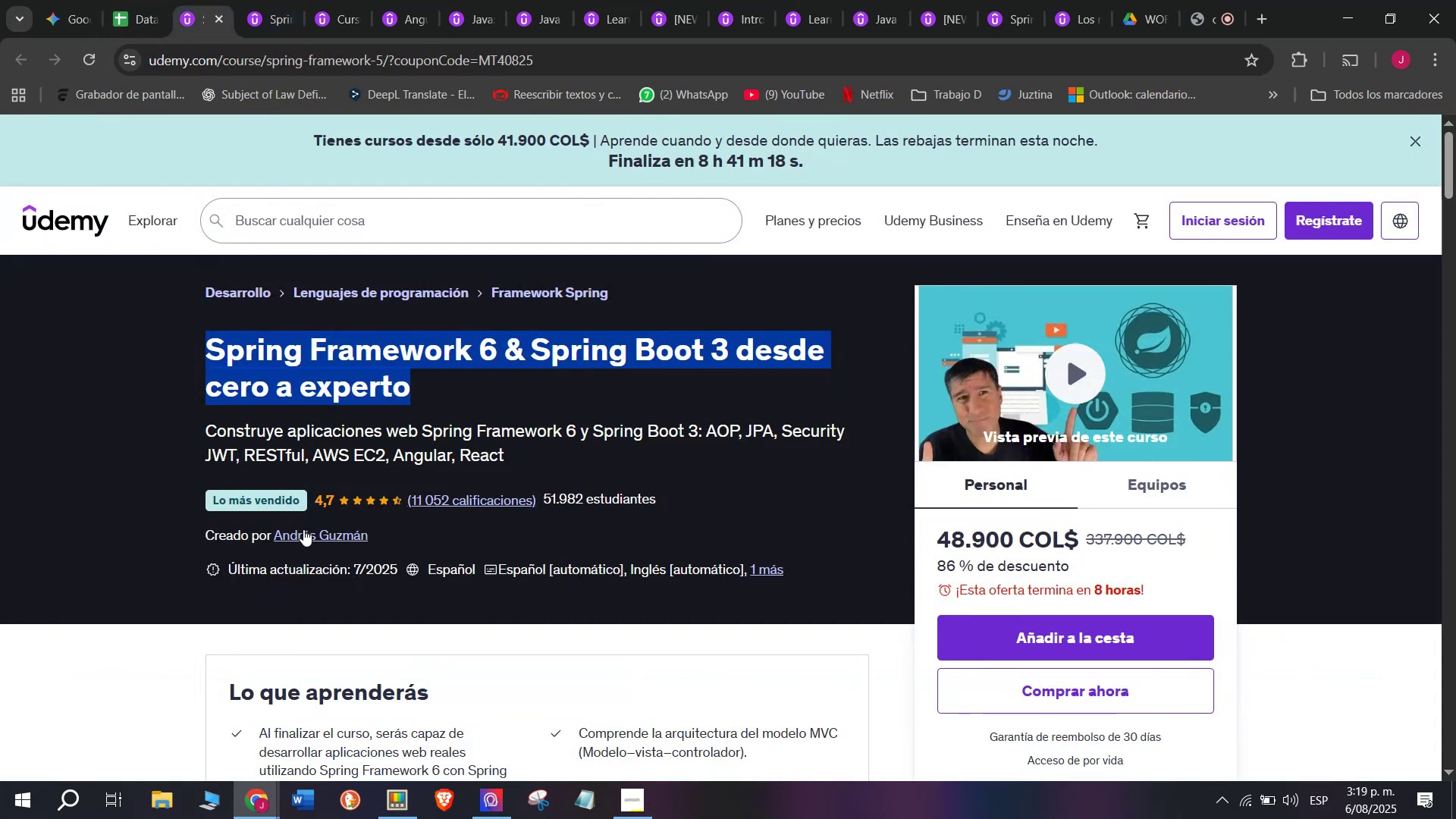 
left_click([303, 529])
 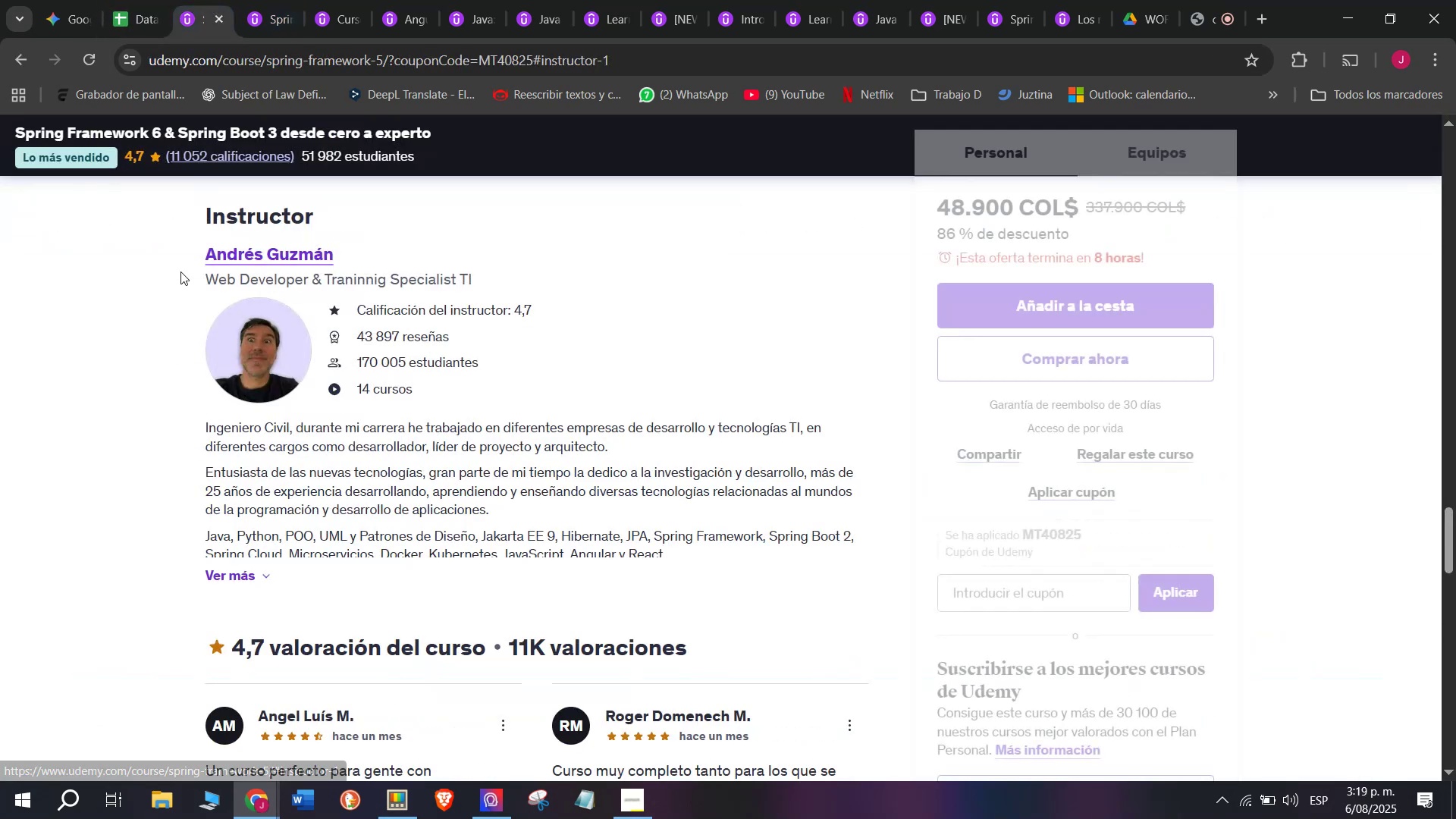 
left_click_drag(start_coordinate=[181, 249], to_coordinate=[358, 265])
 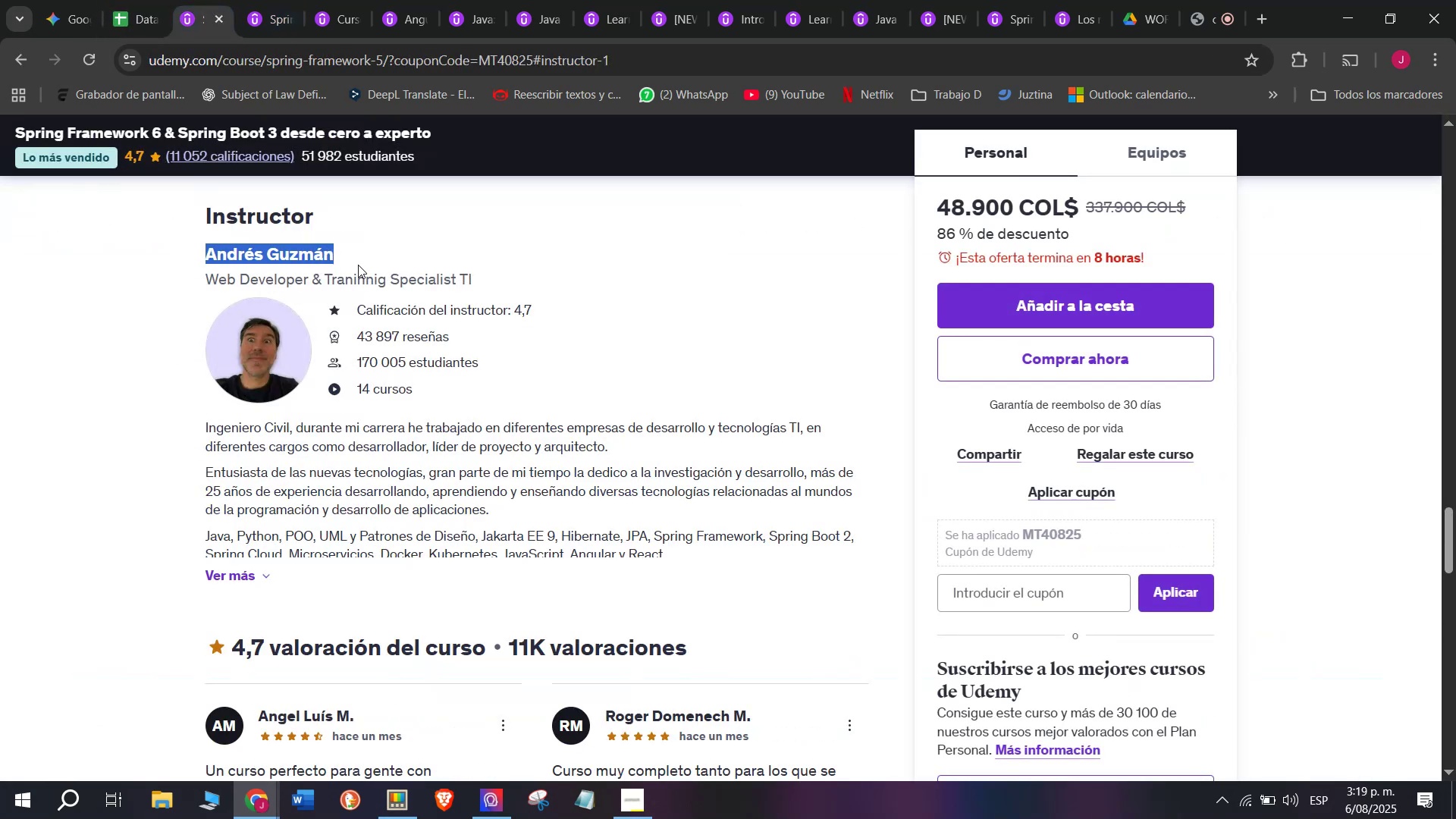 
key(Control+ControlLeft)
 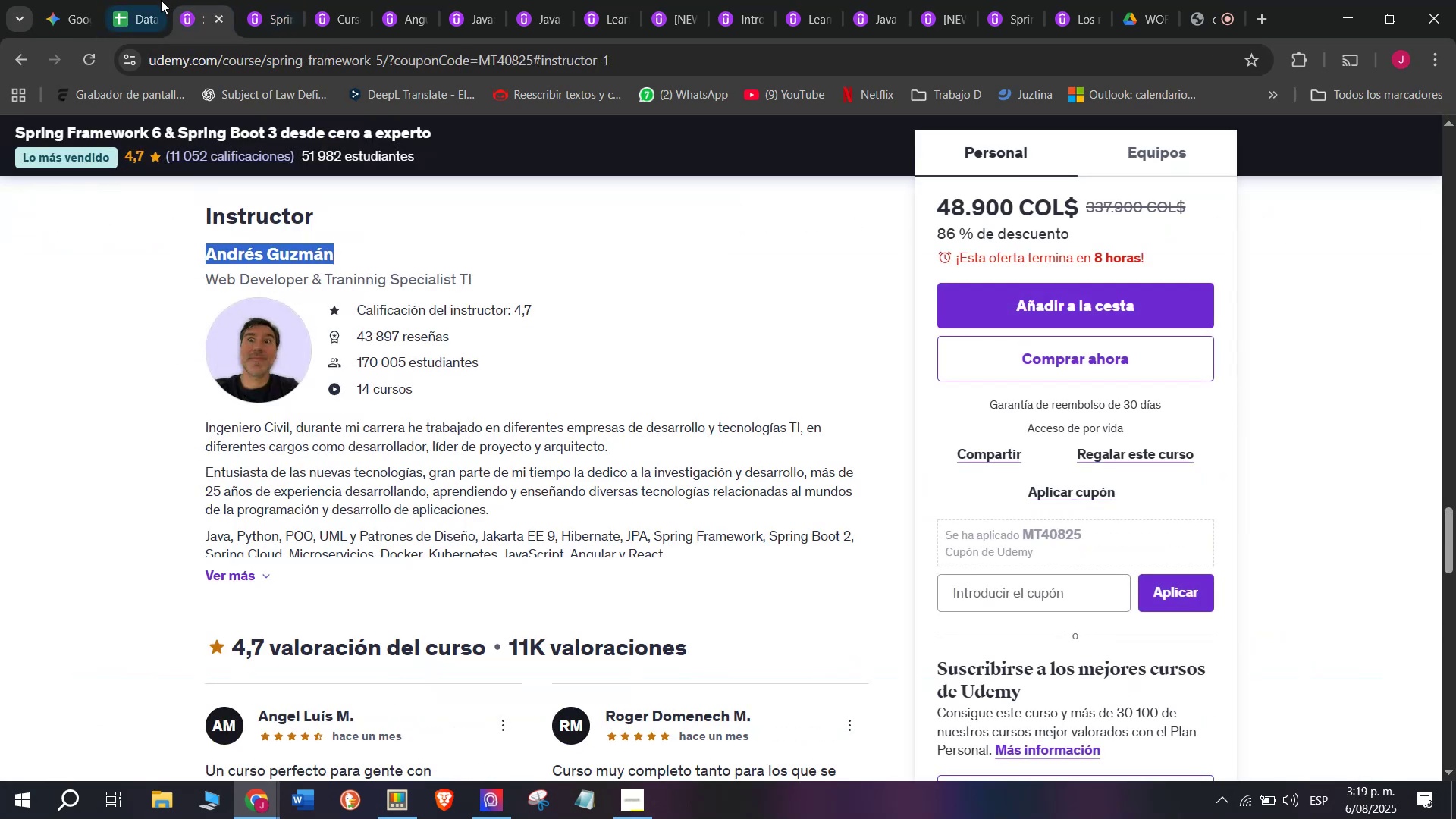 
key(Control+C)
 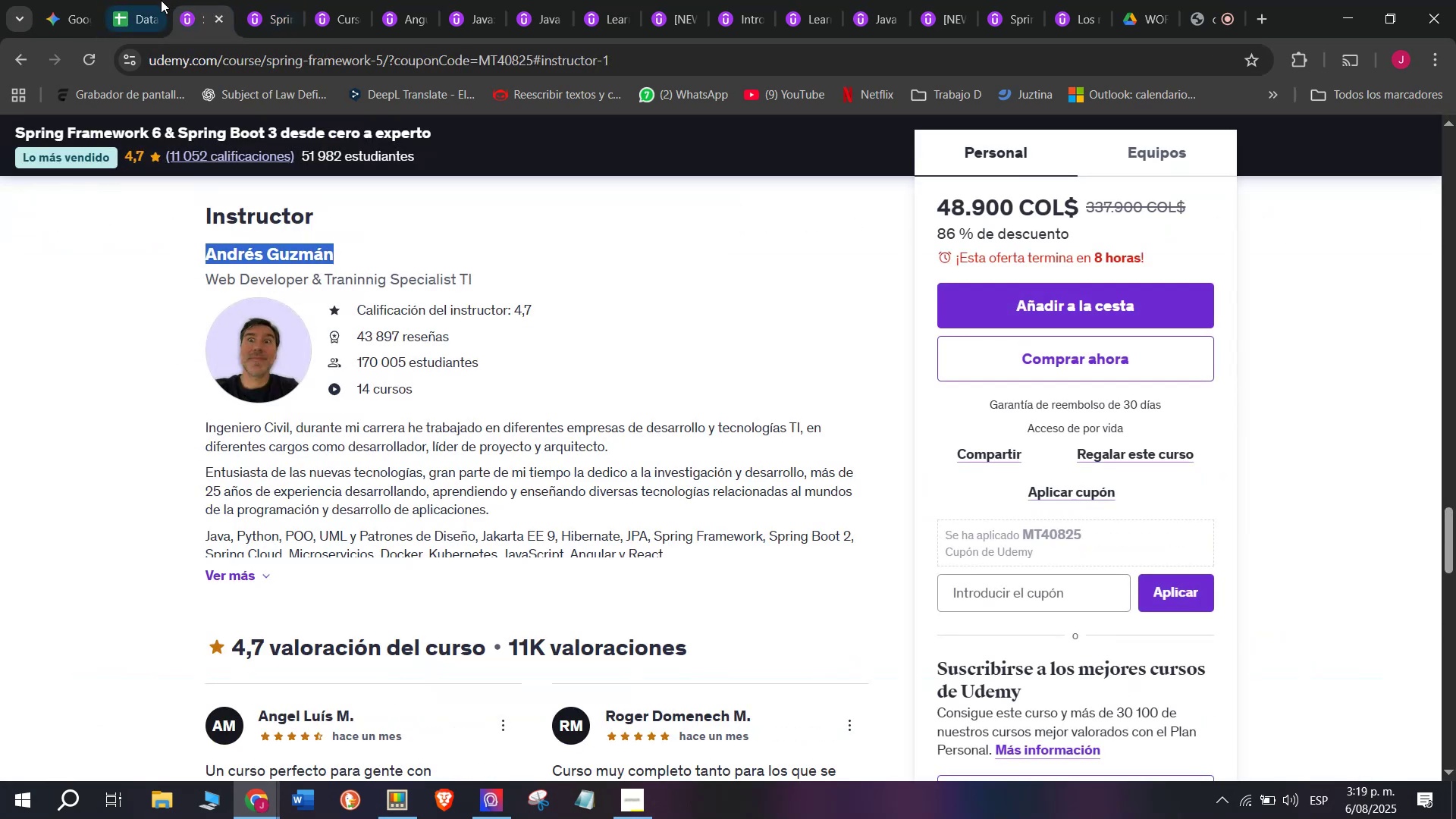 
key(Break)
 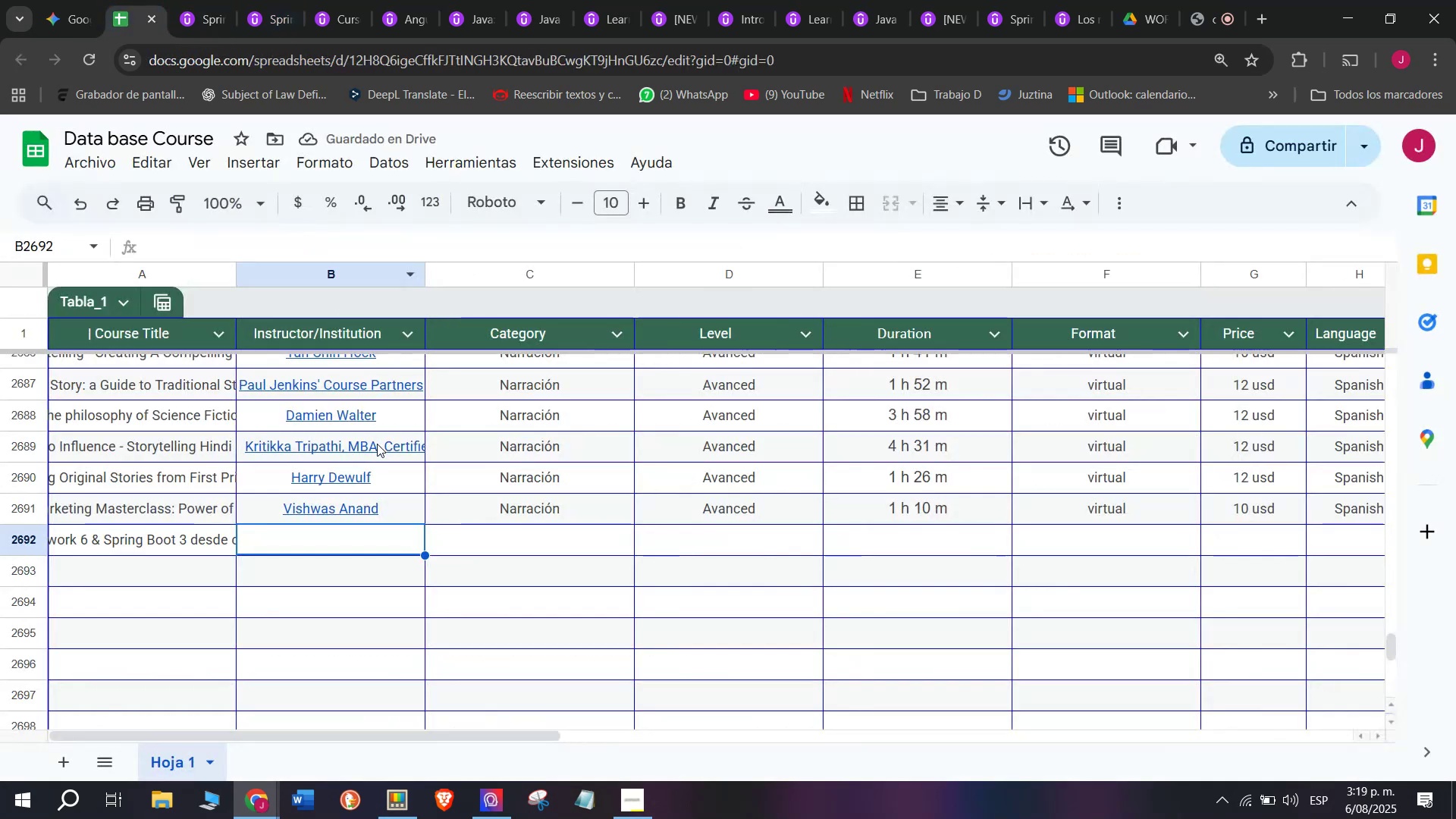 
key(Control+ControlLeft)
 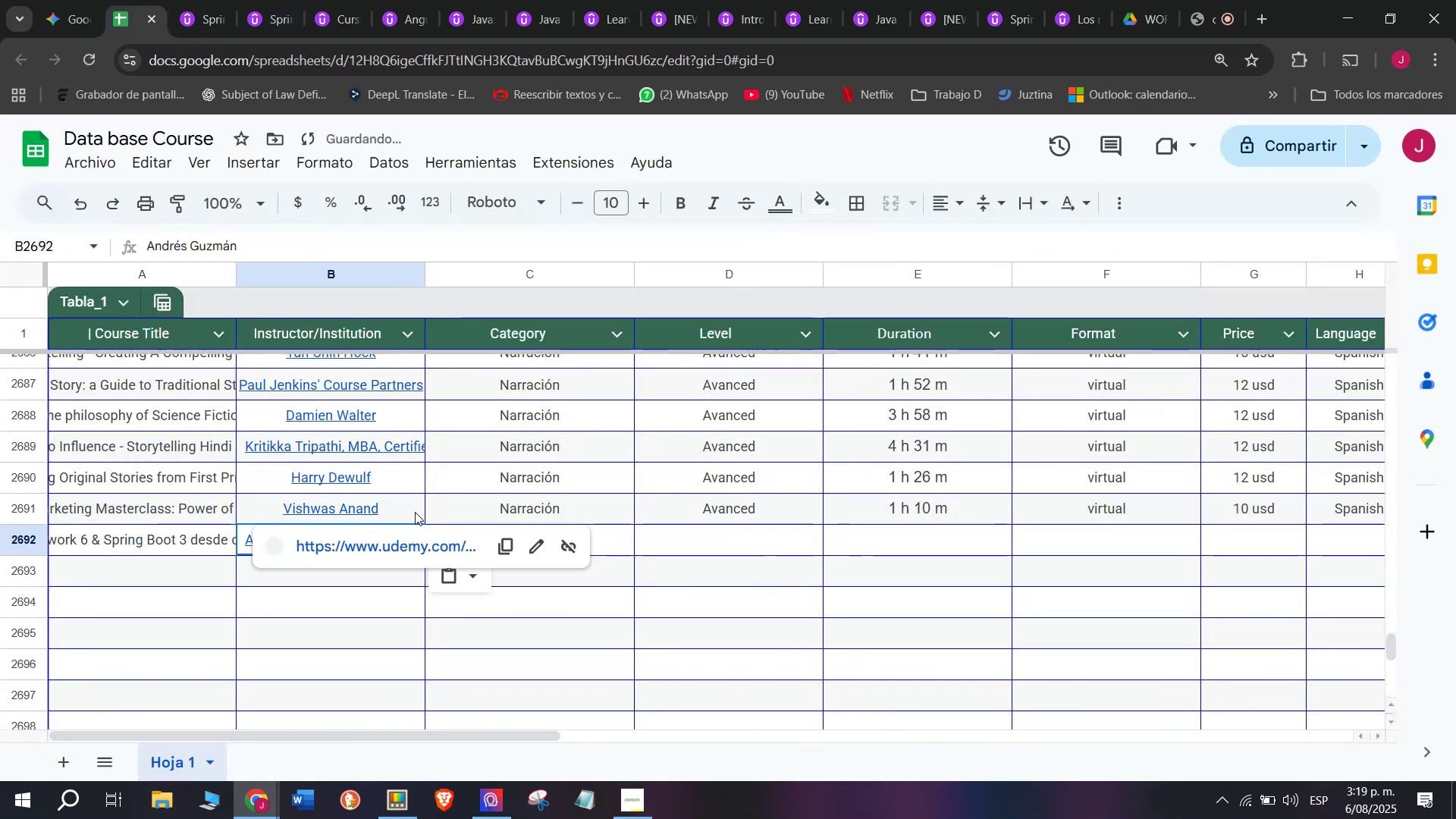 
key(Z)
 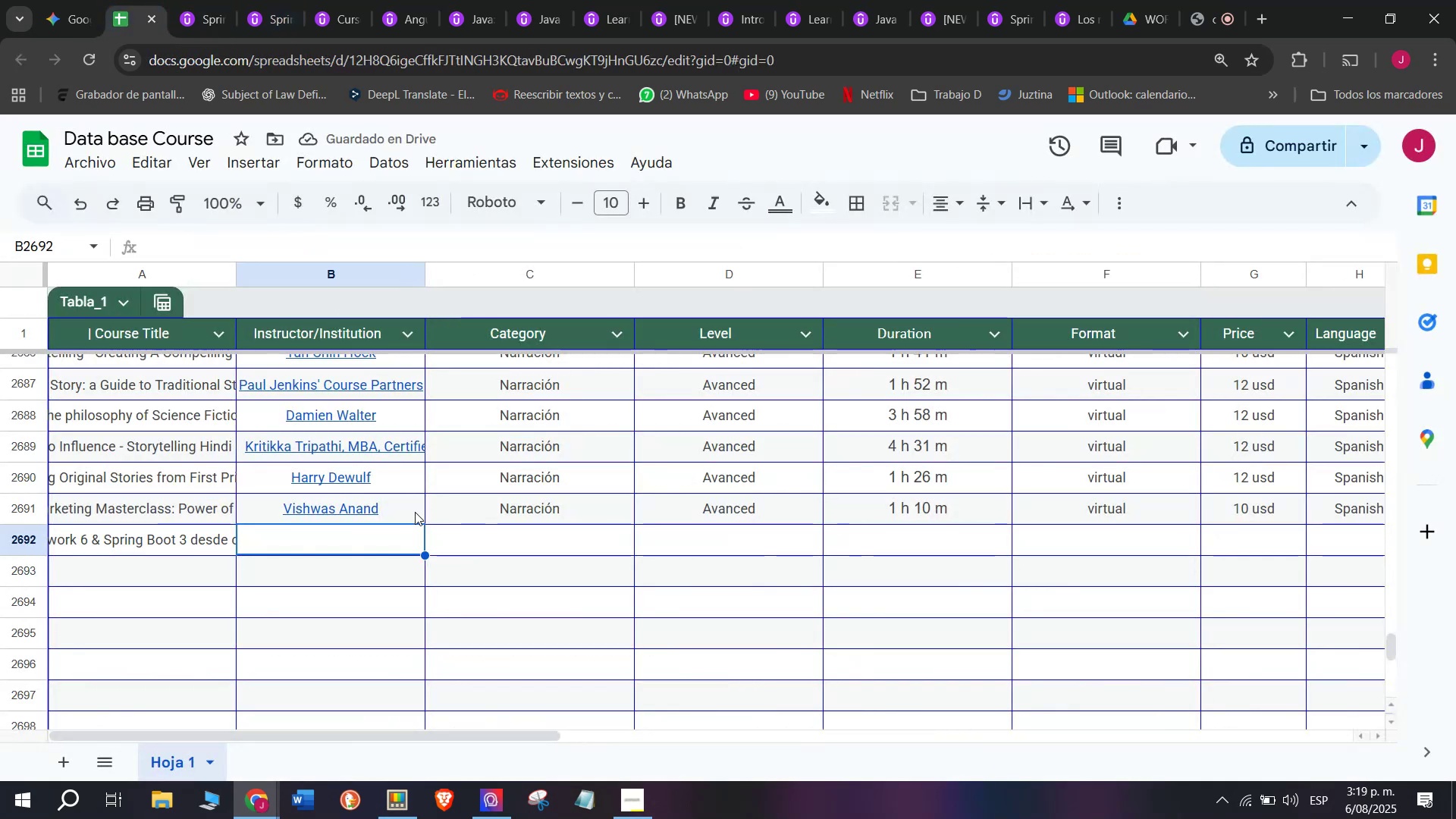 
key(Control+V)
 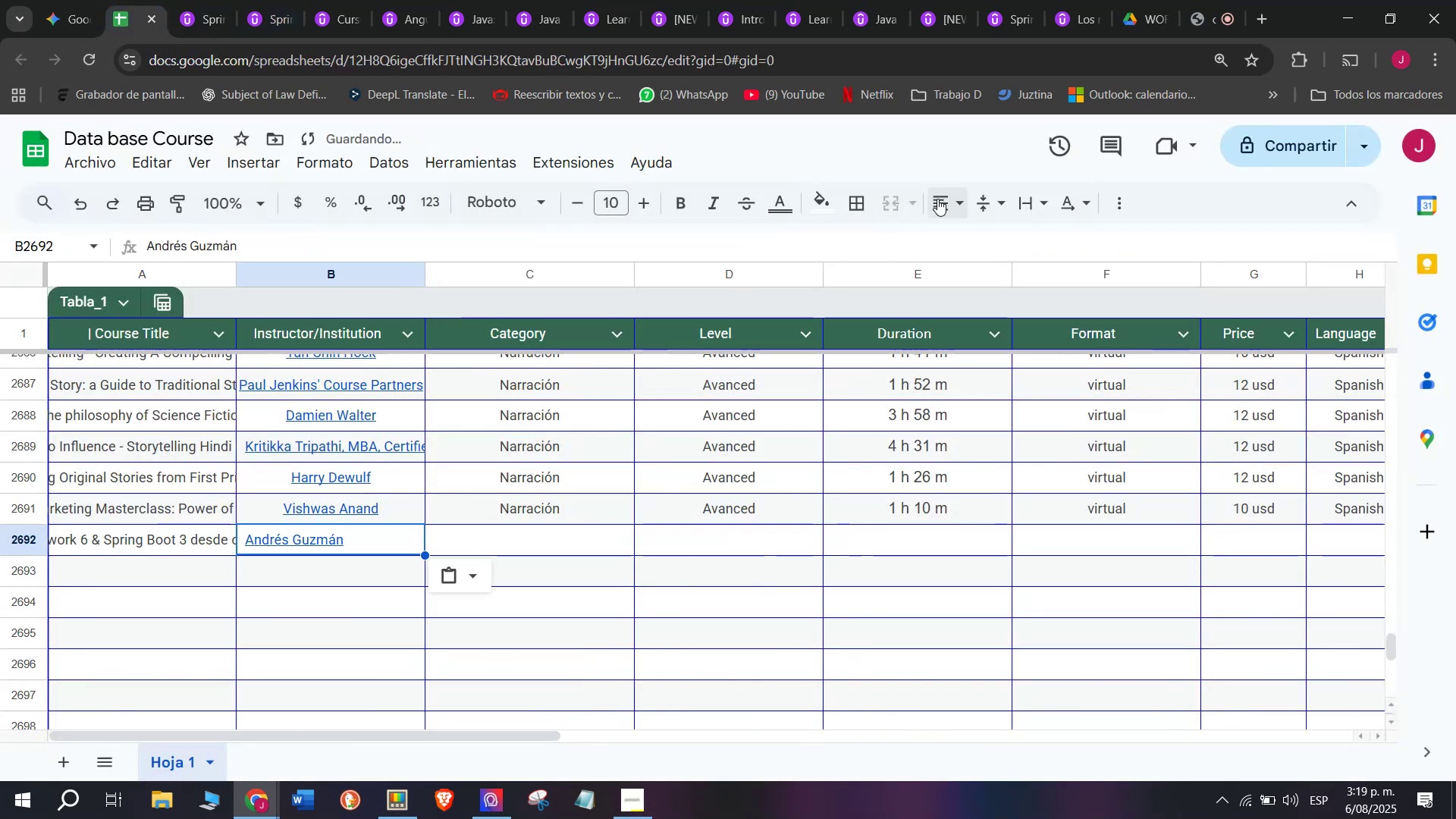 
double_click([985, 246])
 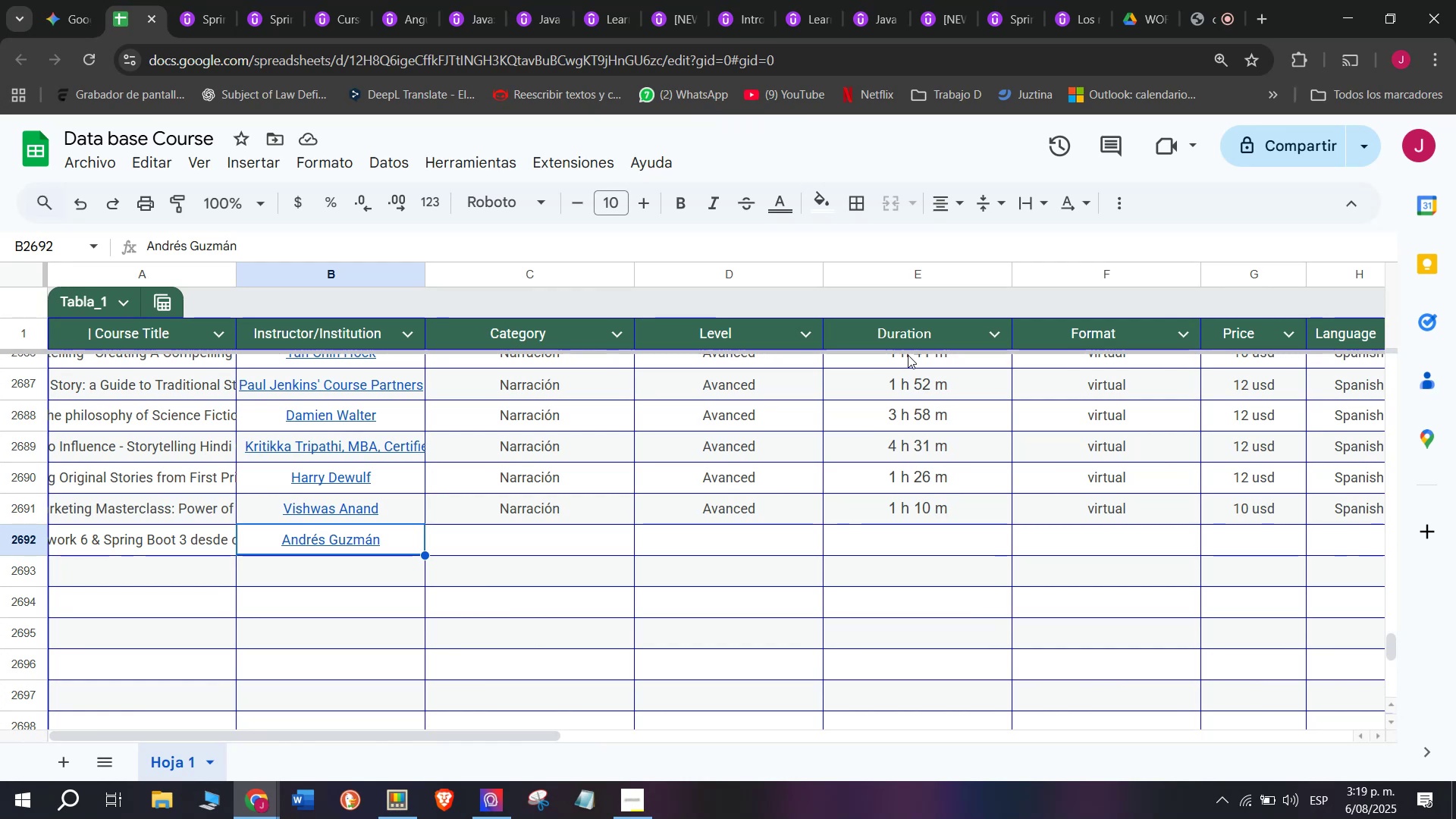 
wait(23.66)
 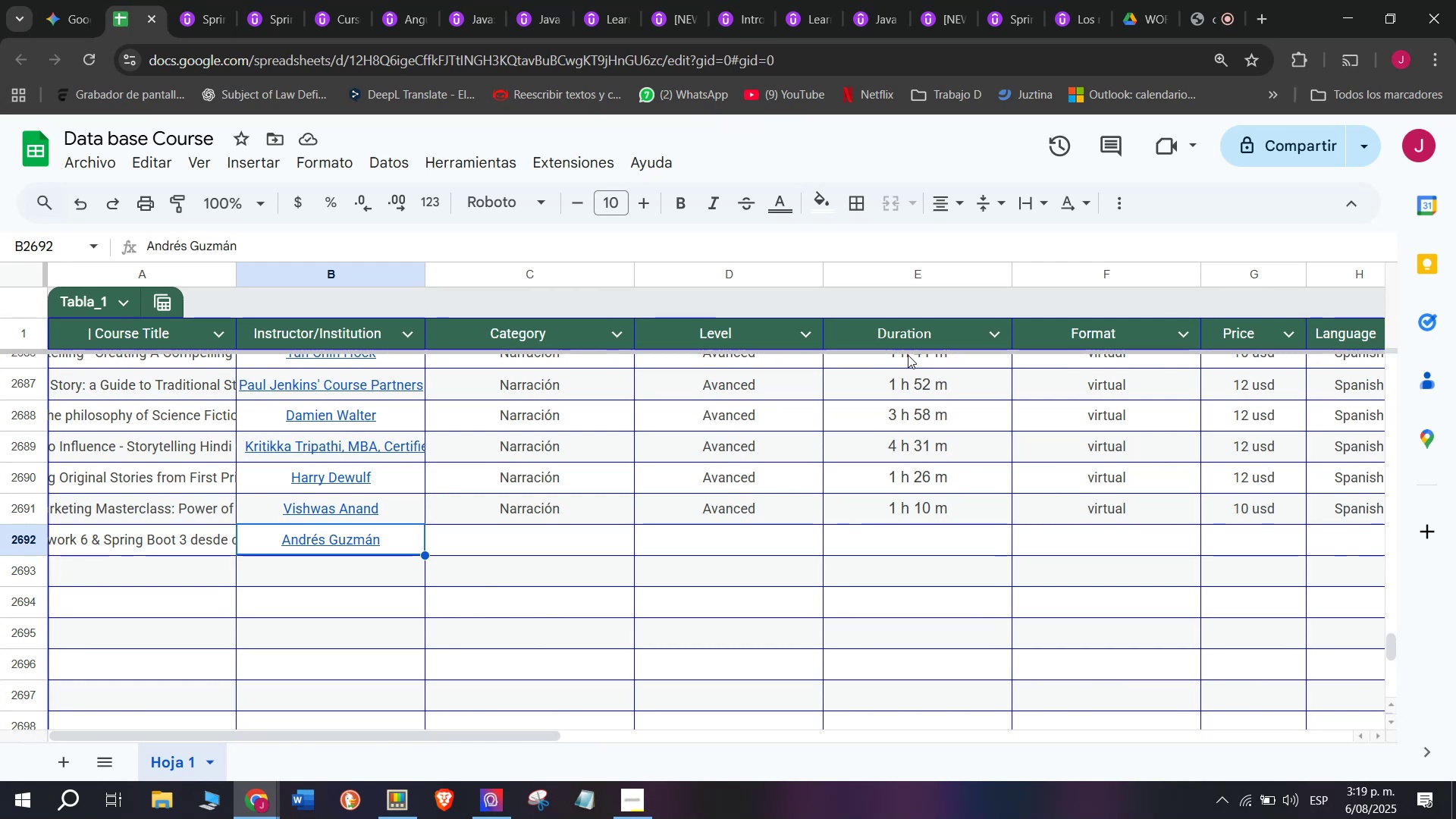 
left_click([563, 501])
 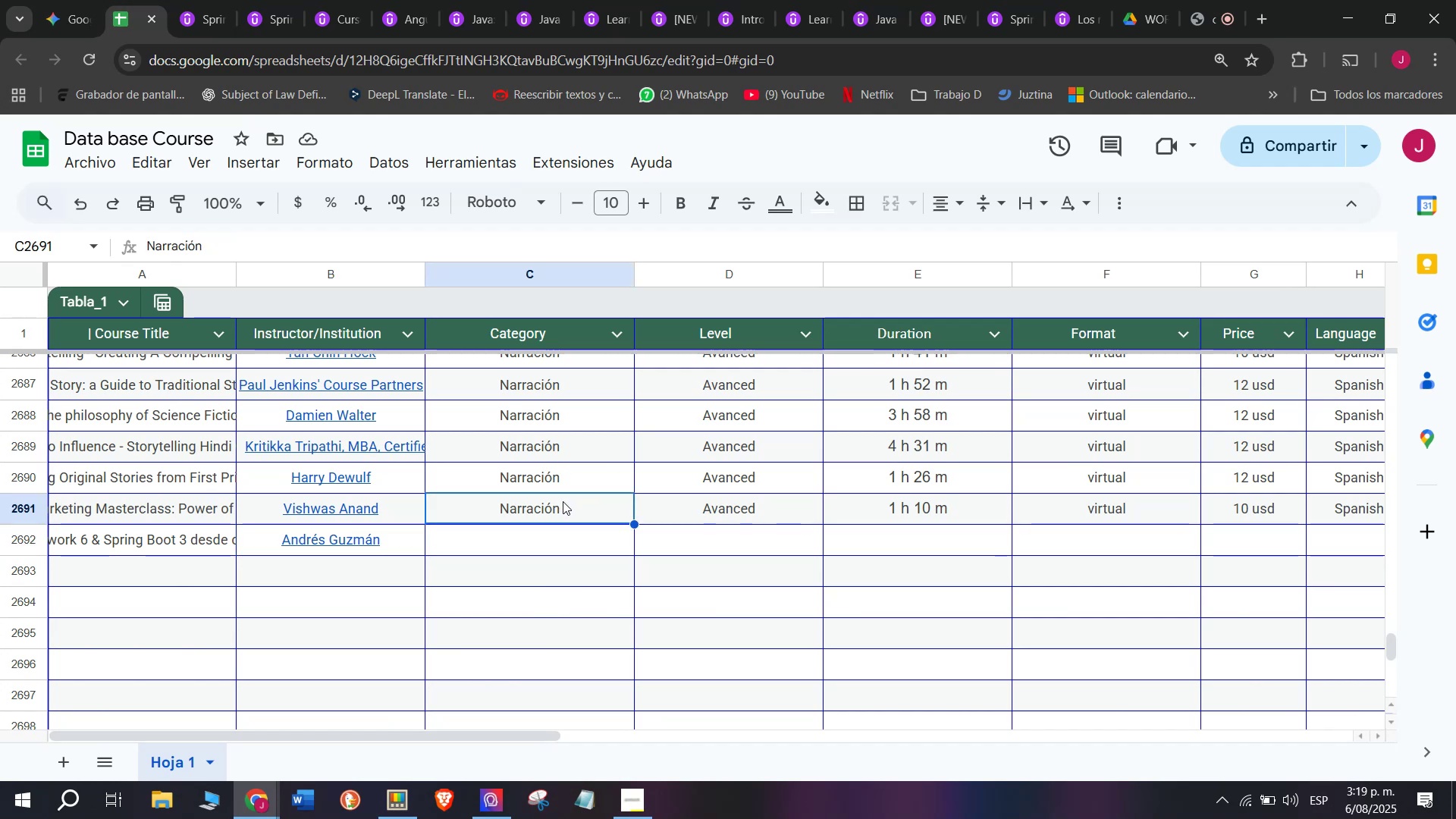 
key(Control+ControlLeft)
 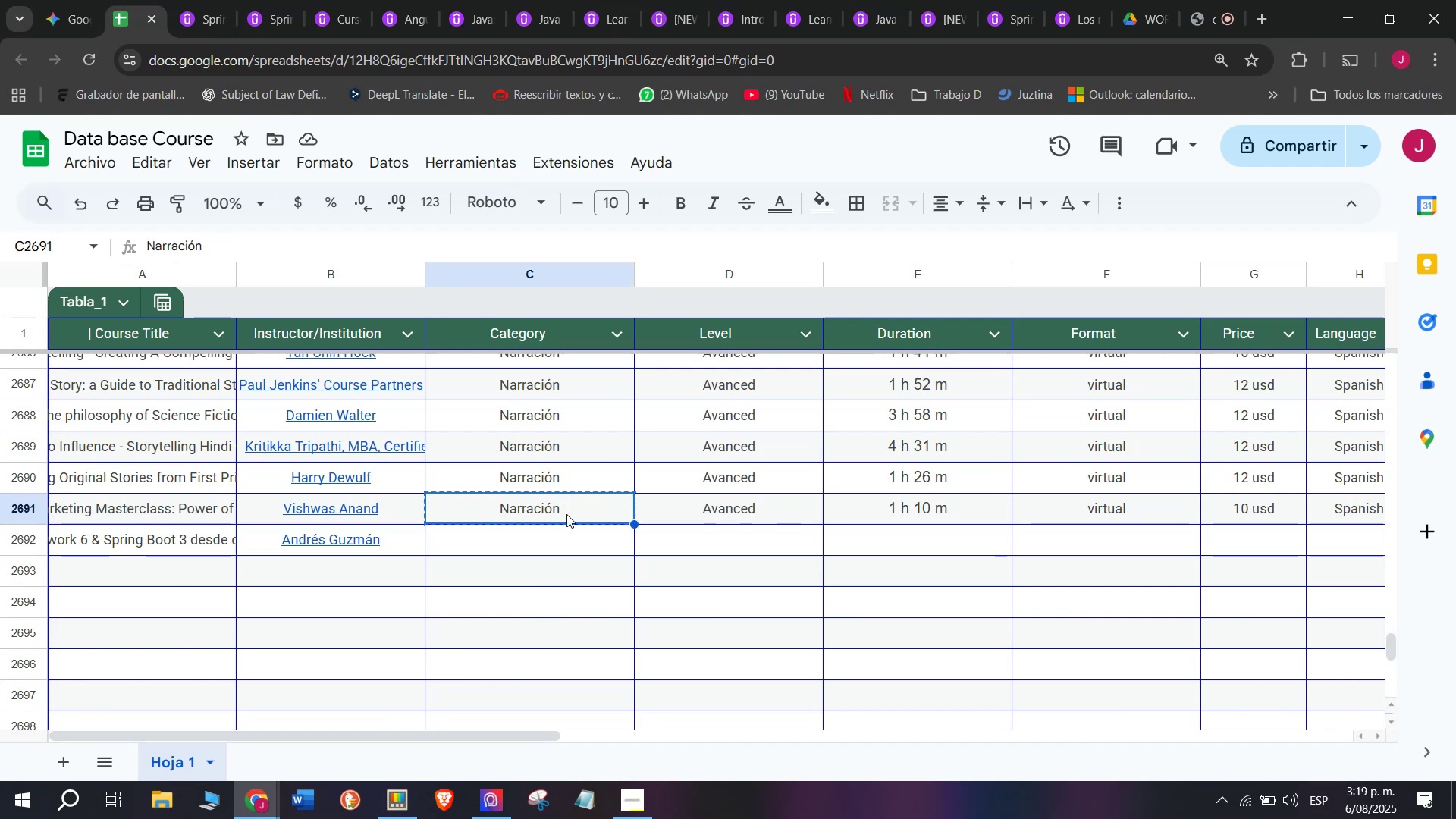 
key(Break)
 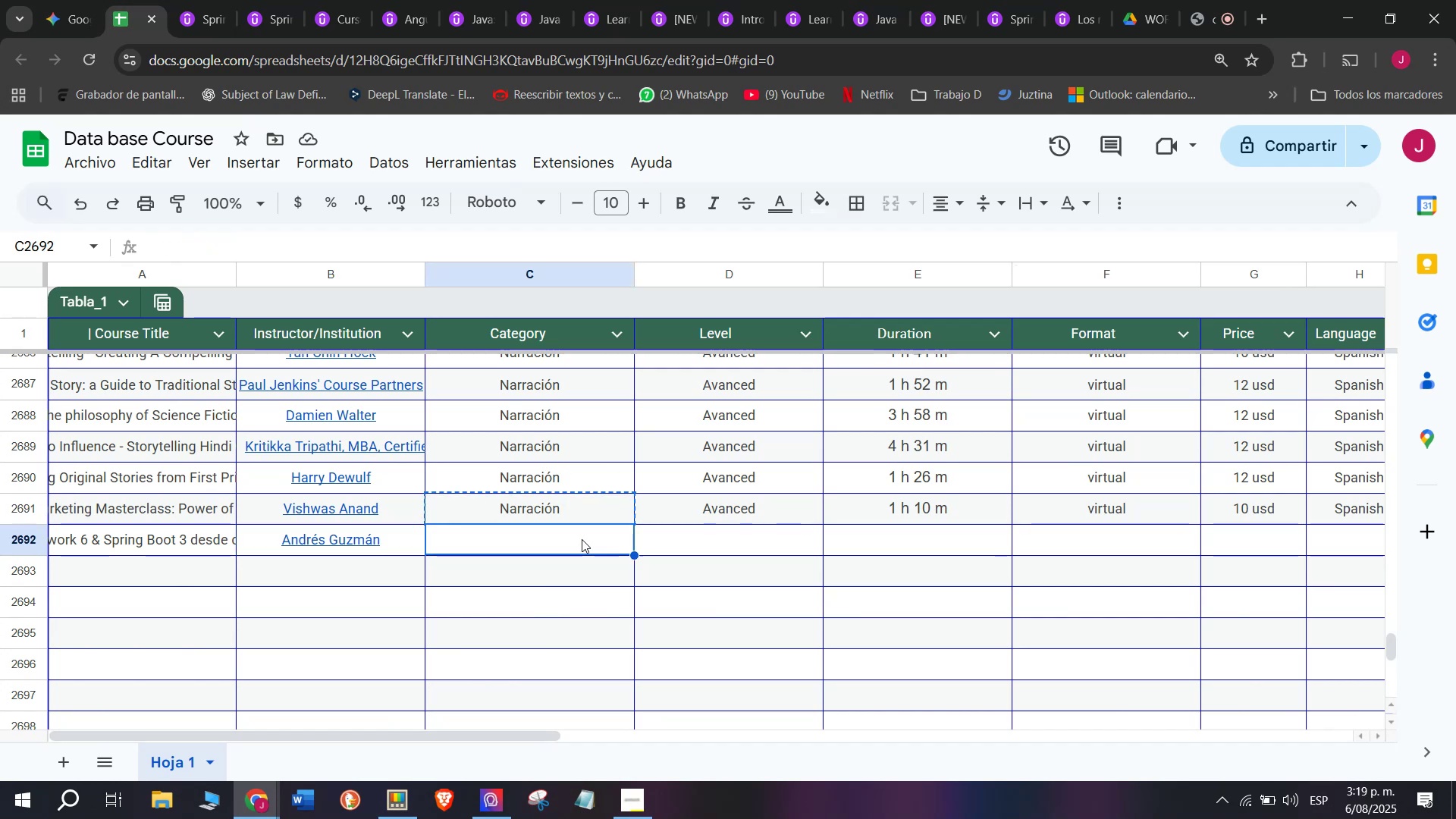 
key(Control+C)
 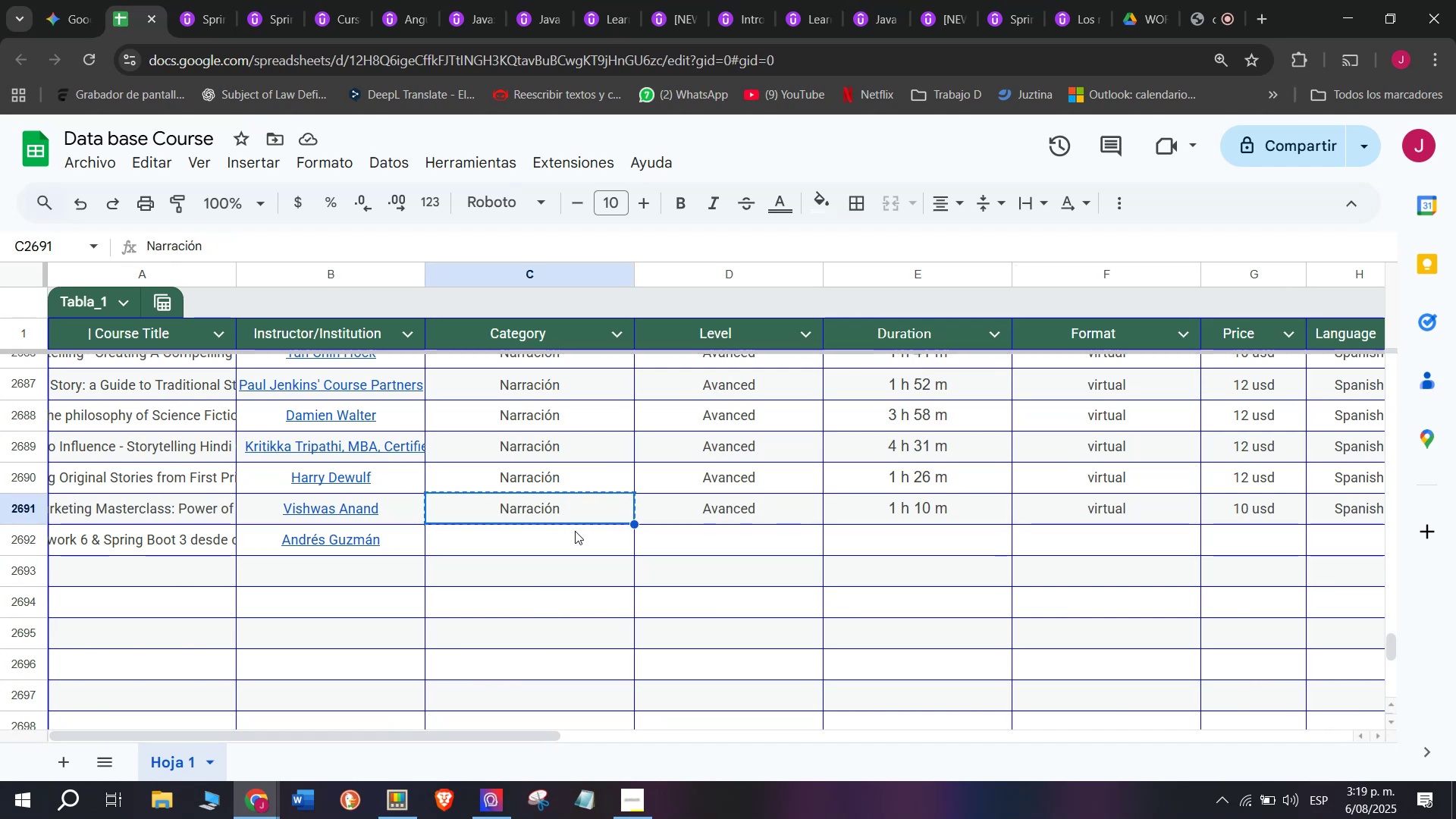 
left_click([582, 539])
 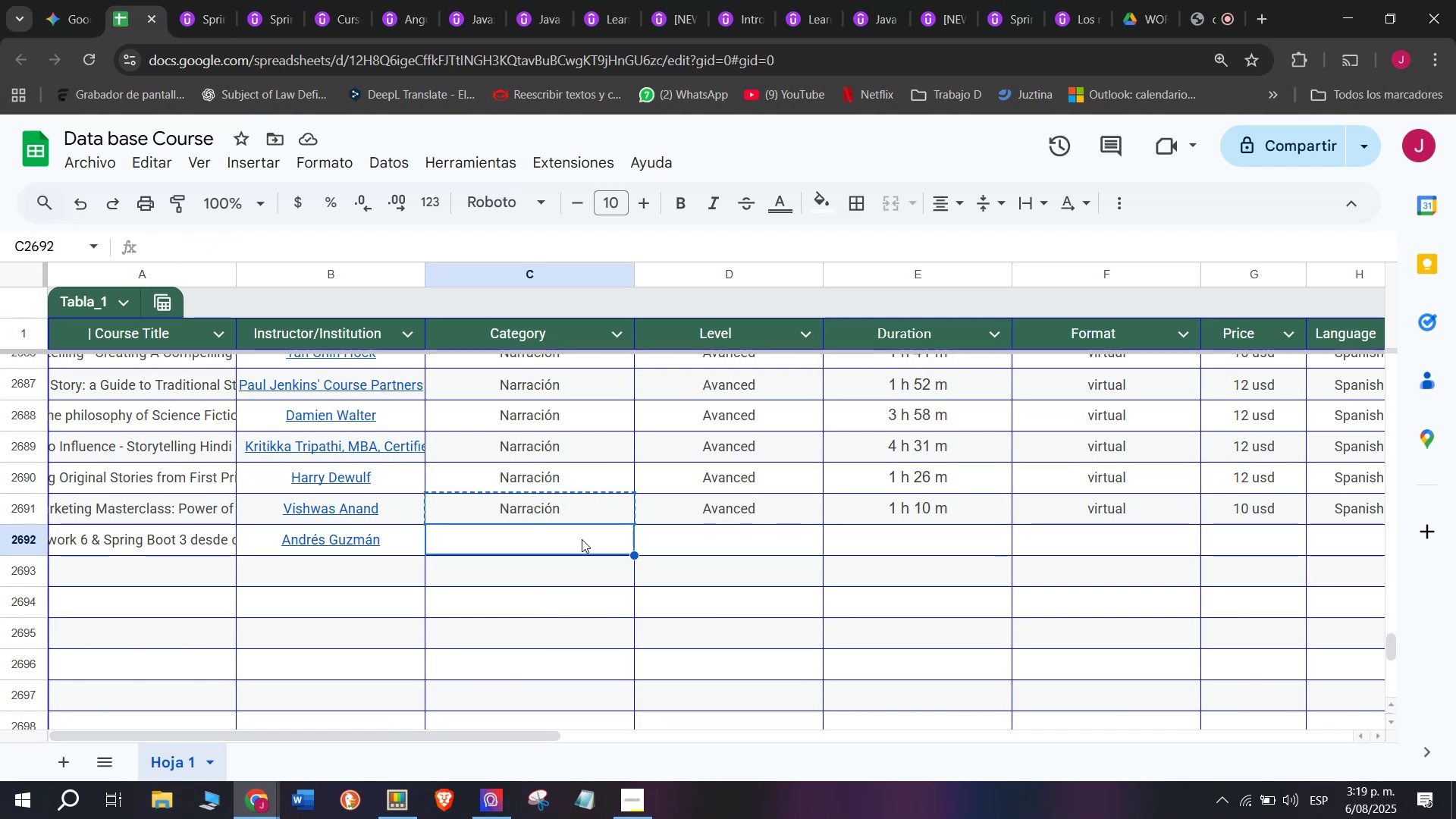 
key(Control+V)
 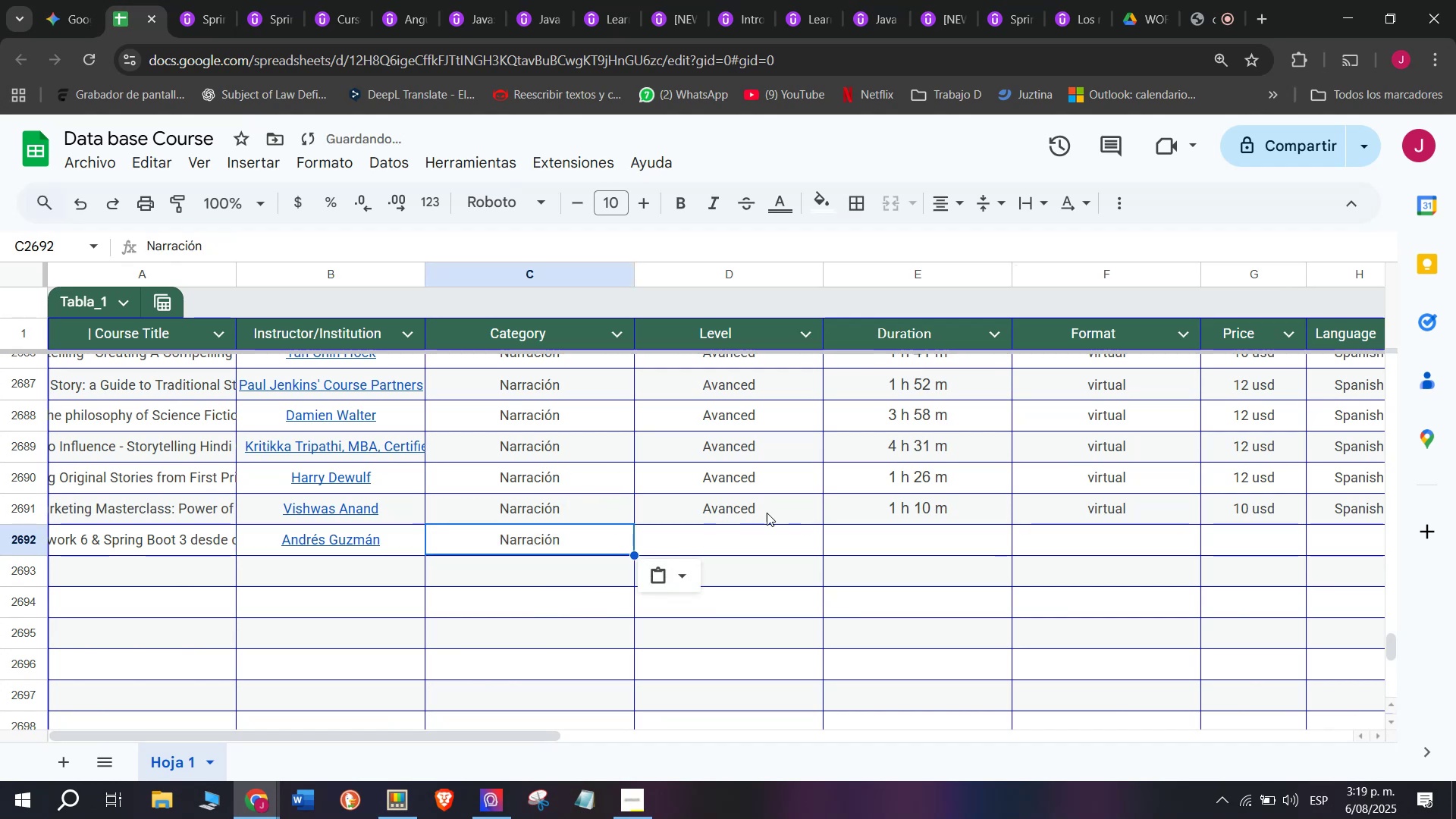 
key(Z)
 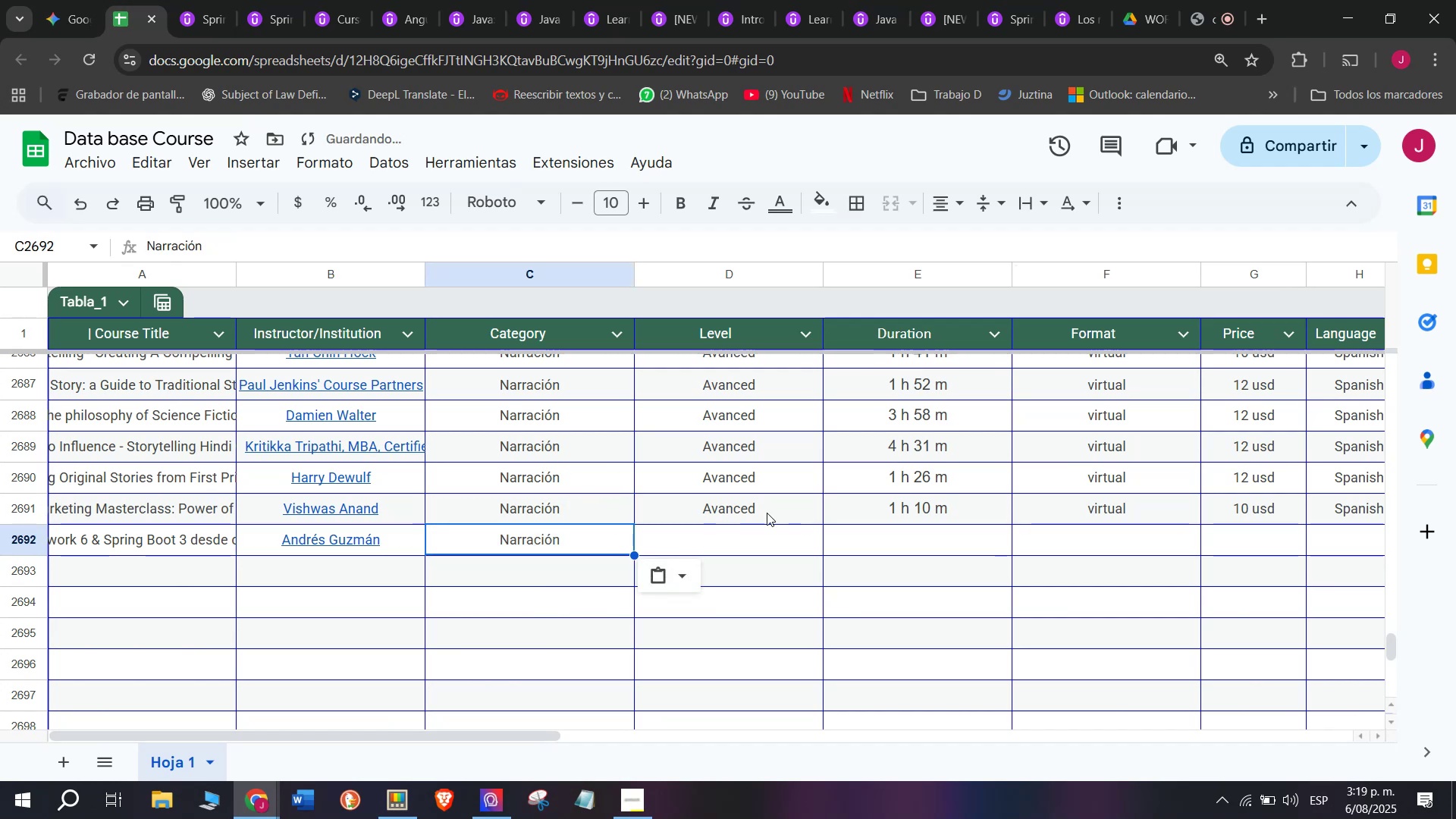 
key(Control+ControlLeft)
 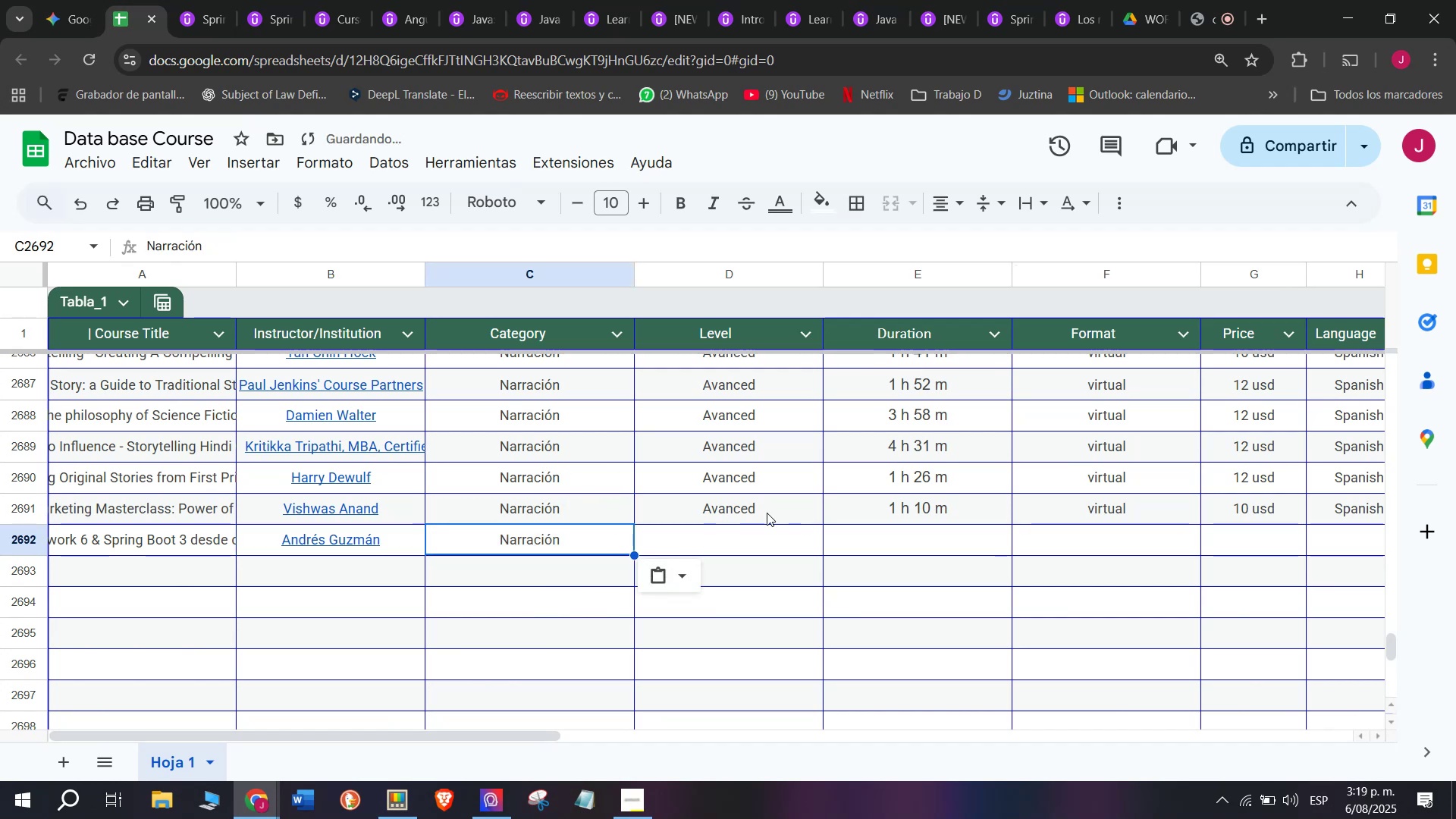 
left_click([767, 513])
 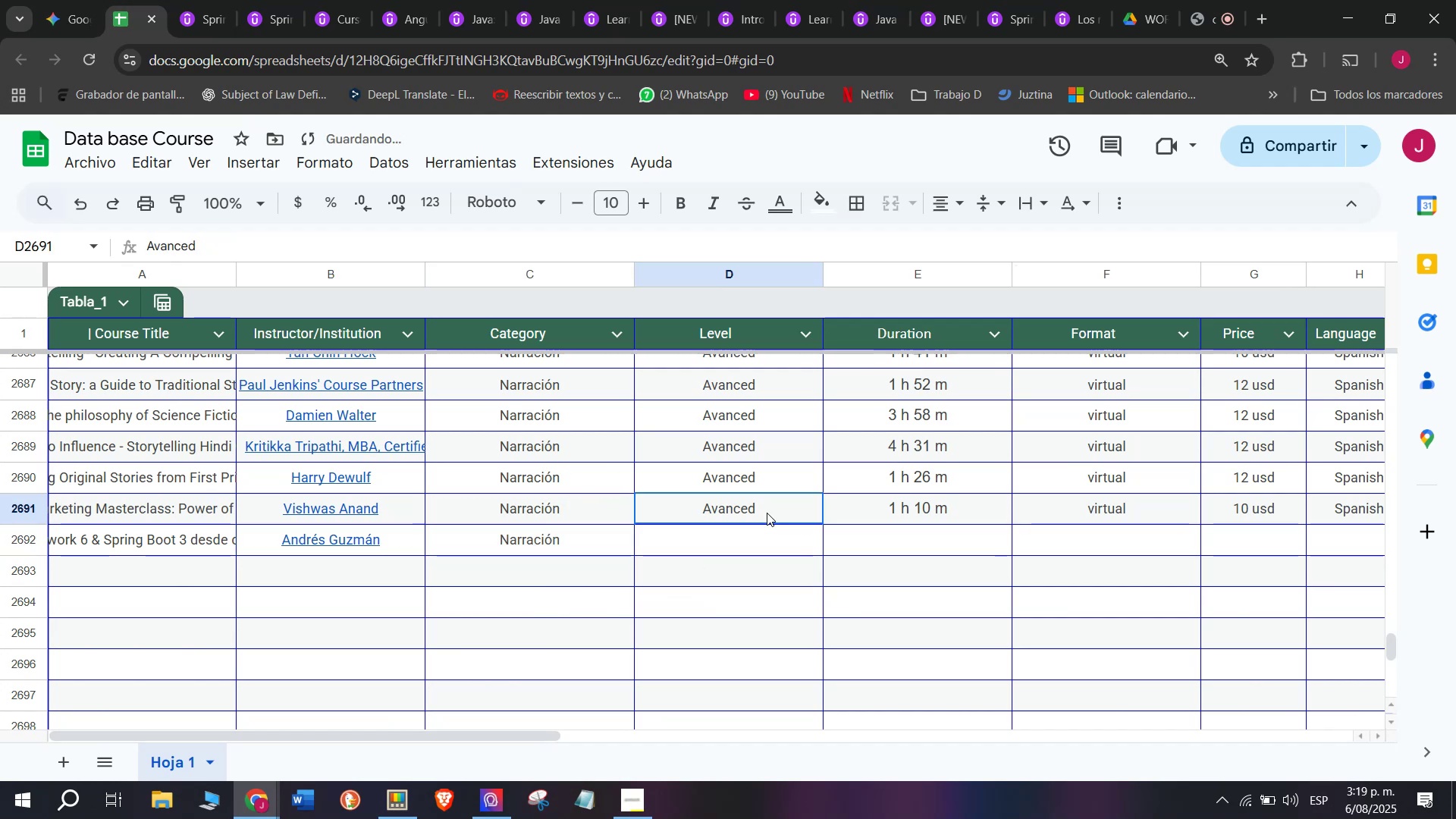 
key(Break)
 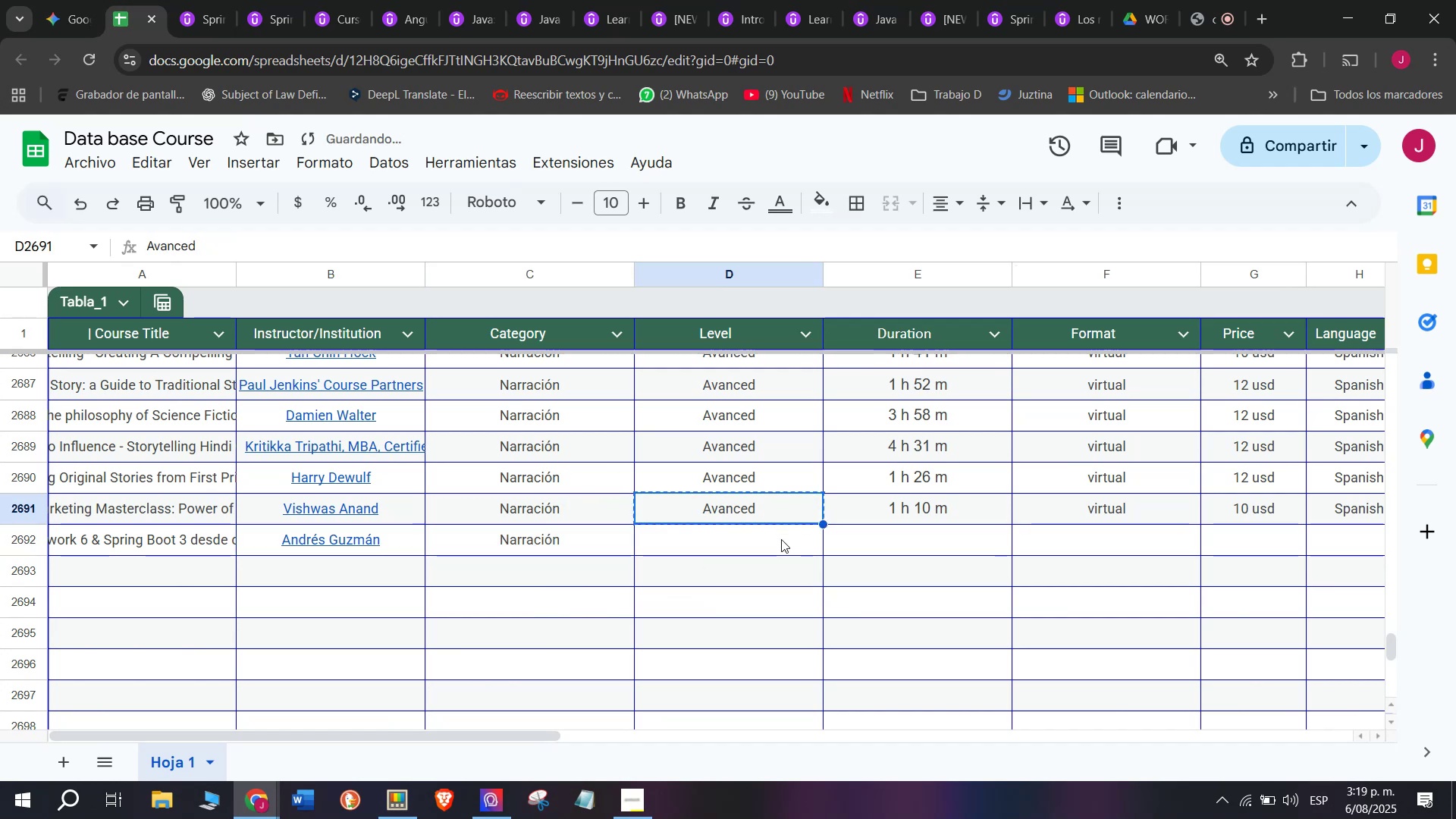 
key(Control+ControlLeft)
 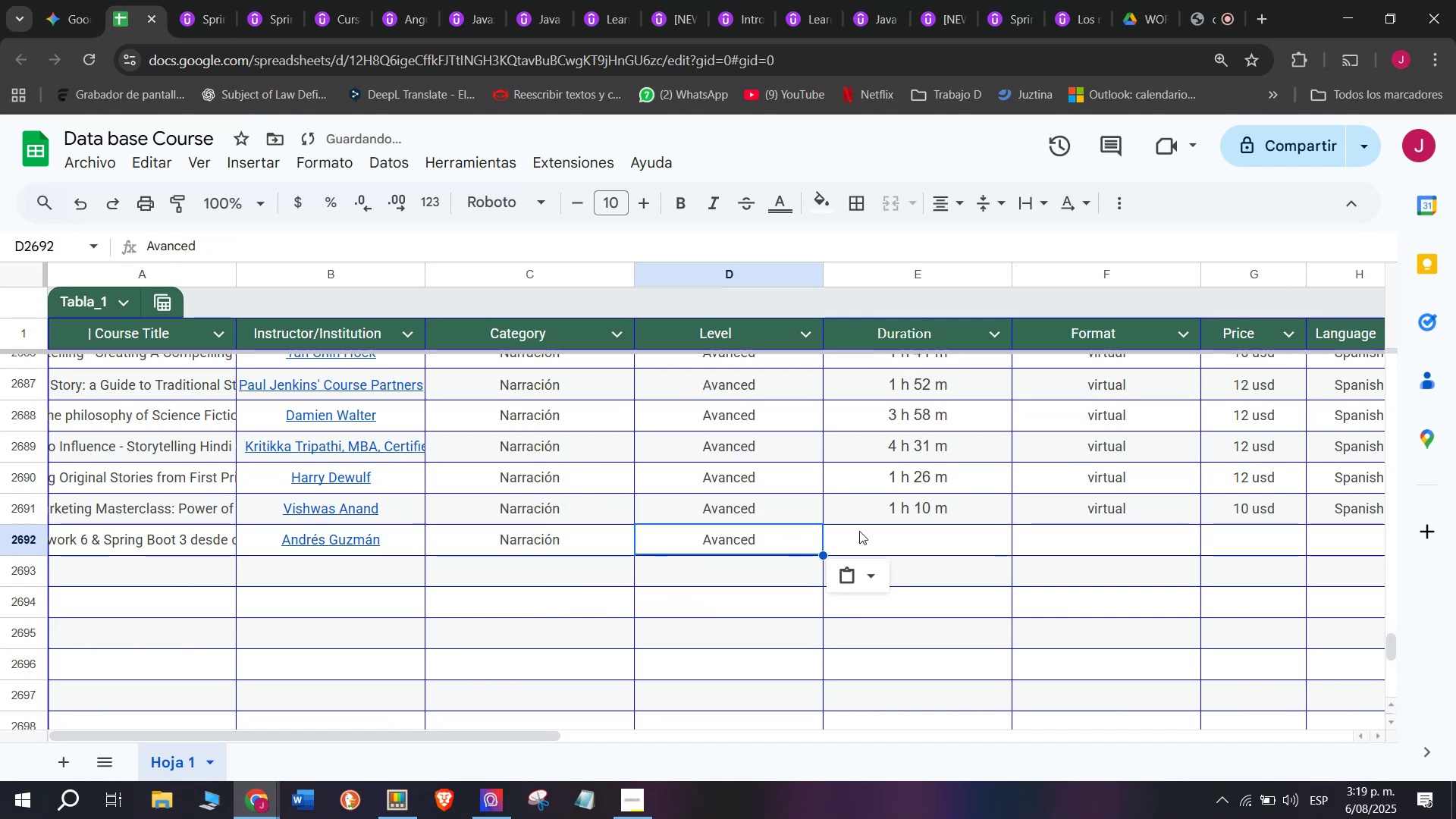 
key(Control+C)
 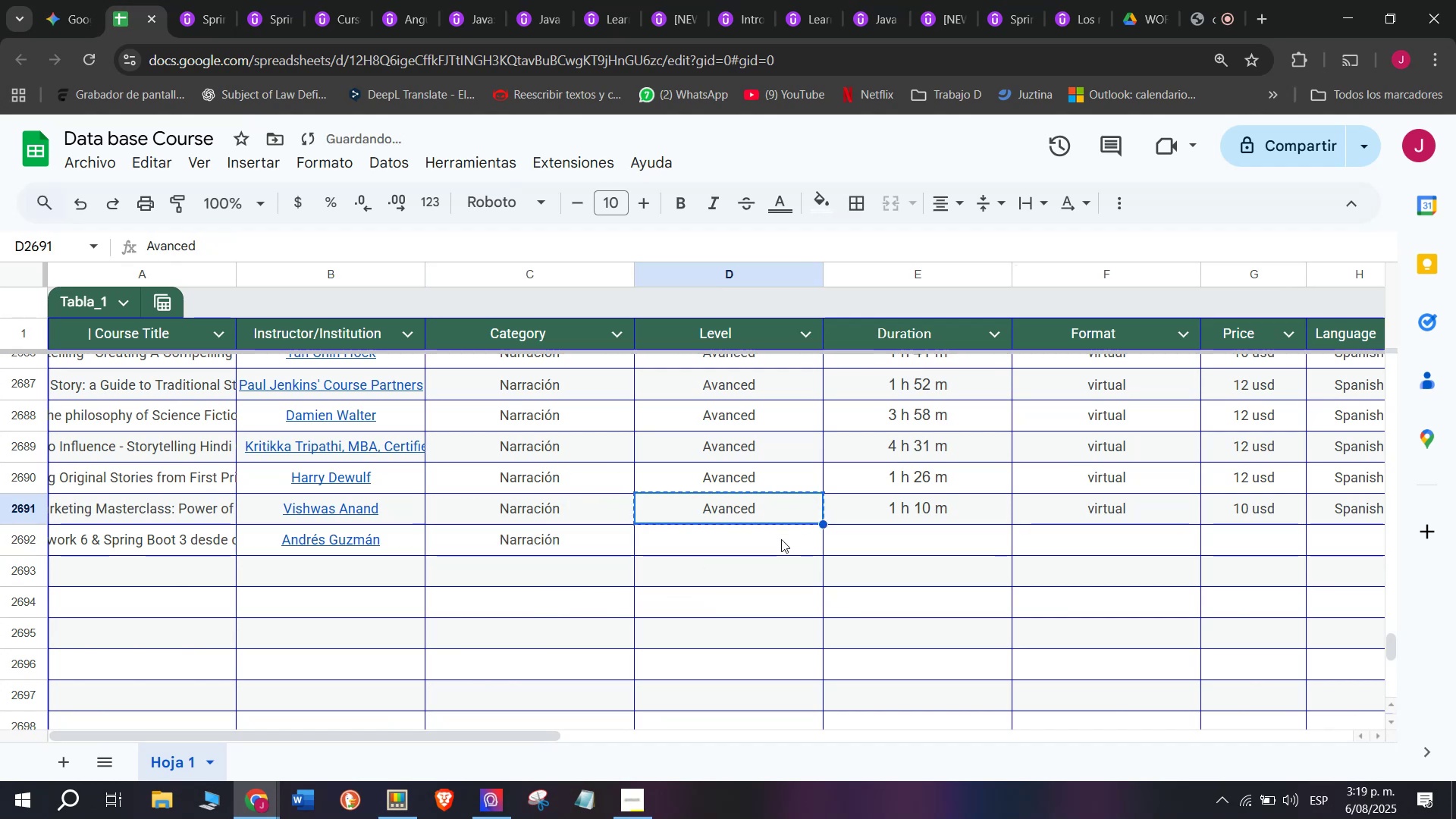 
double_click([781, 539])
 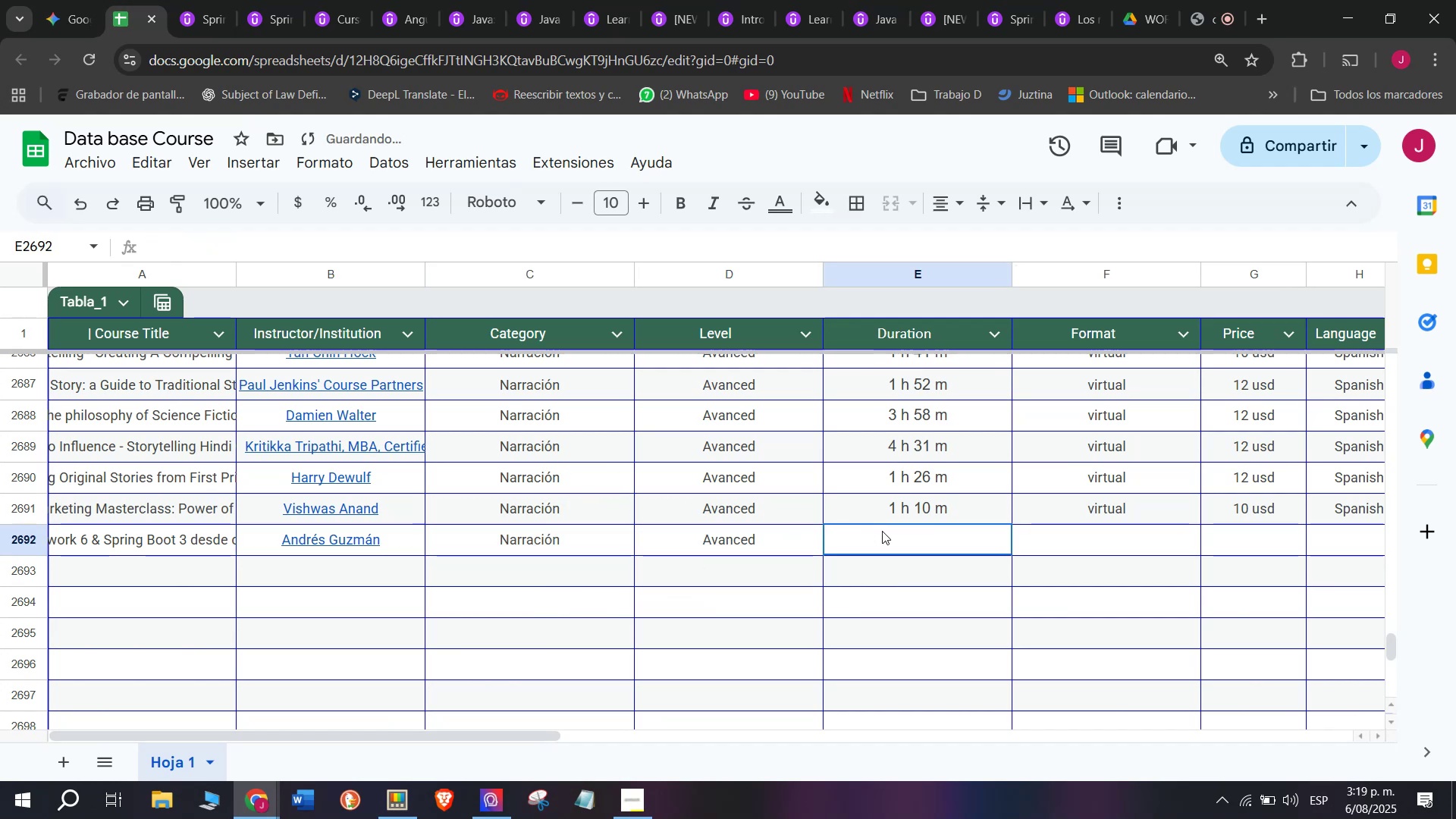 
key(Z)
 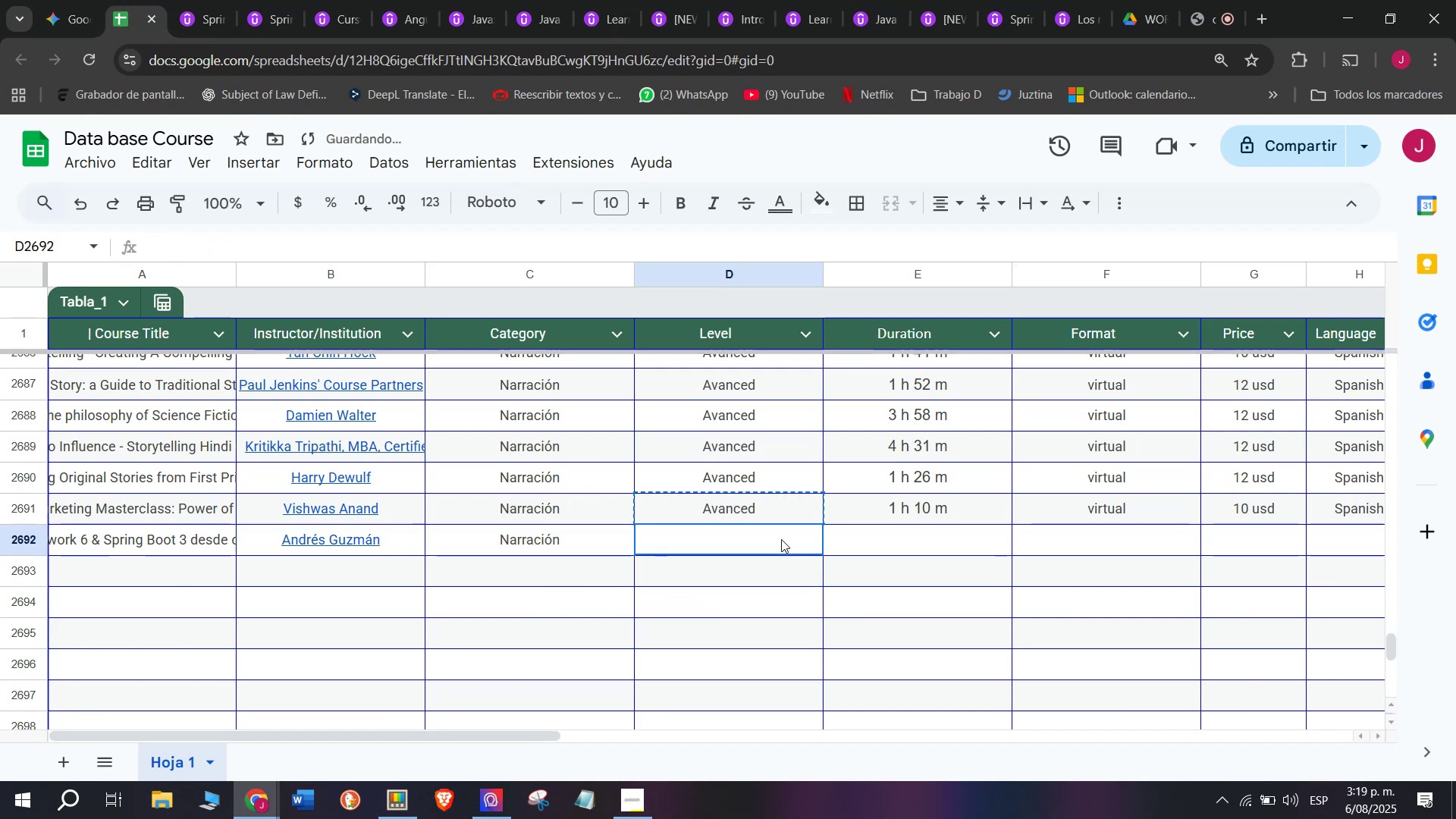 
key(Control+ControlLeft)
 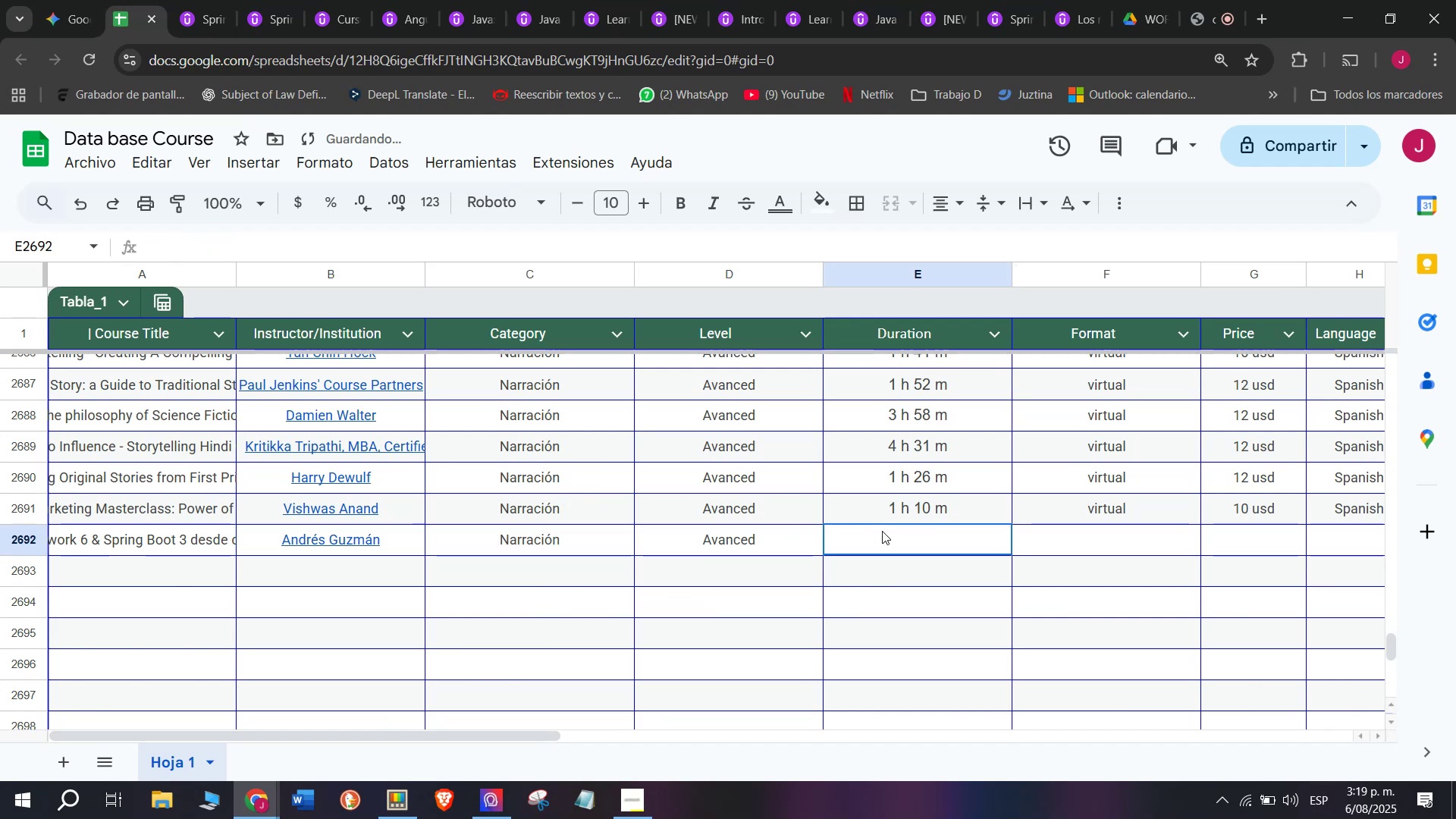 
key(Control+V)
 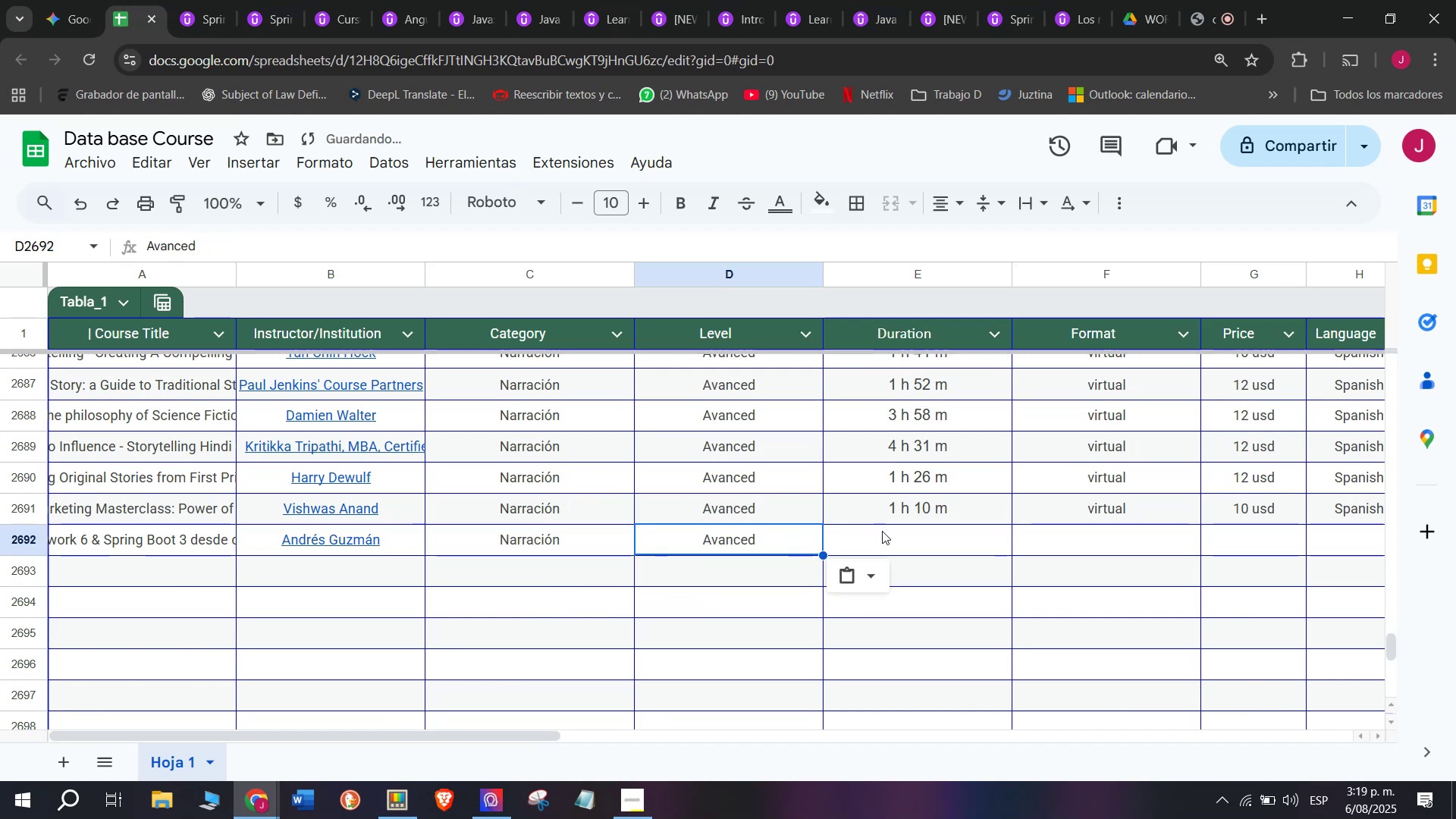 
triple_click([882, 531])
 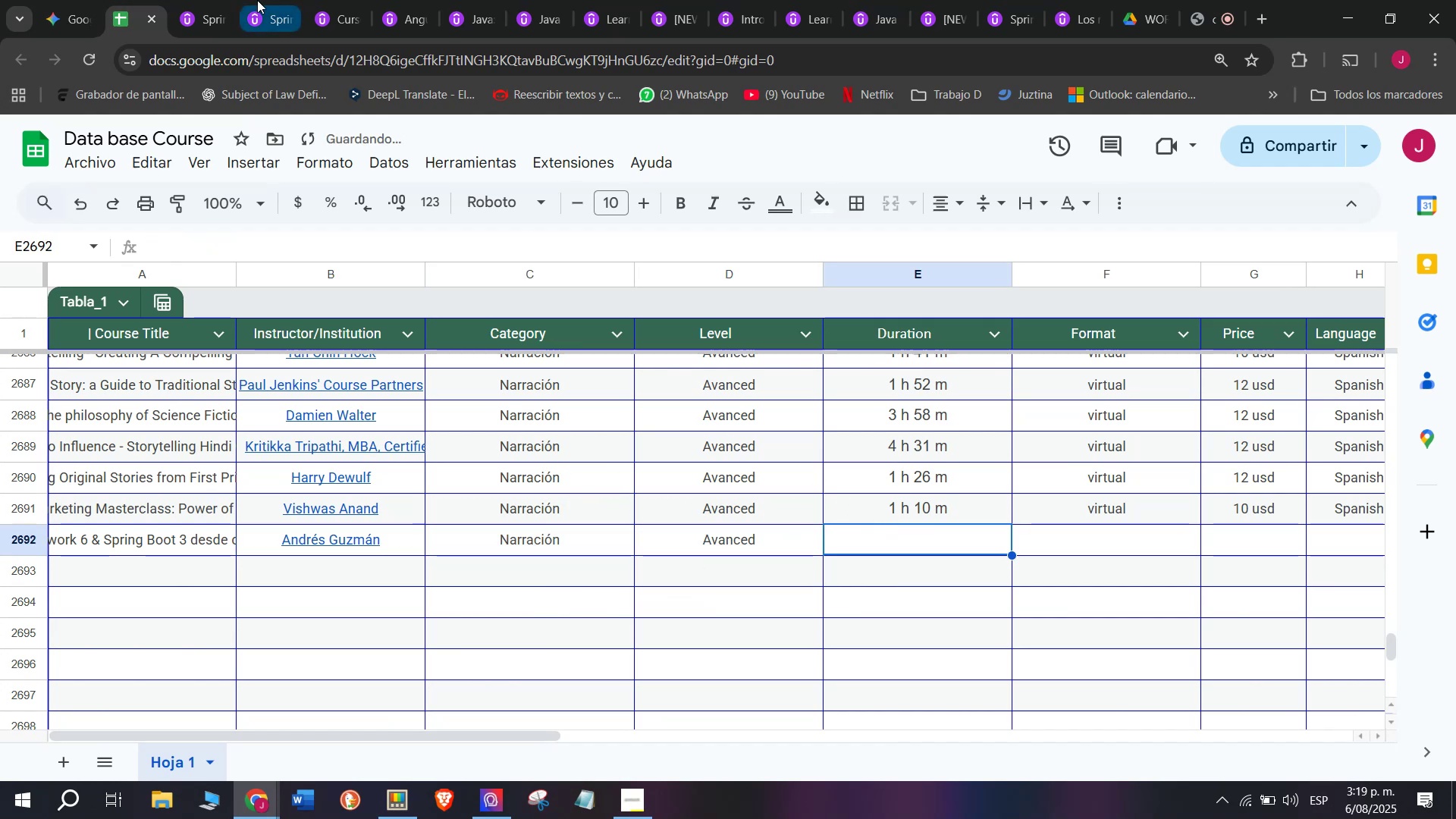 
left_click([217, 0])
 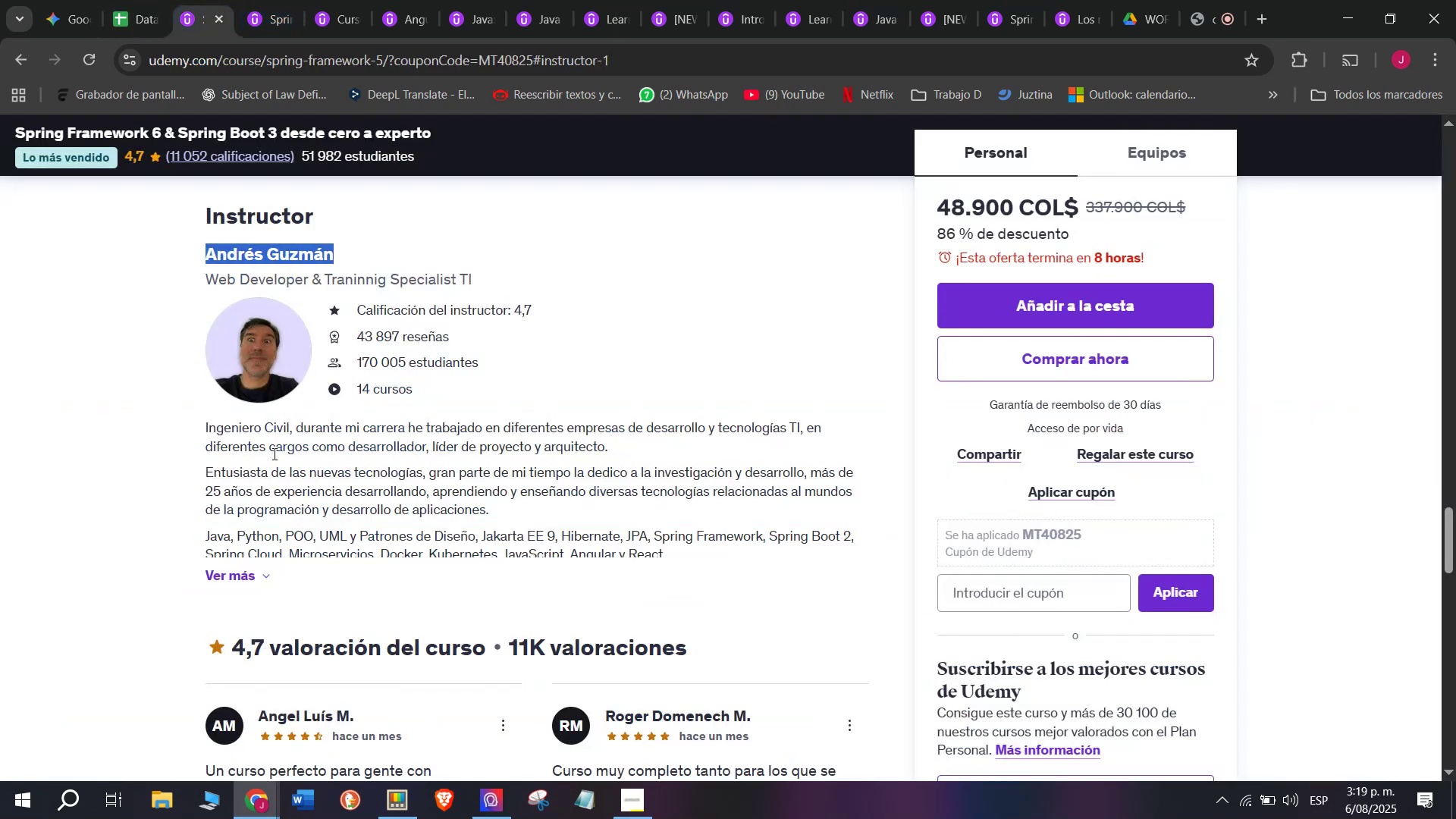 
scroll: coordinate [339, 573], scroll_direction: up, amount: 10.0
 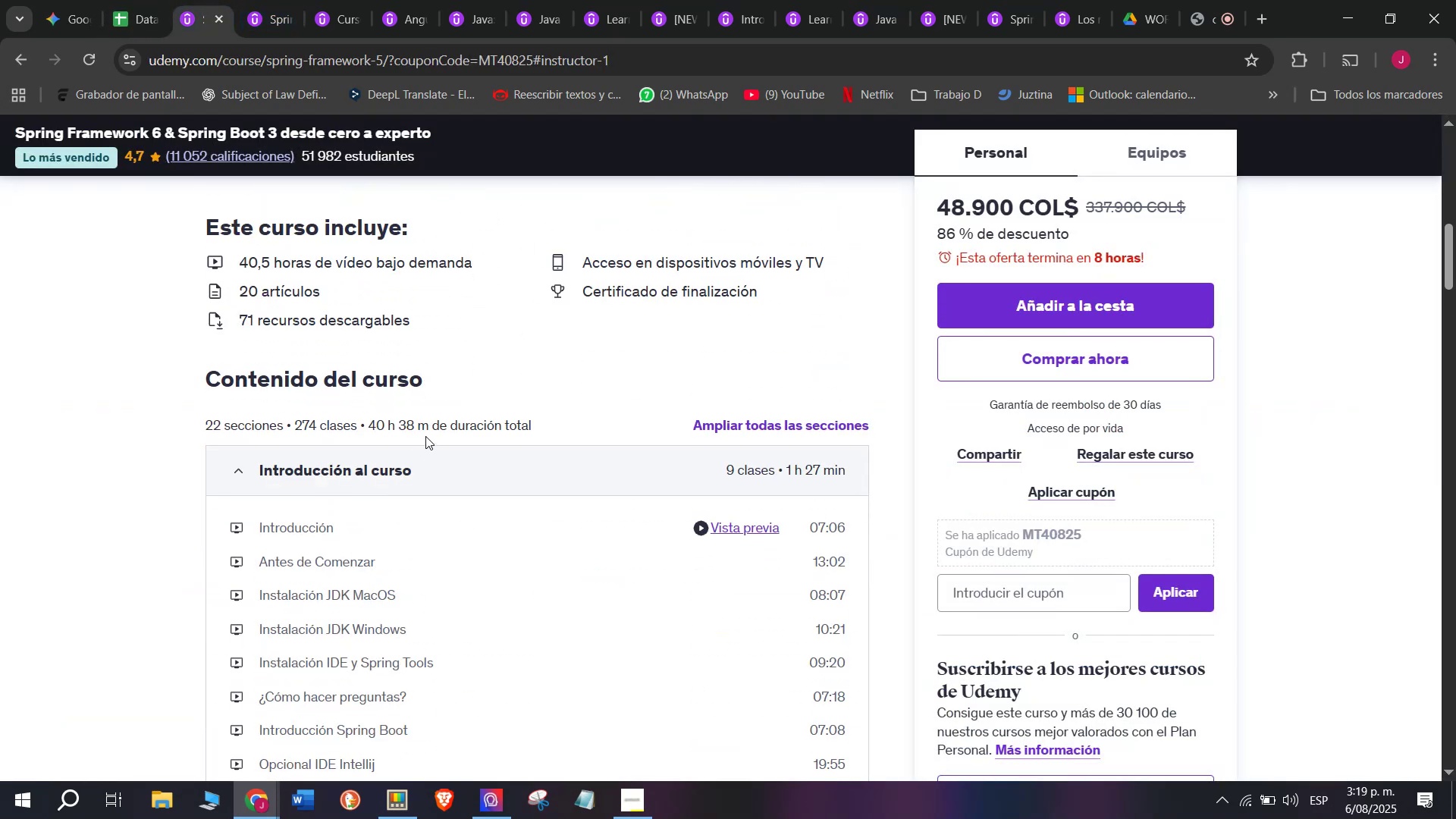 
left_click_drag(start_coordinate=[427, 429], to_coordinate=[372, 423])
 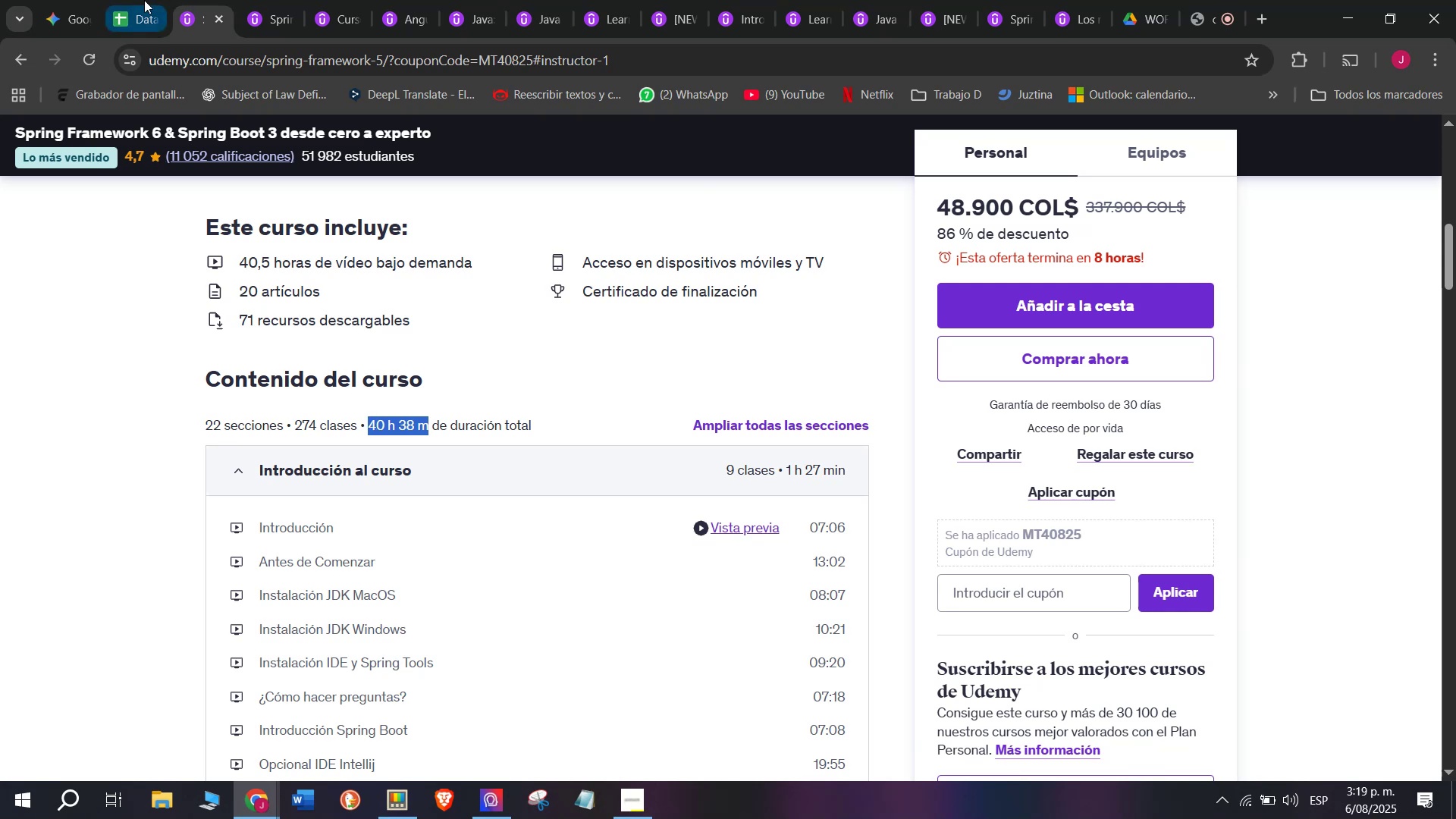 
key(Break)
 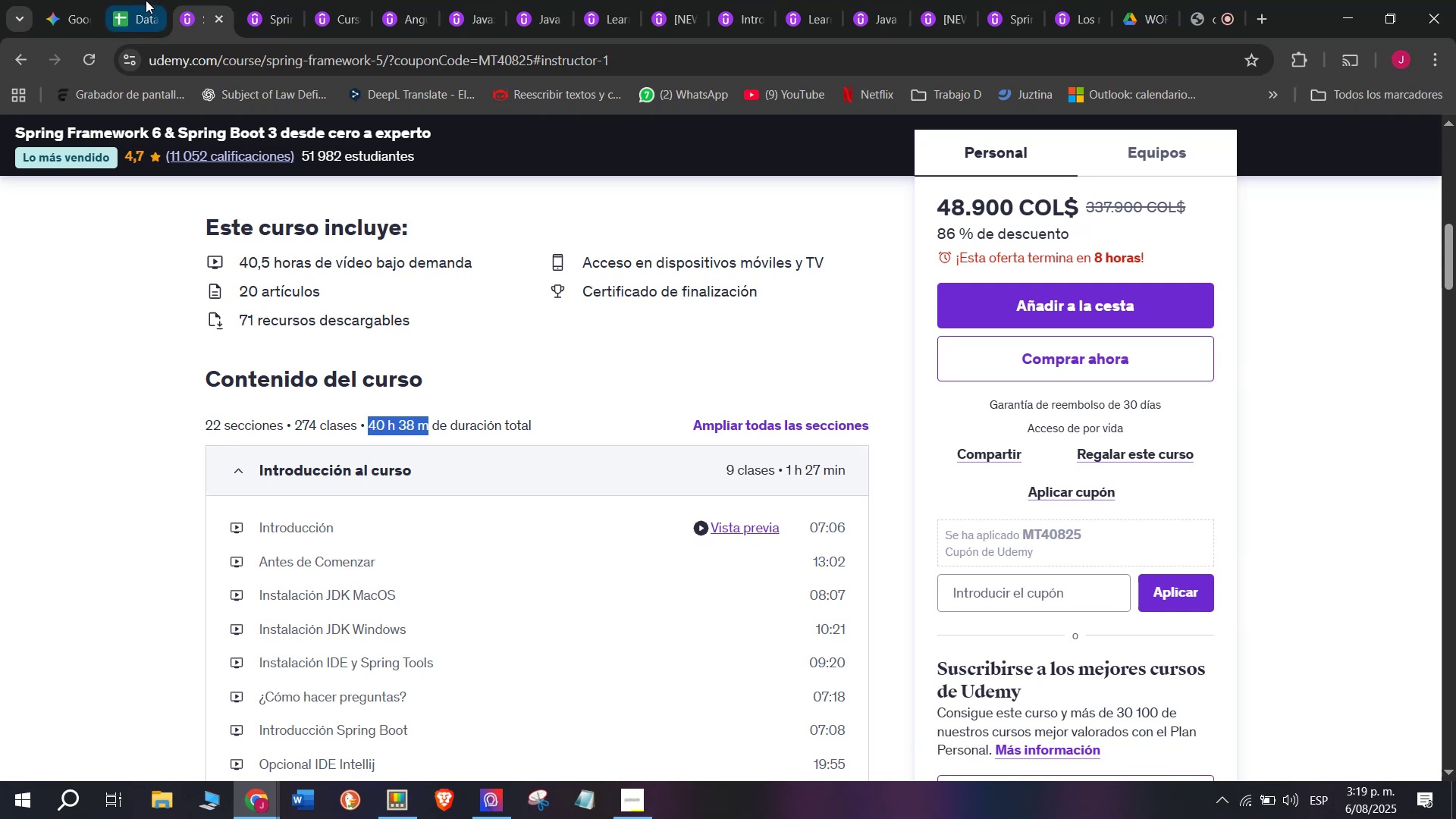 
key(Control+ControlLeft)
 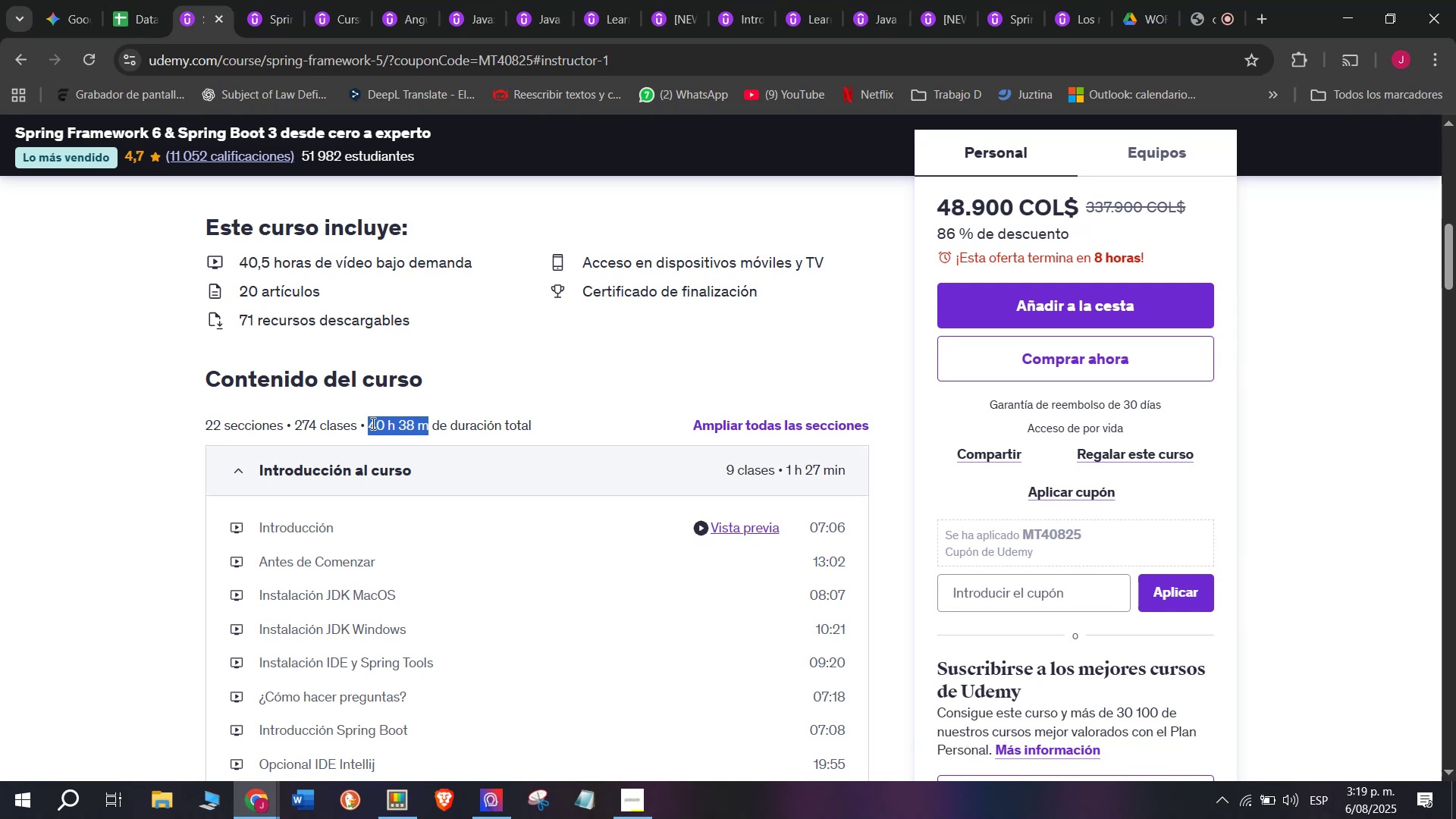 
key(Control+C)
 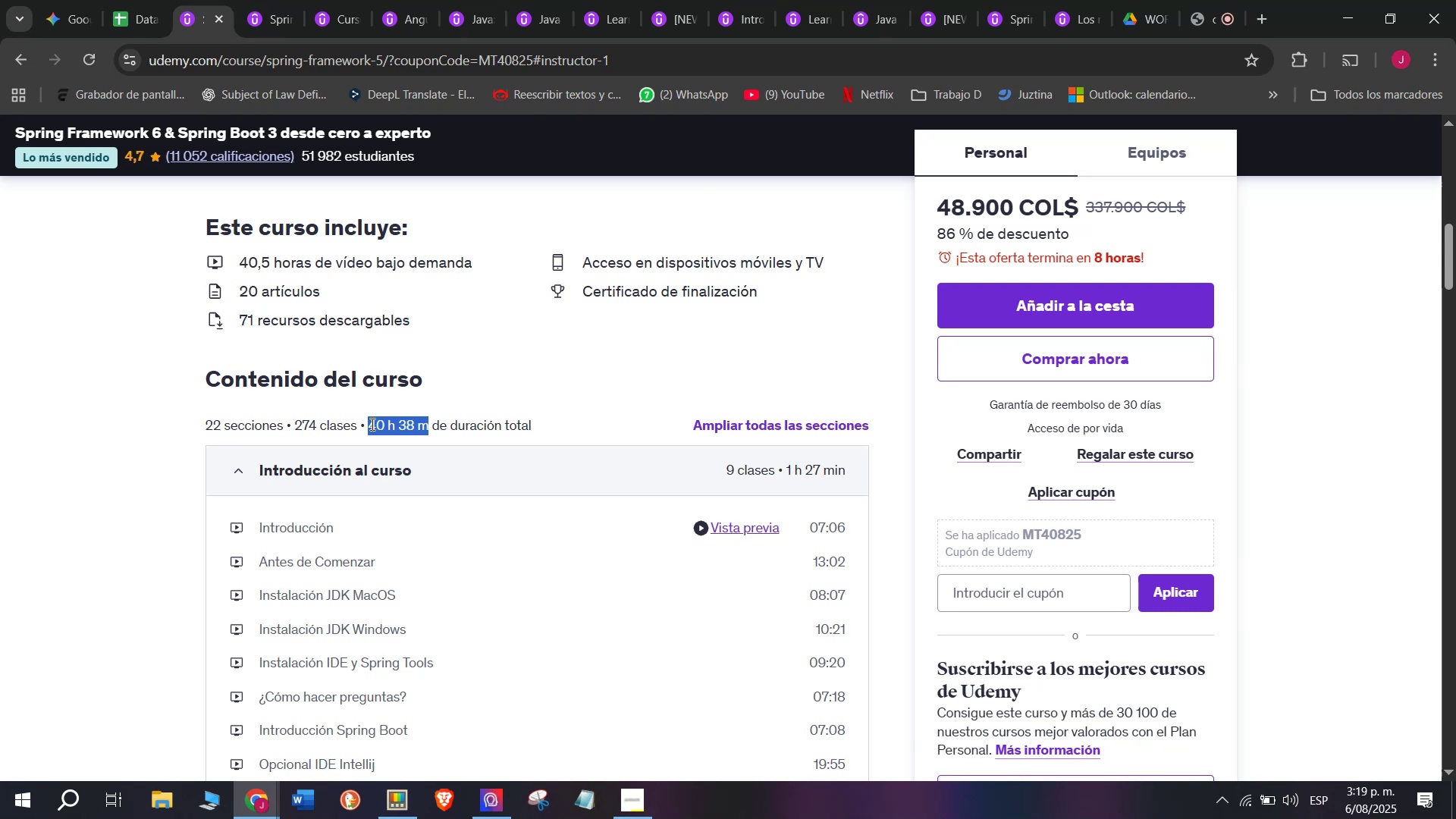 
key(Control+ControlLeft)
 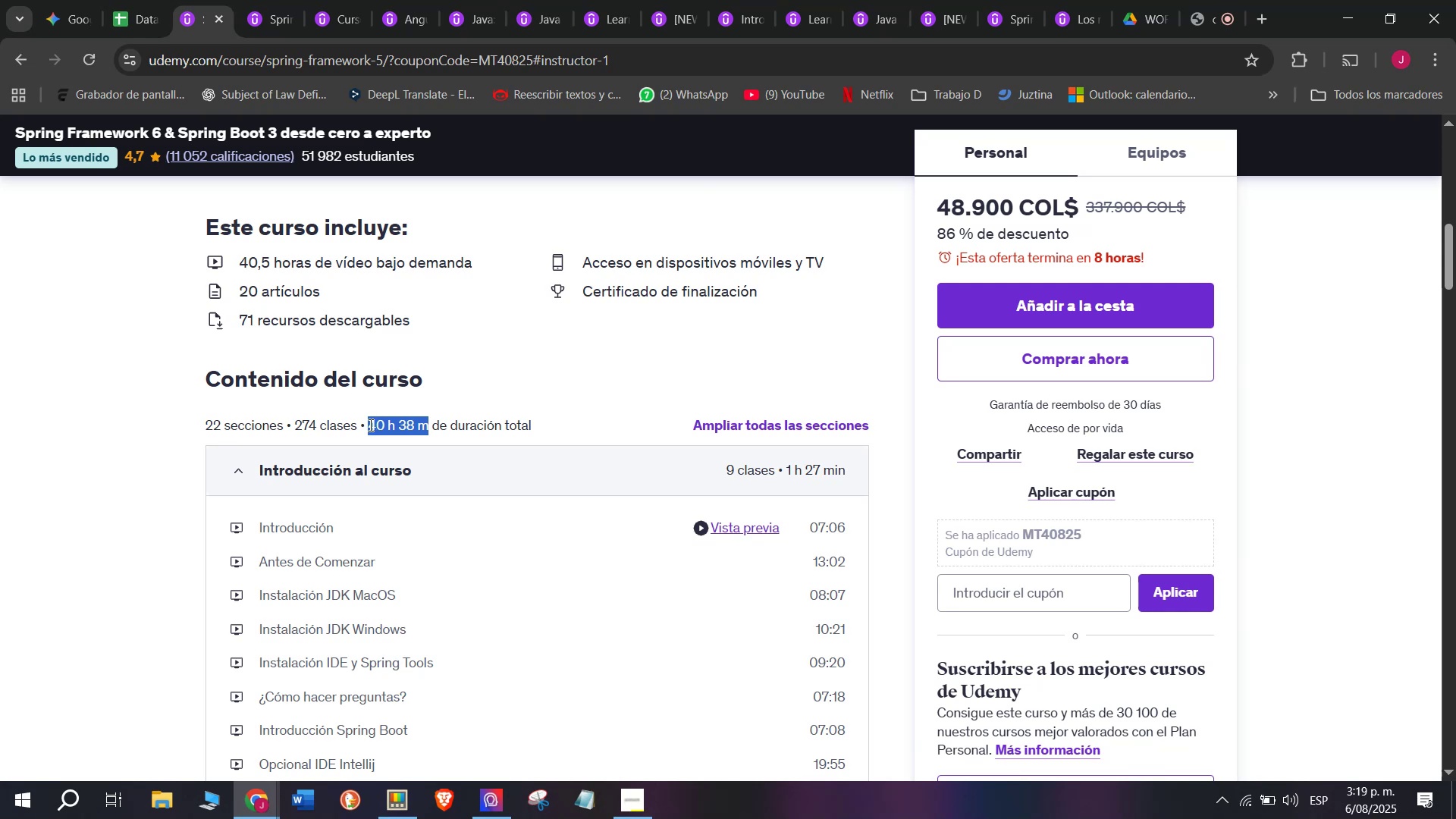 
key(Break)
 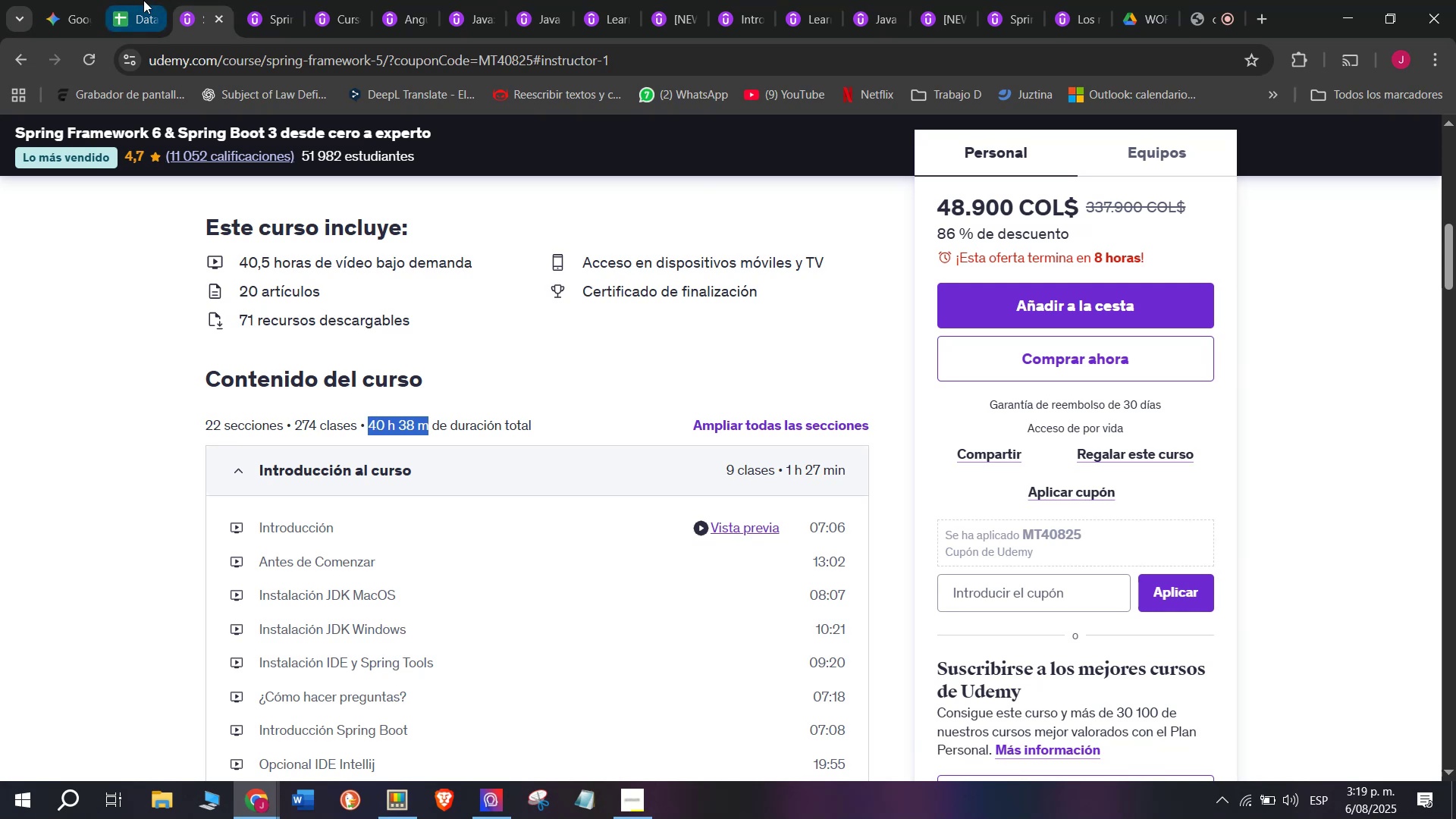 
key(Control+C)
 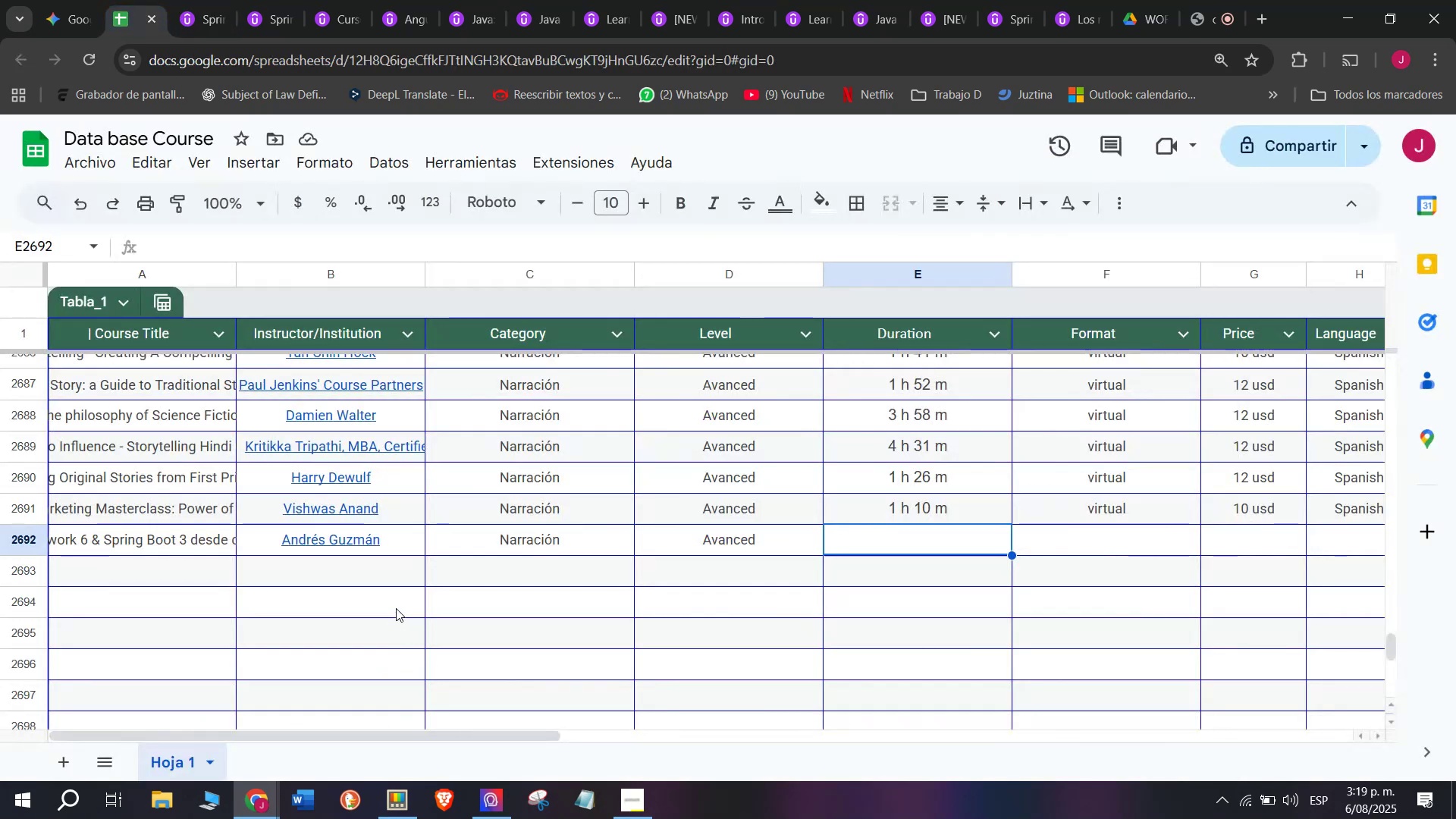 
key(Z)
 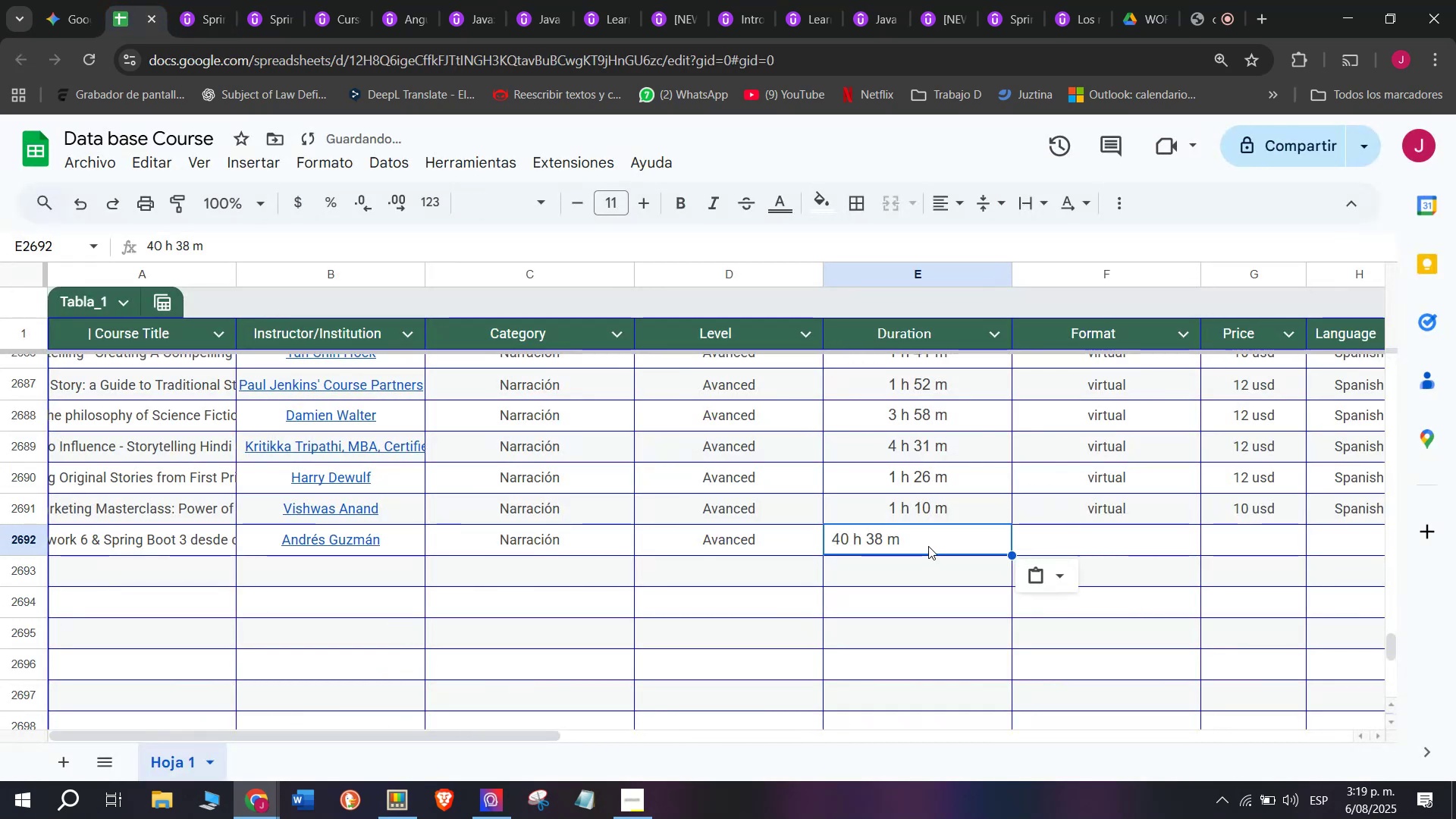 
key(Control+ControlLeft)
 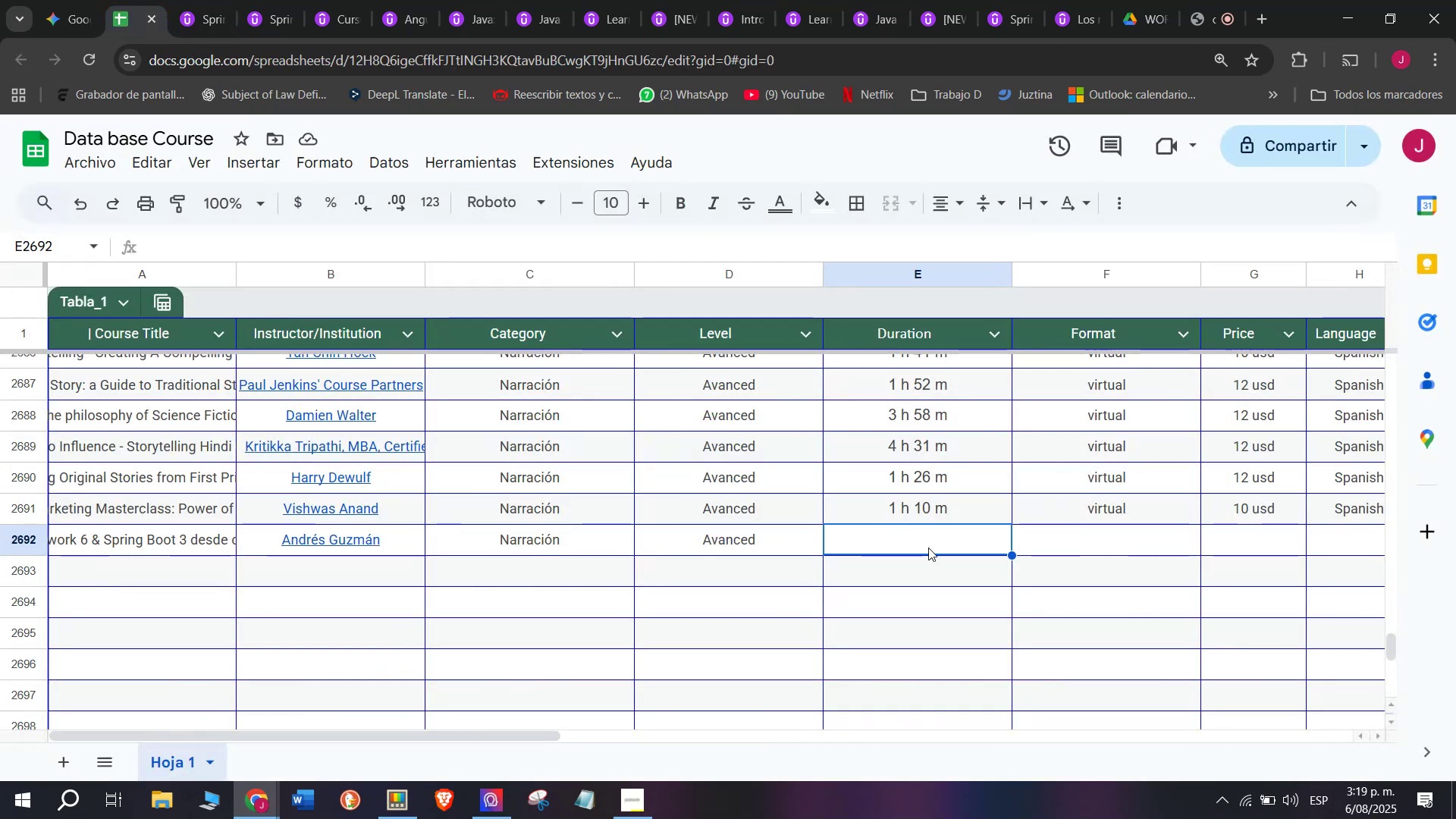 
key(Control+V)
 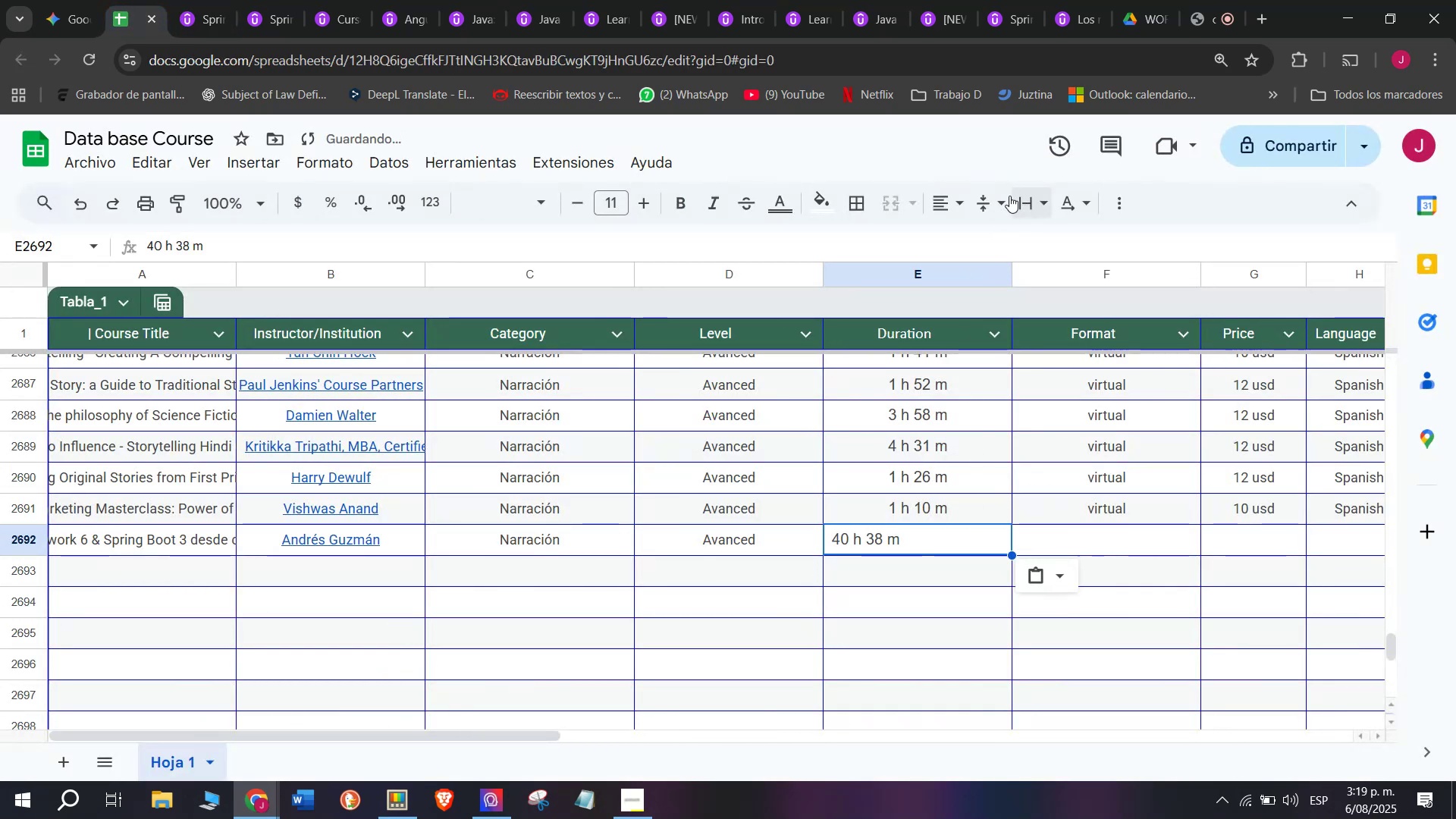 
left_click([959, 199])
 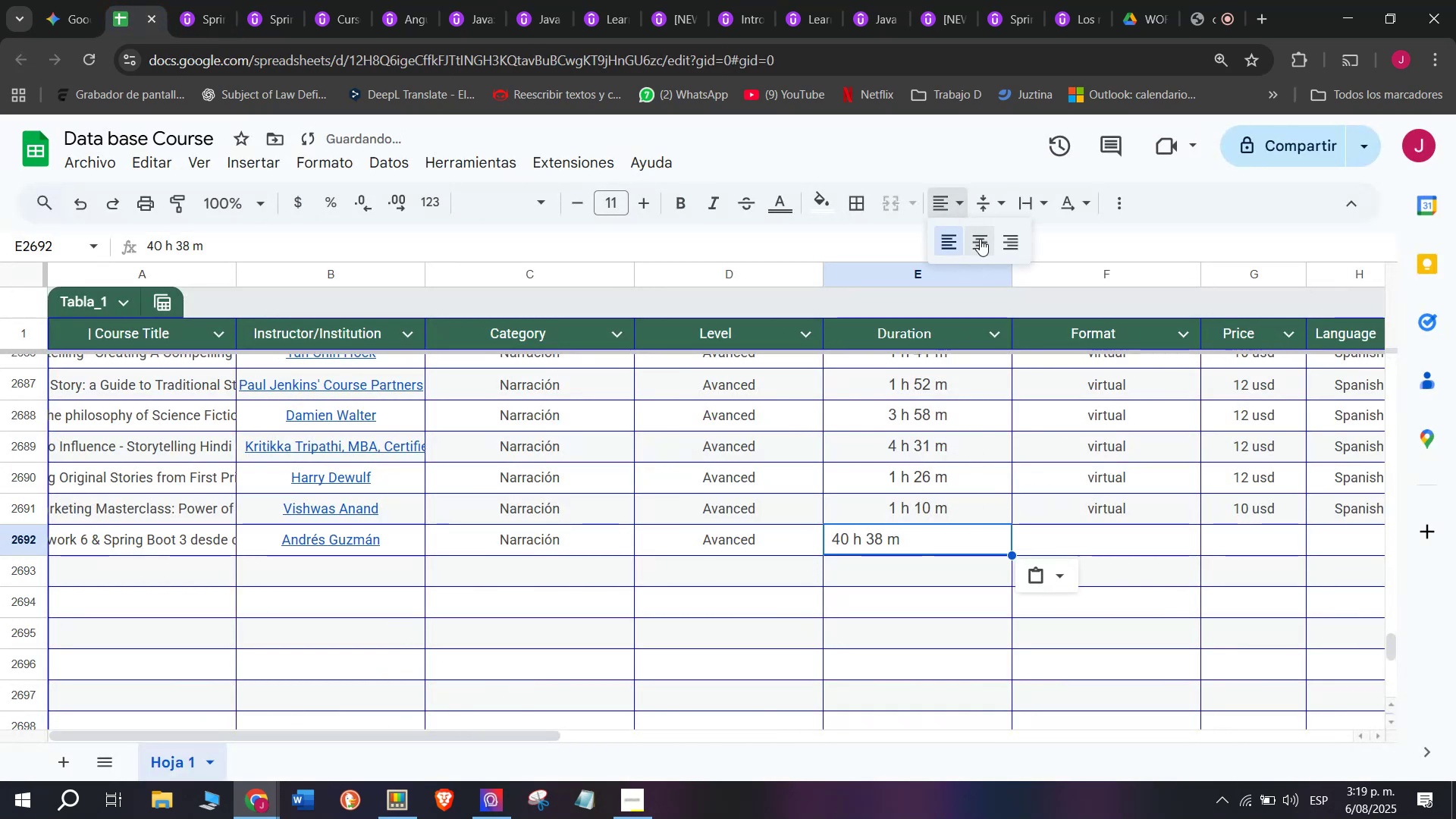 
left_click([980, 239])
 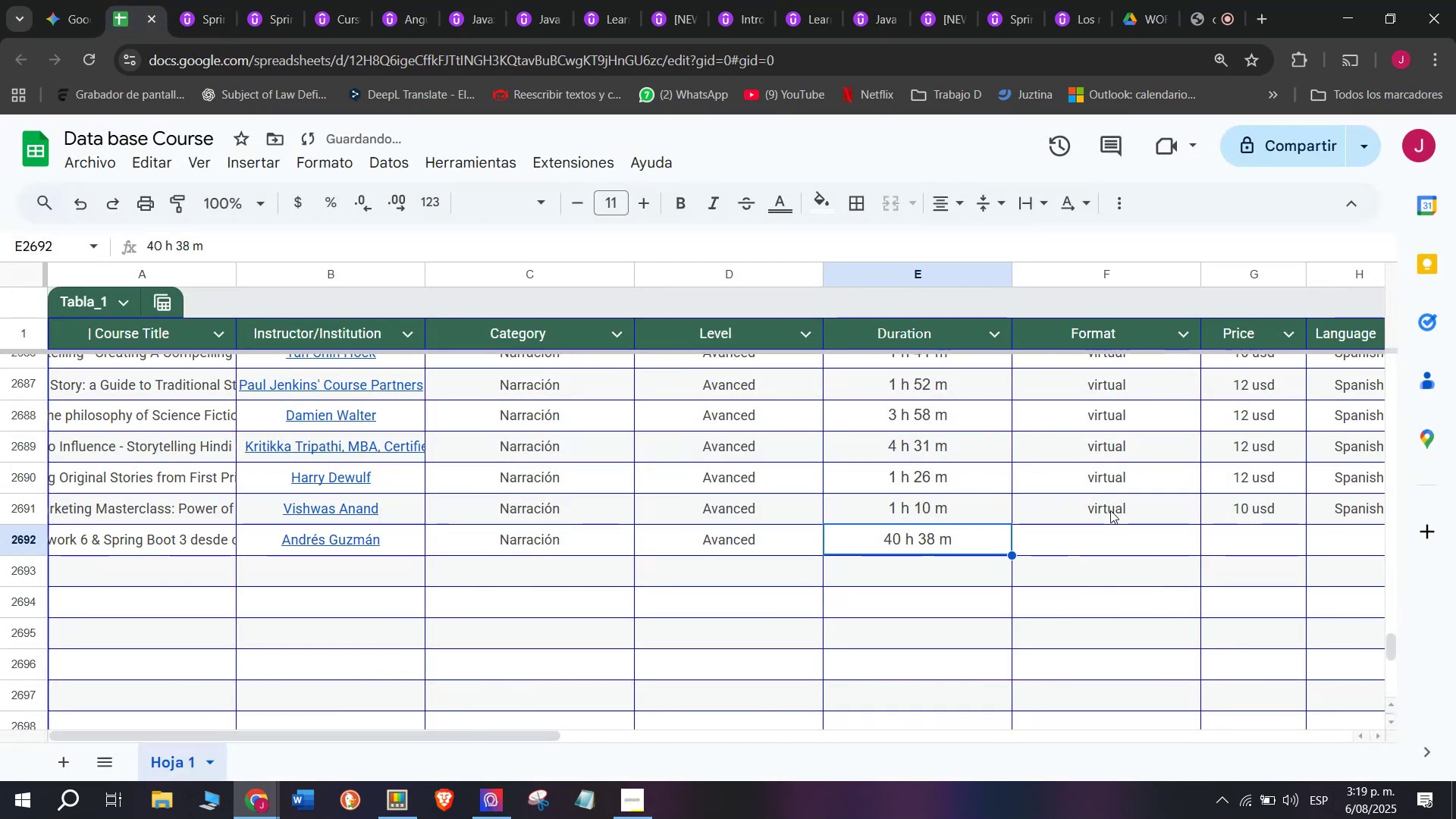 
left_click([1110, 510])
 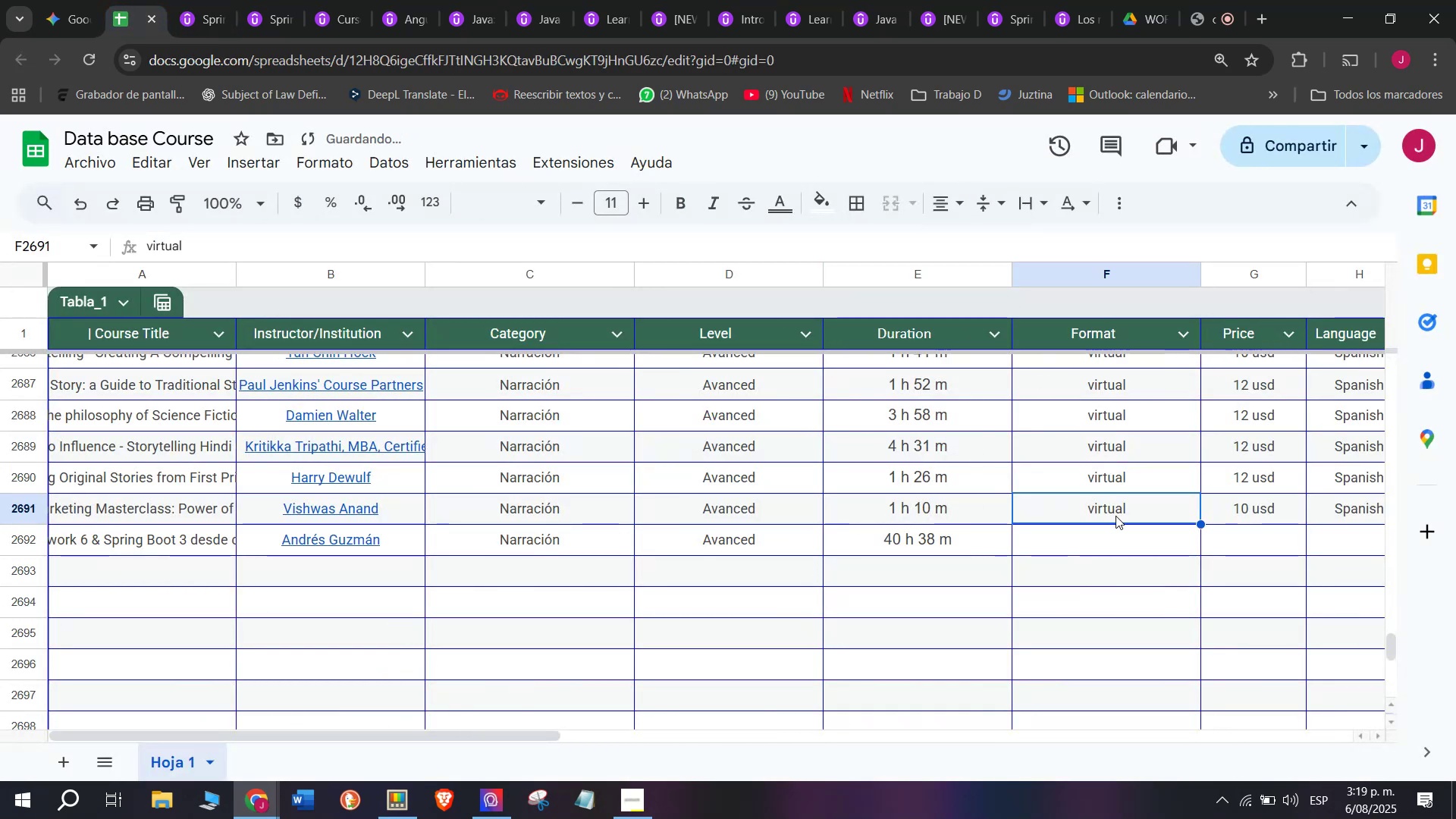 
key(Break)
 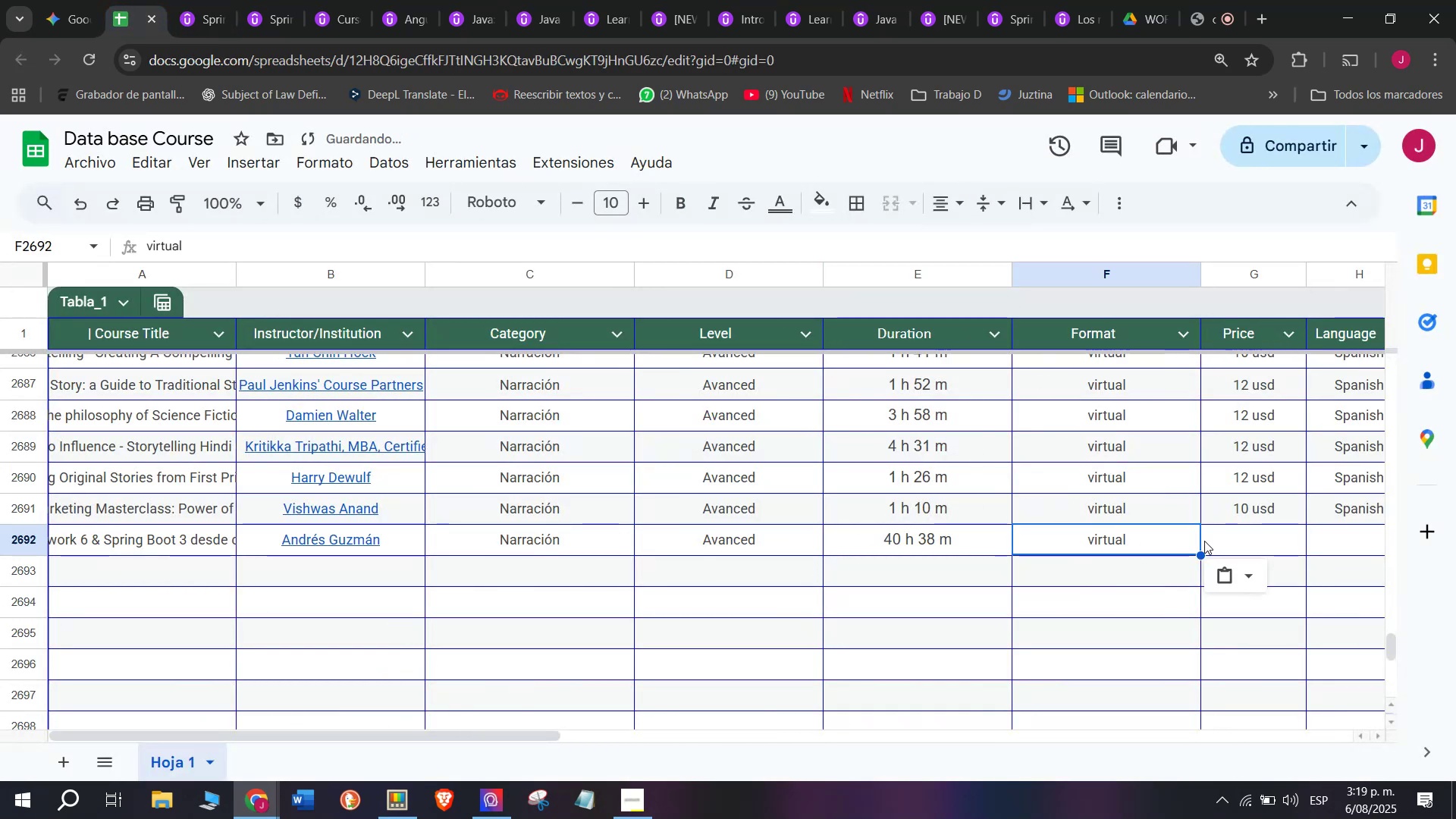 
key(Control+ControlLeft)
 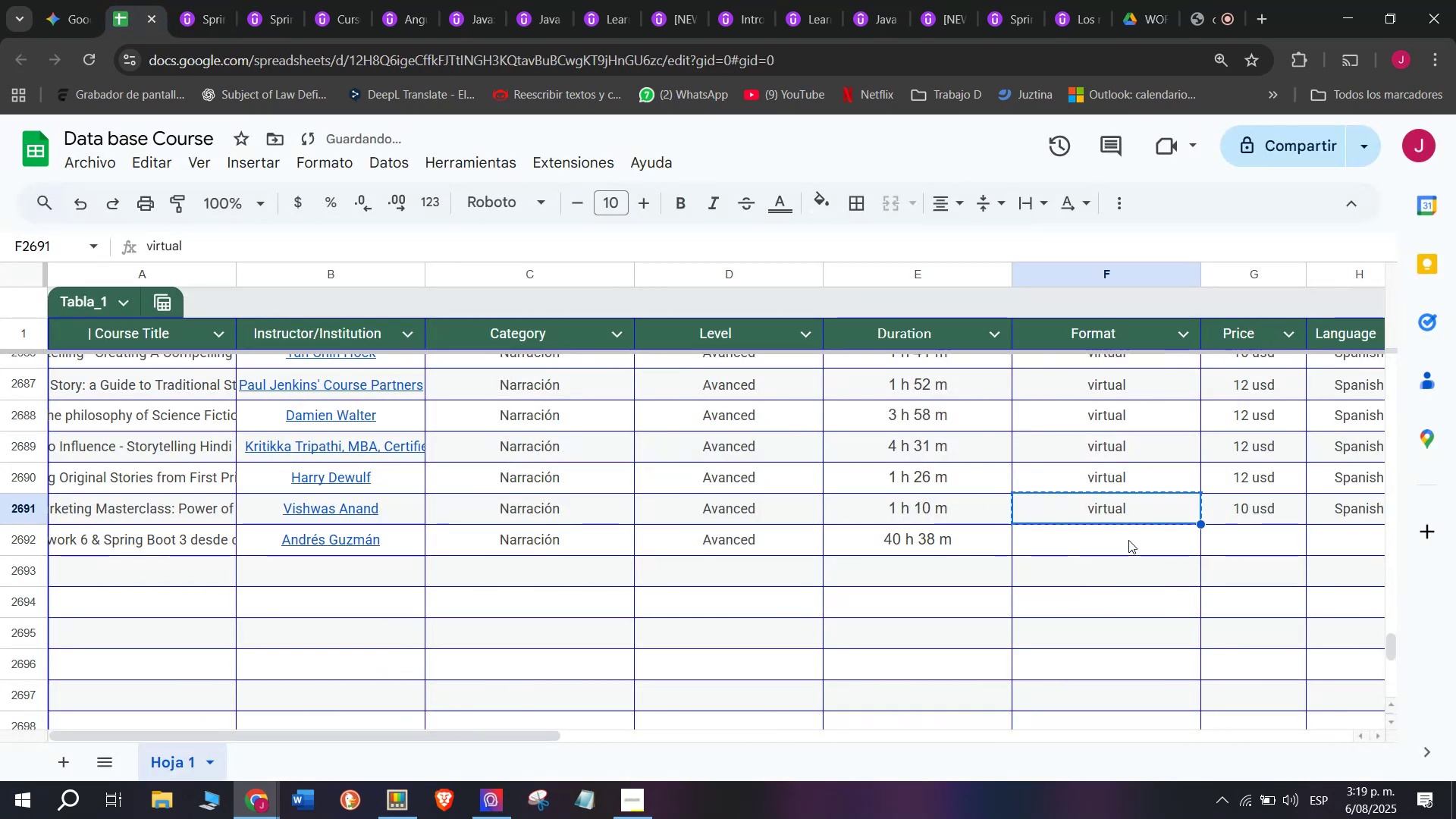 
key(Control+C)
 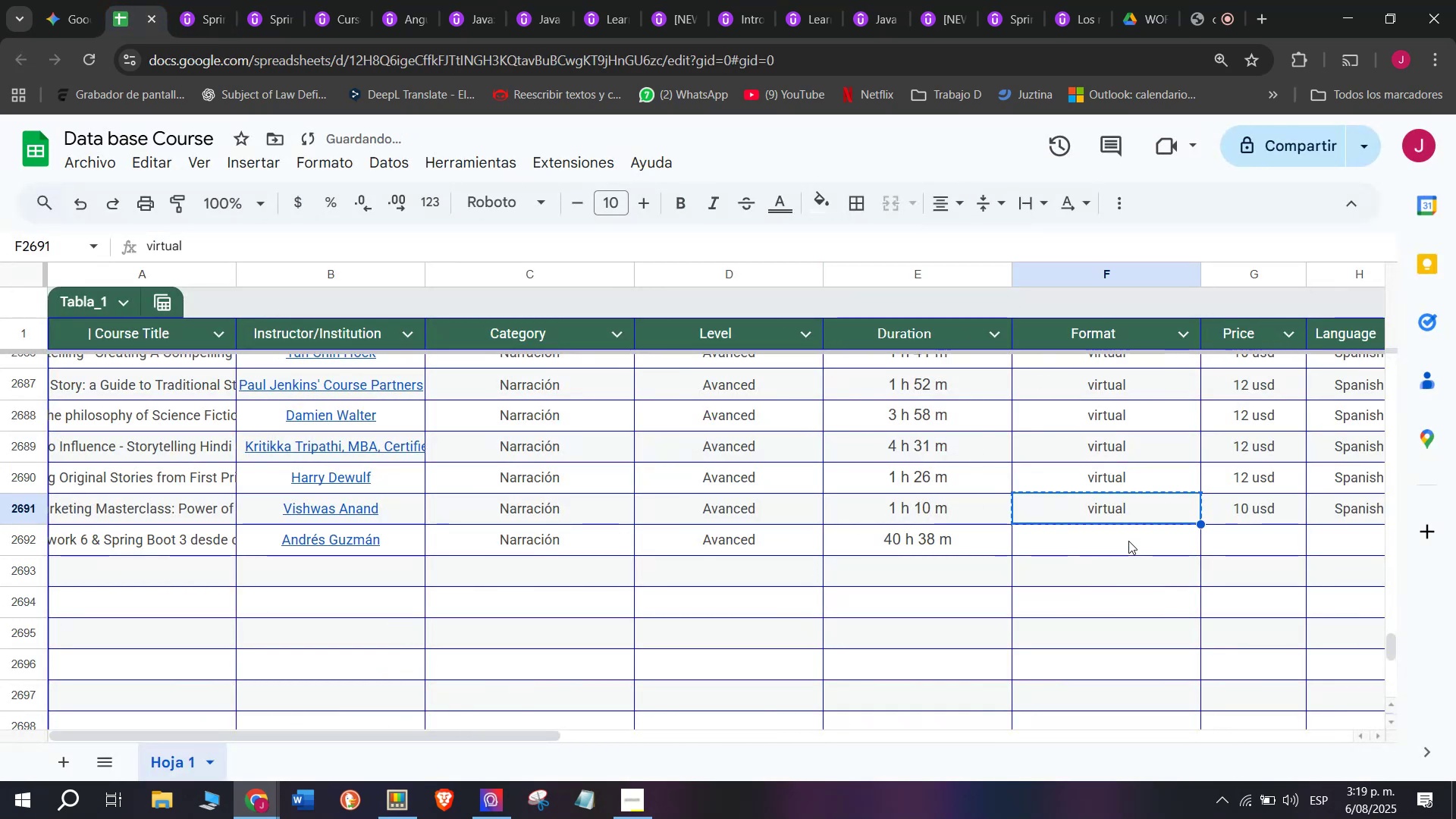 
key(Control+ControlLeft)
 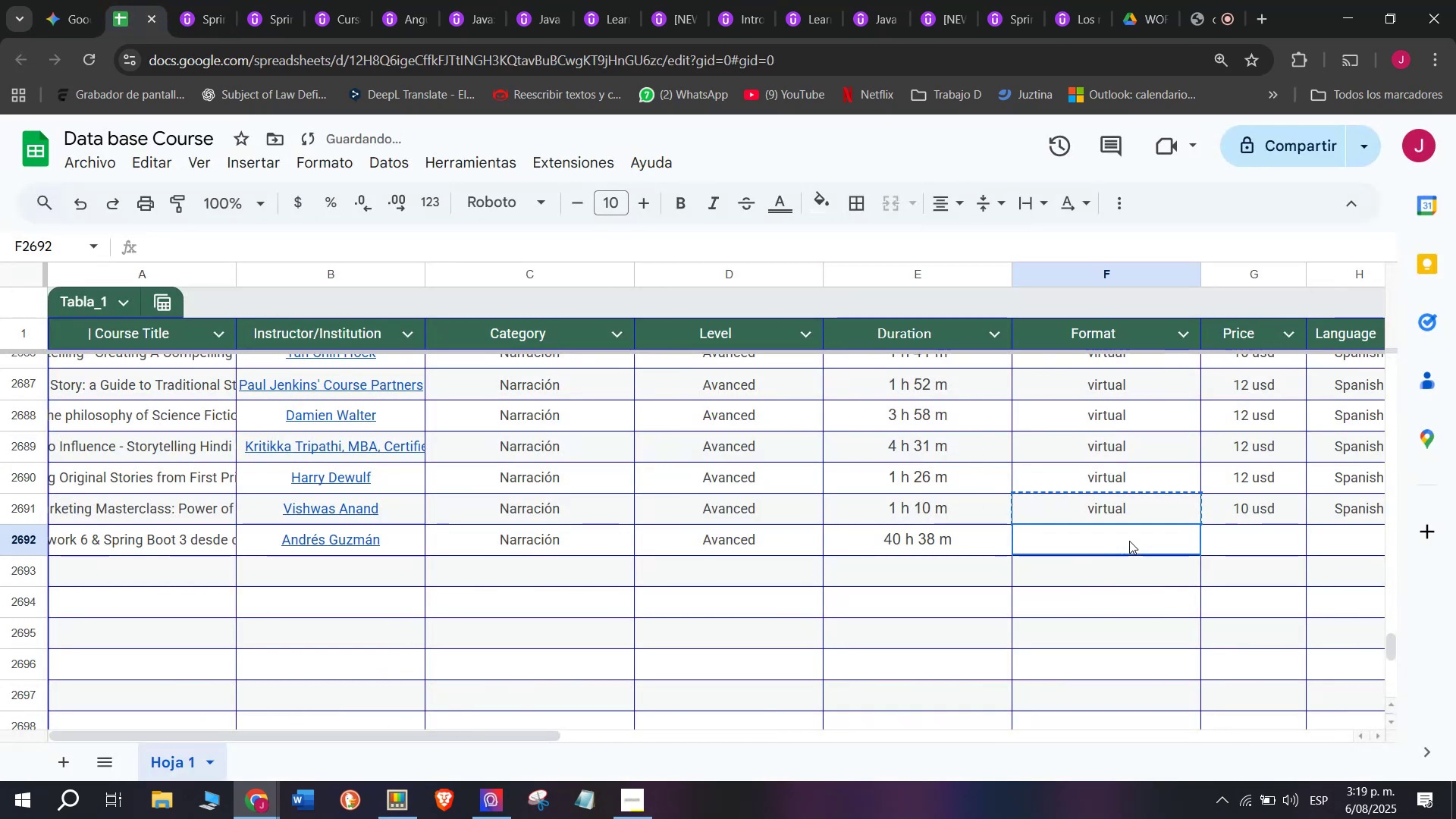 
key(Z)
 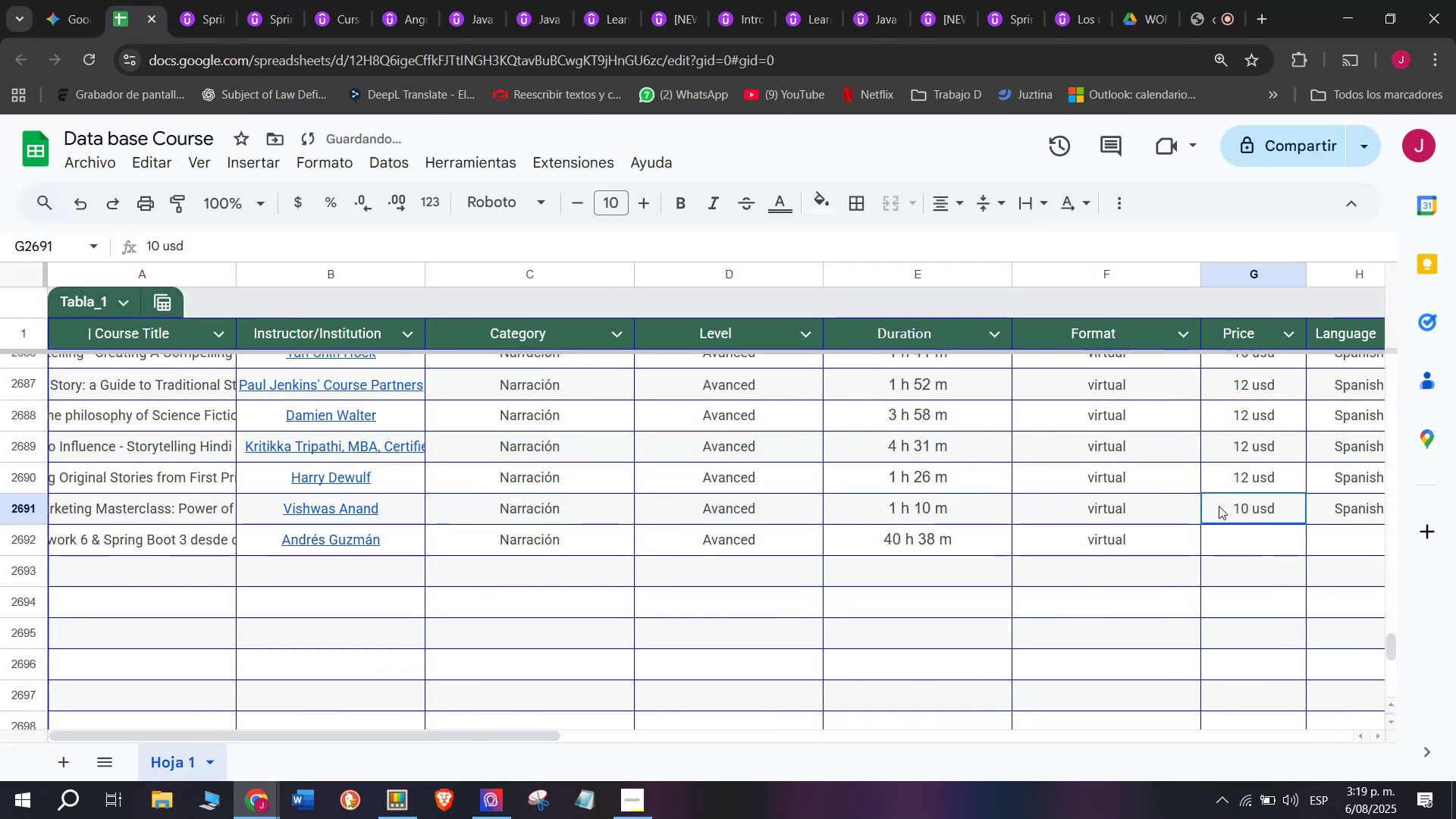 
key(Control+V)
 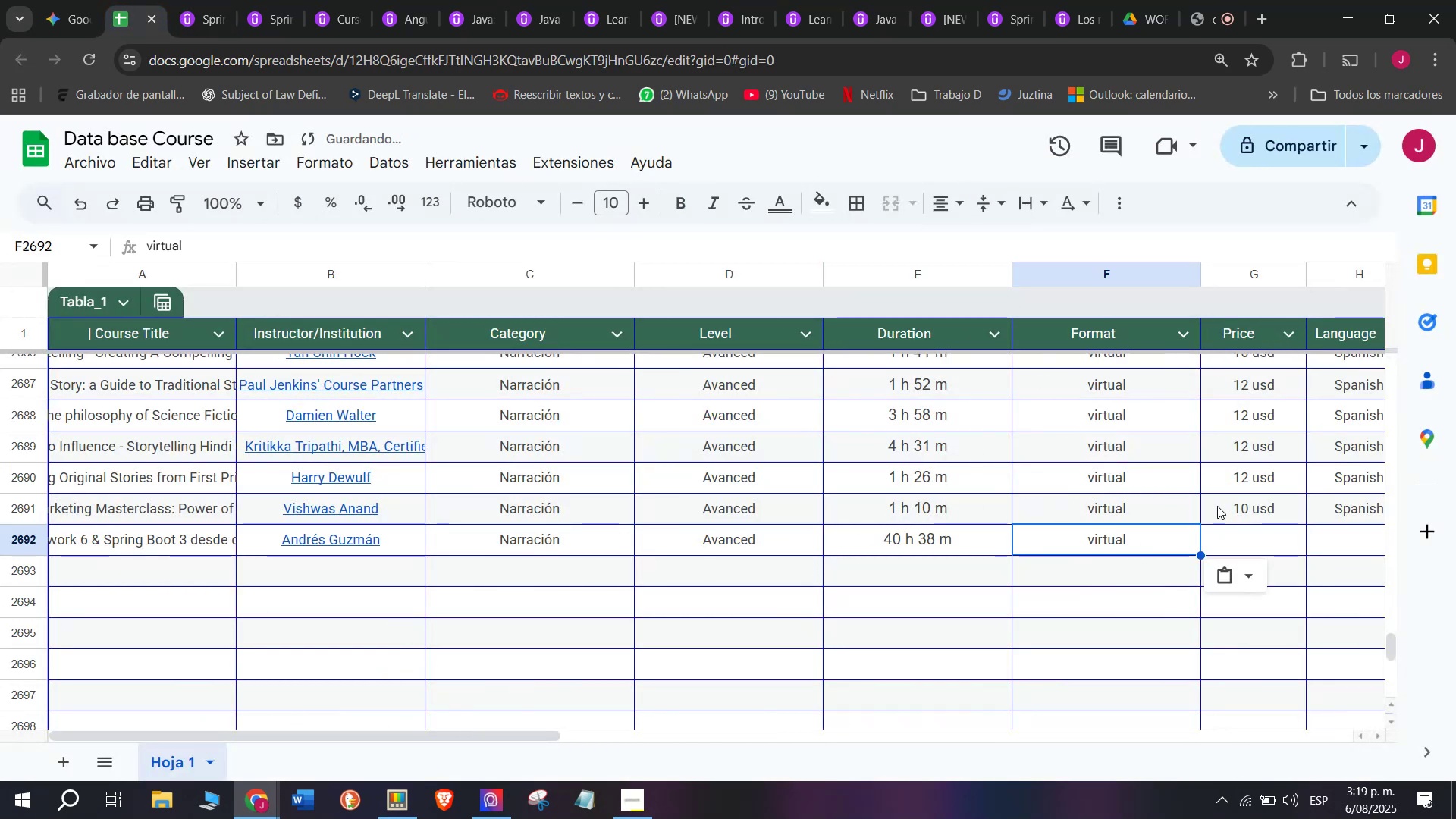 
triple_click([1219, 506])
 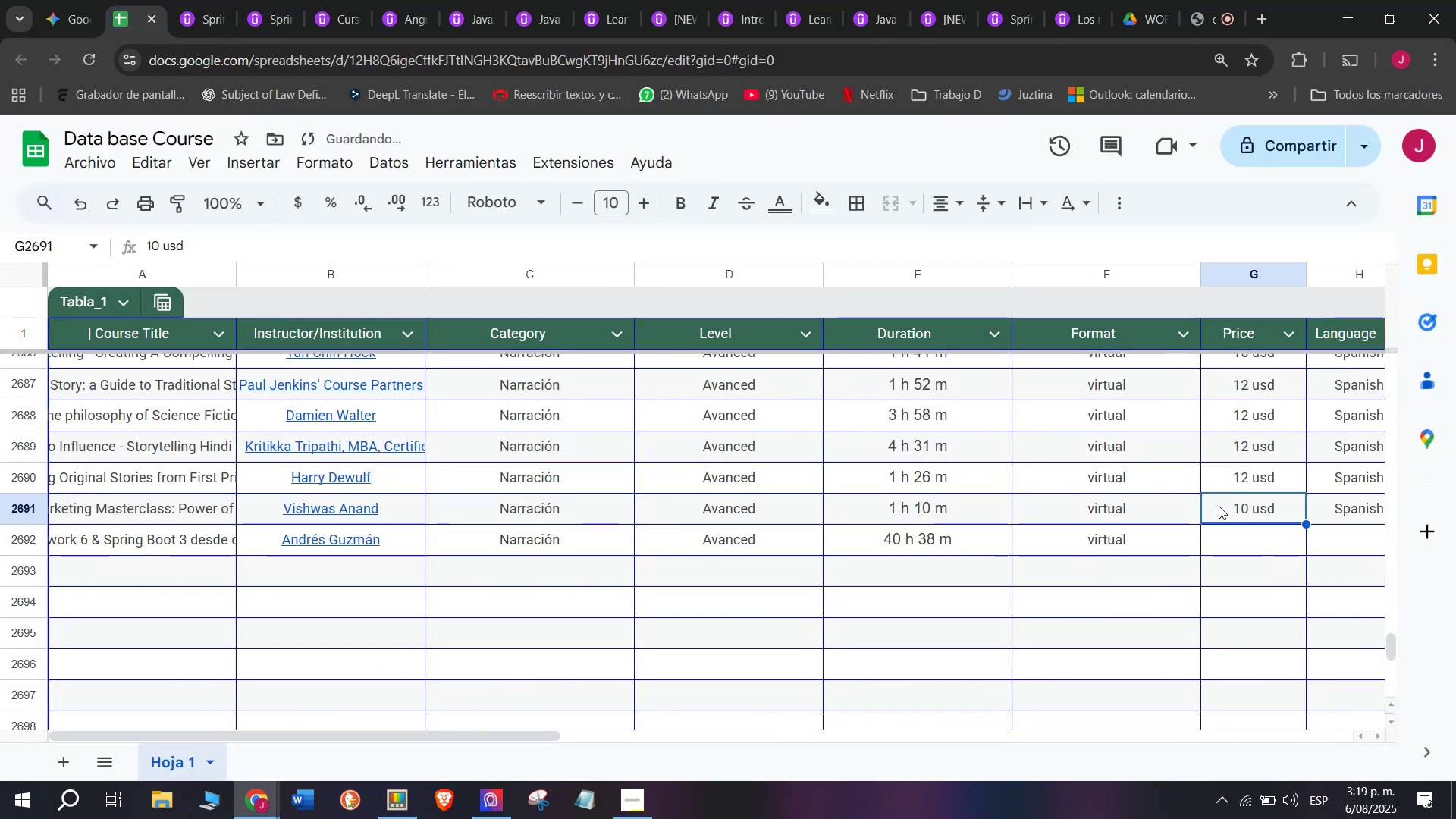 
key(Control+C)
 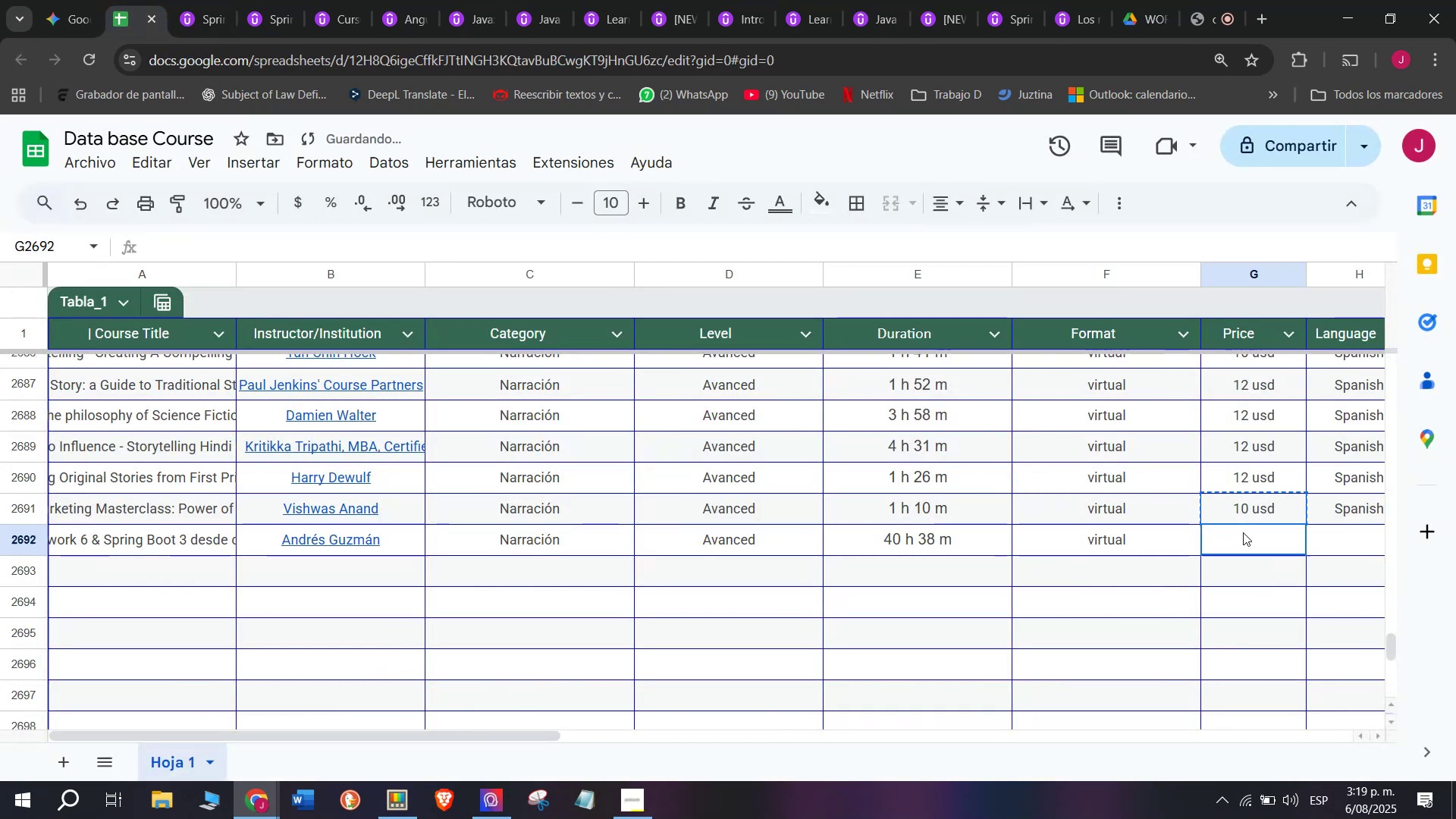 
key(Control+ControlLeft)
 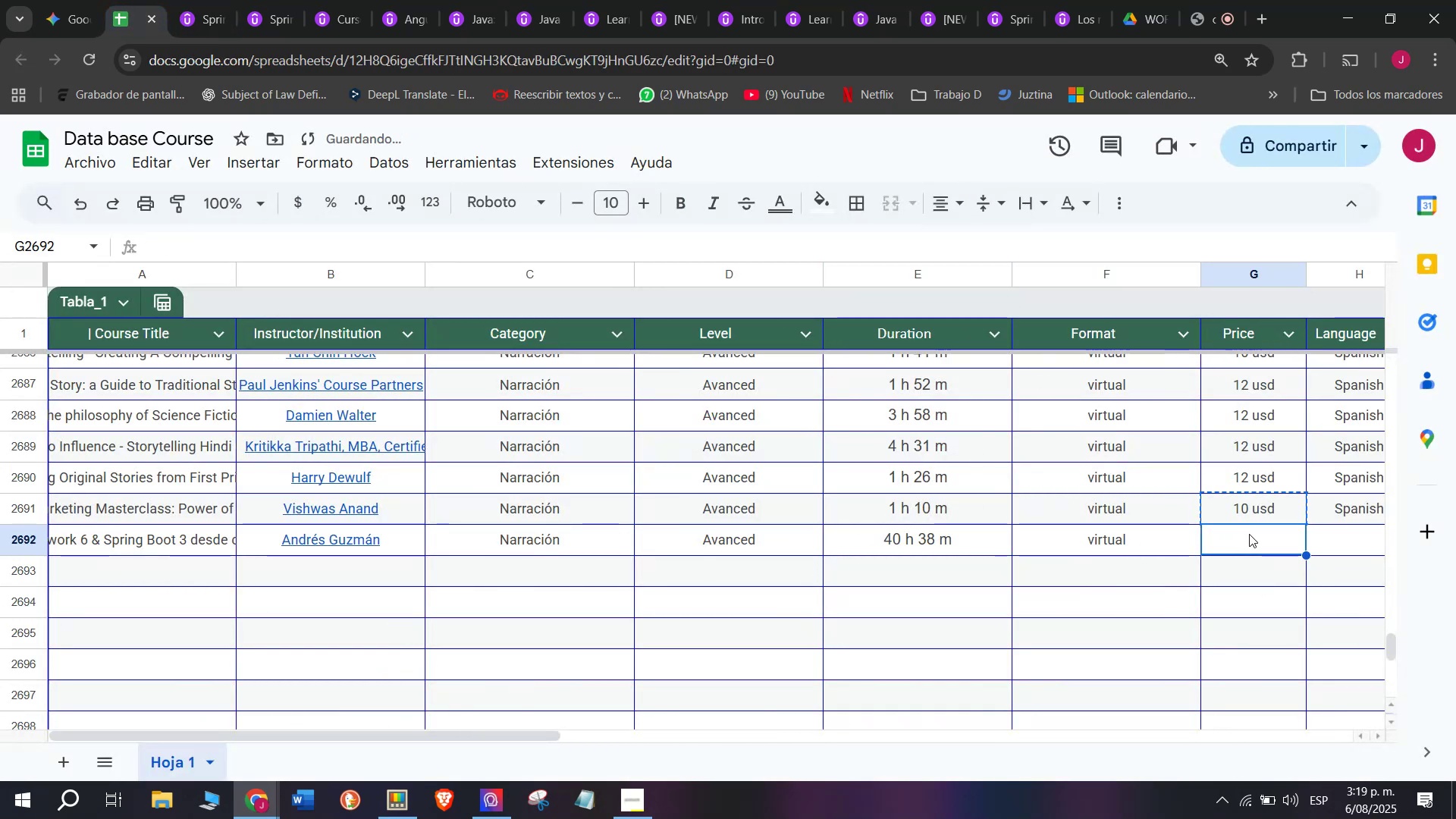 
key(Break)
 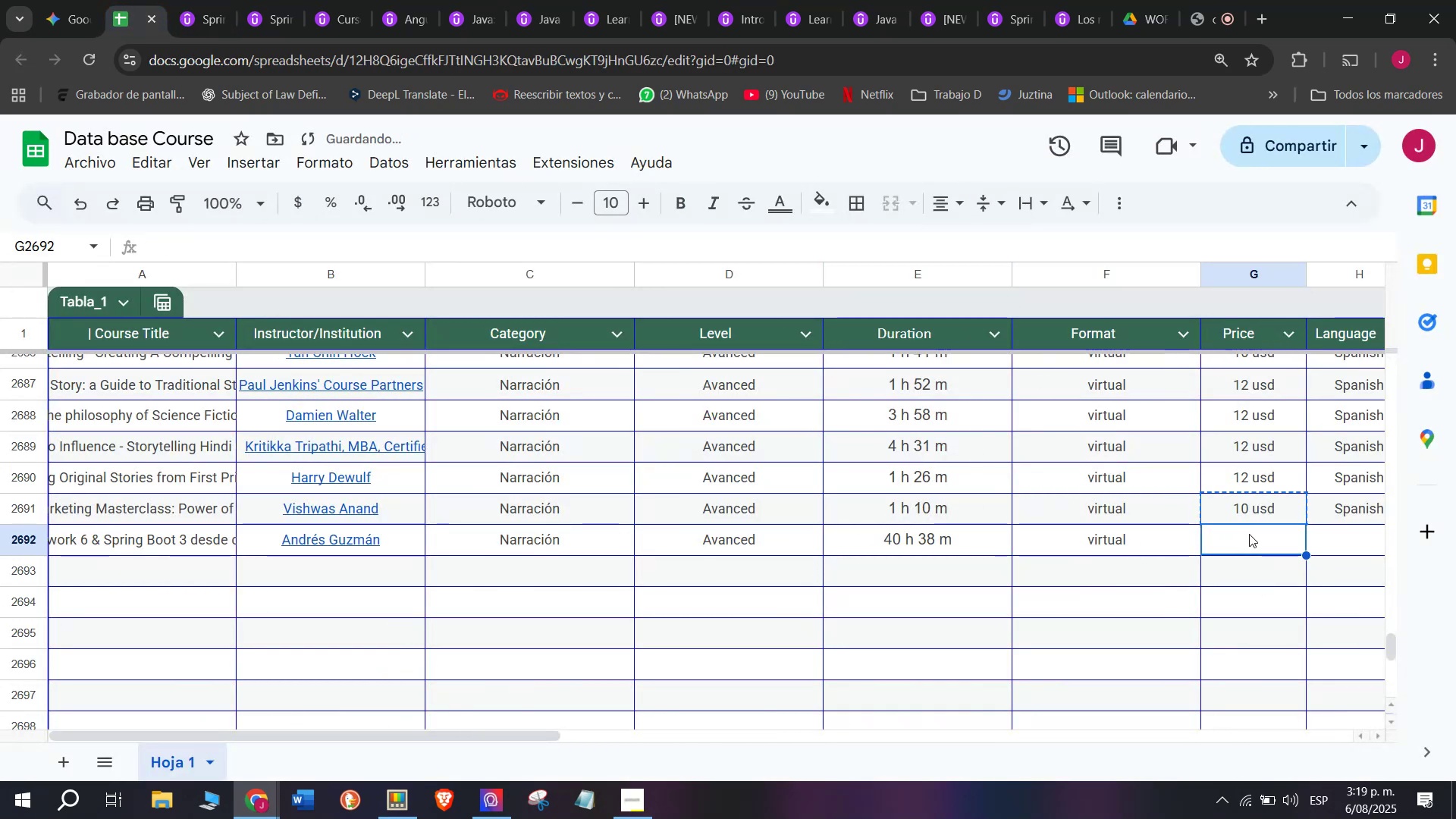 
triple_click([1243, 532])
 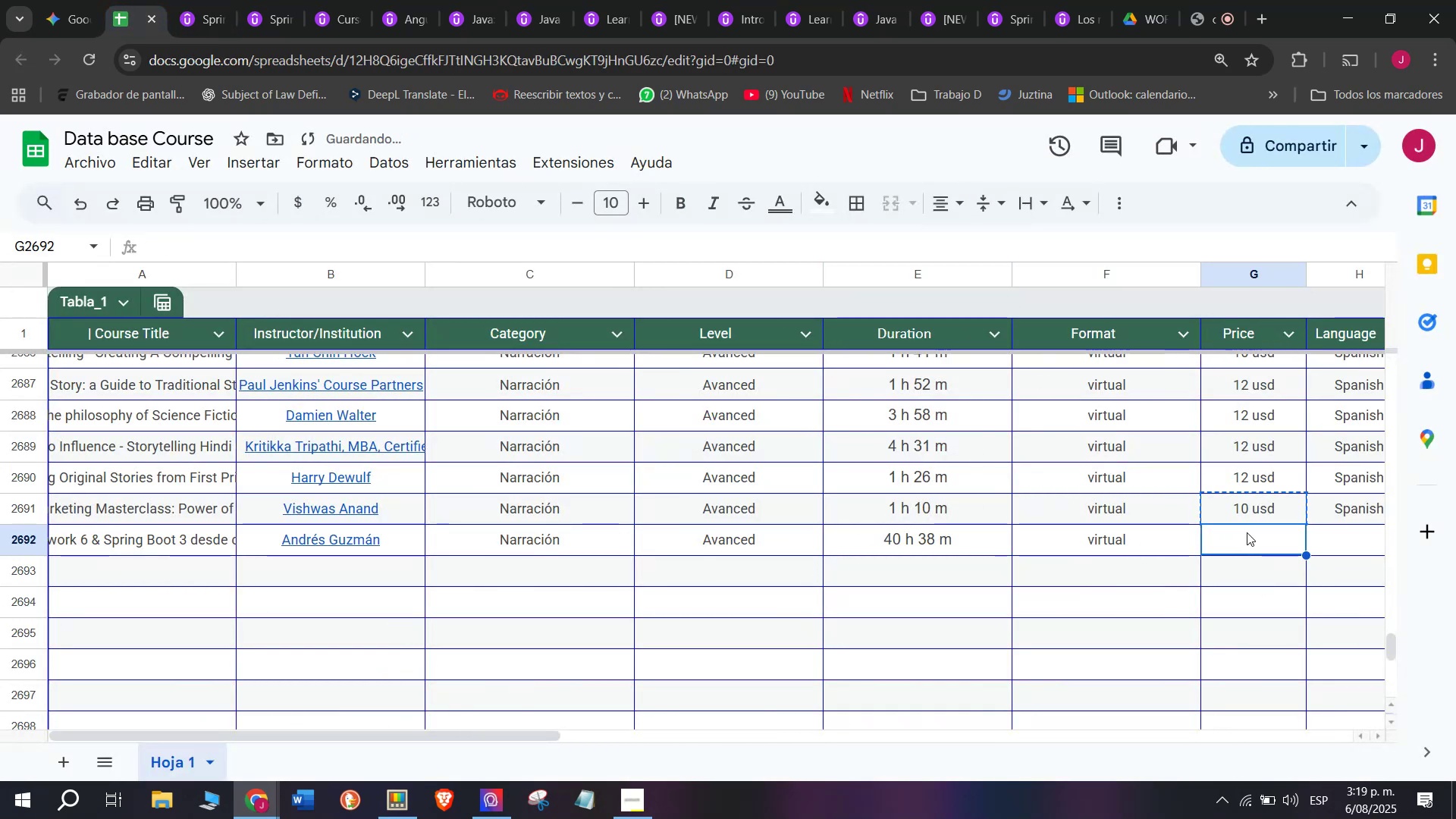 
key(Control+ControlLeft)
 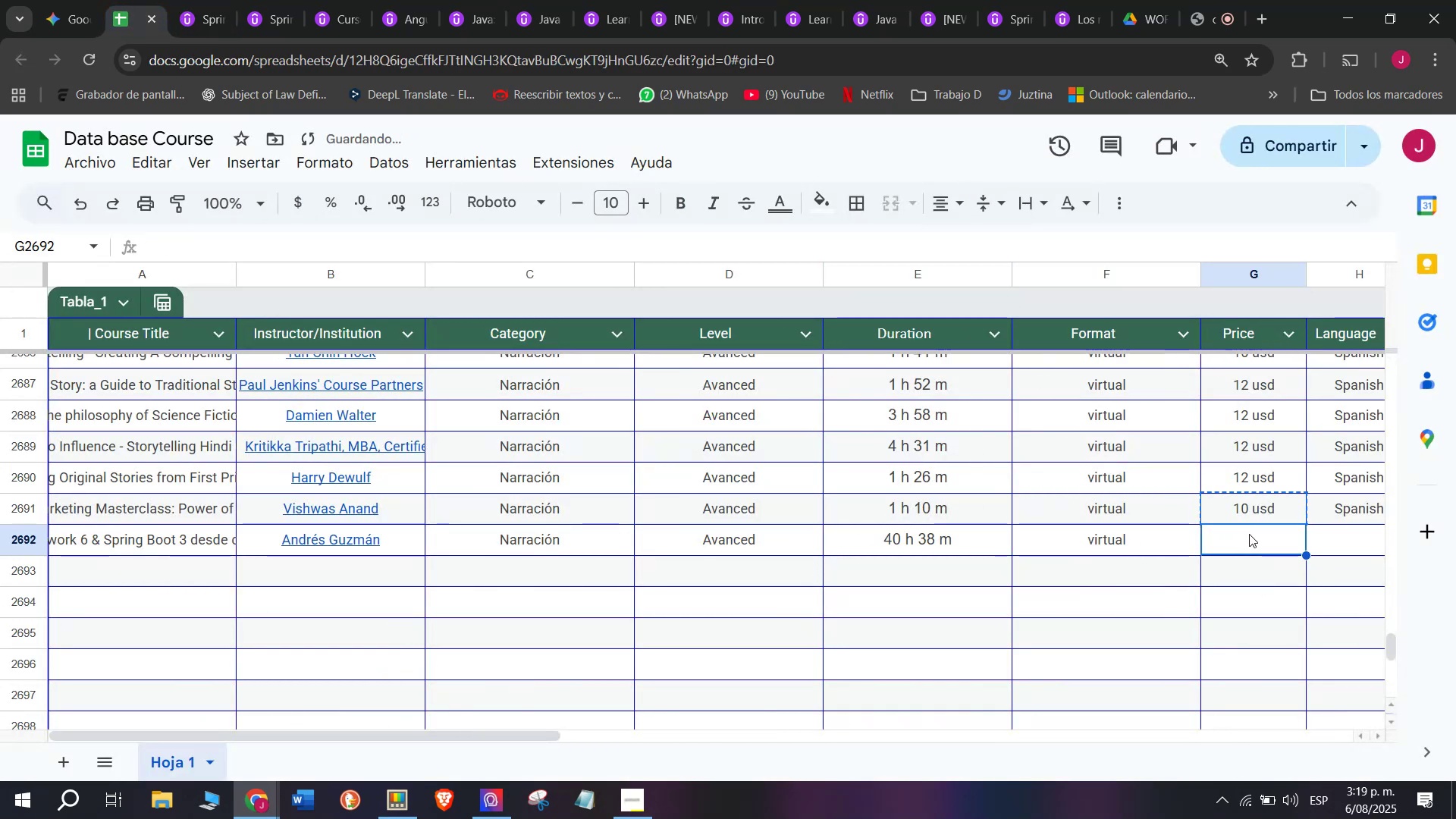 
key(Z)
 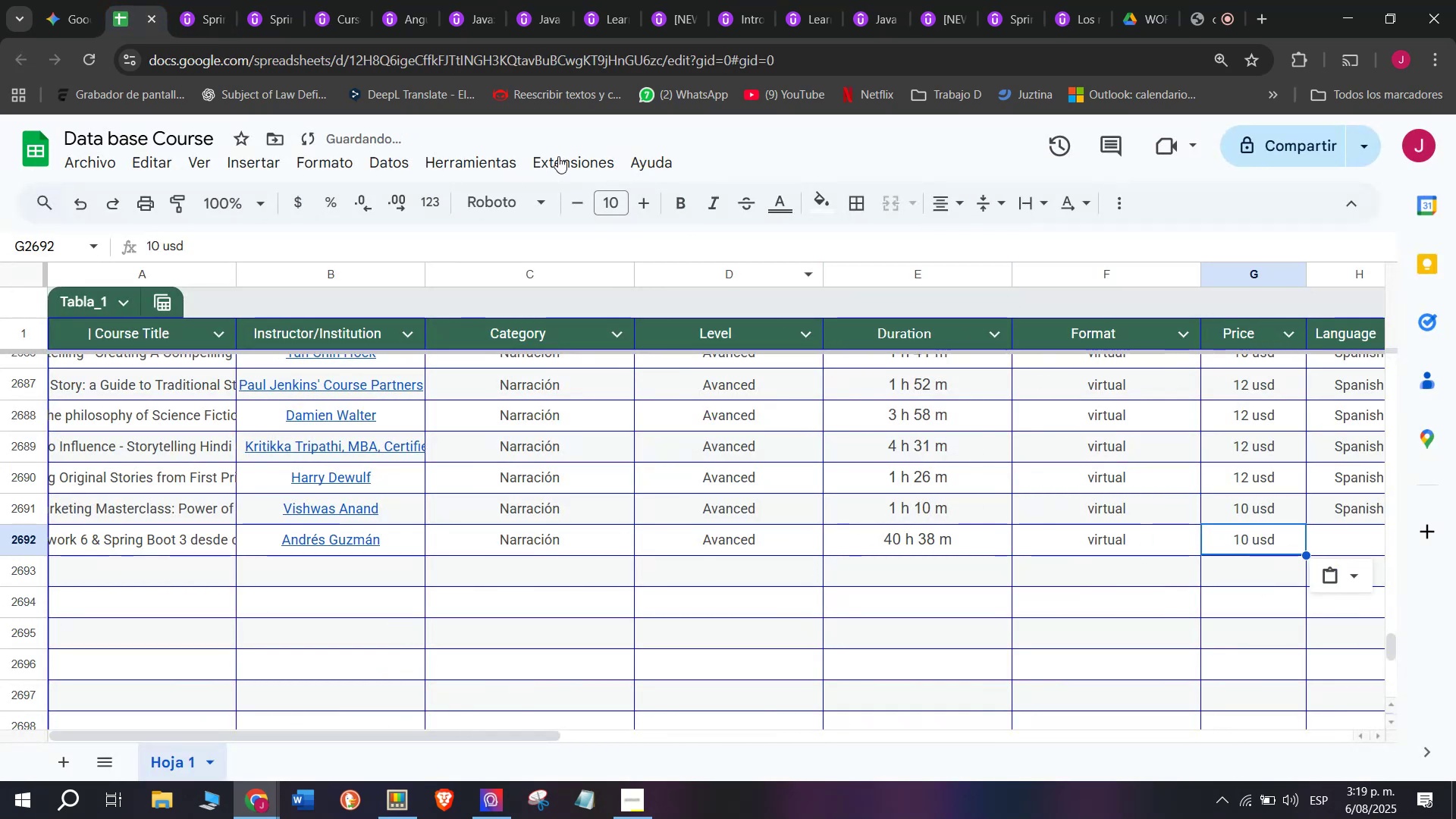 
key(Control+V)
 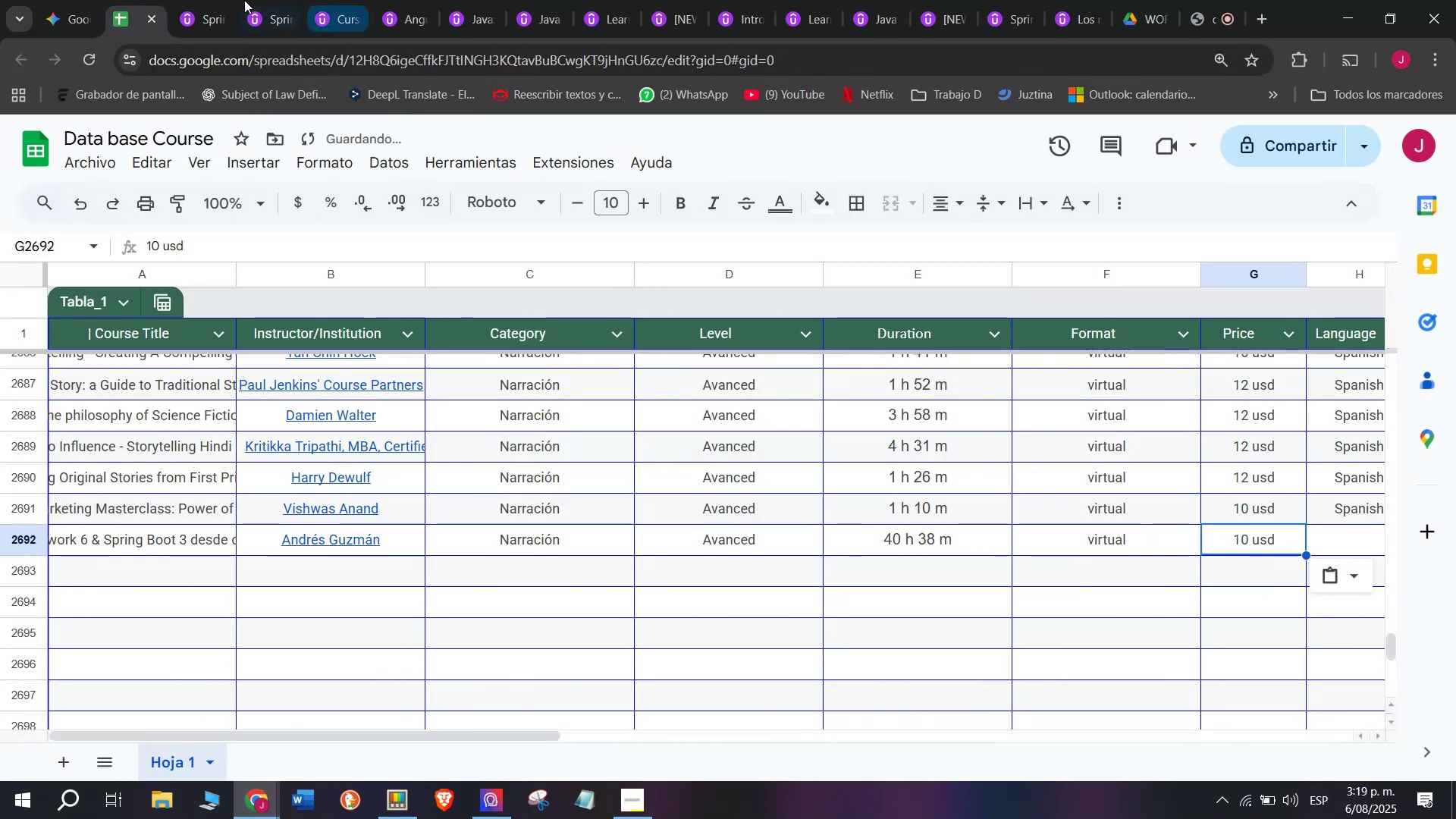 
left_click([201, 0])
 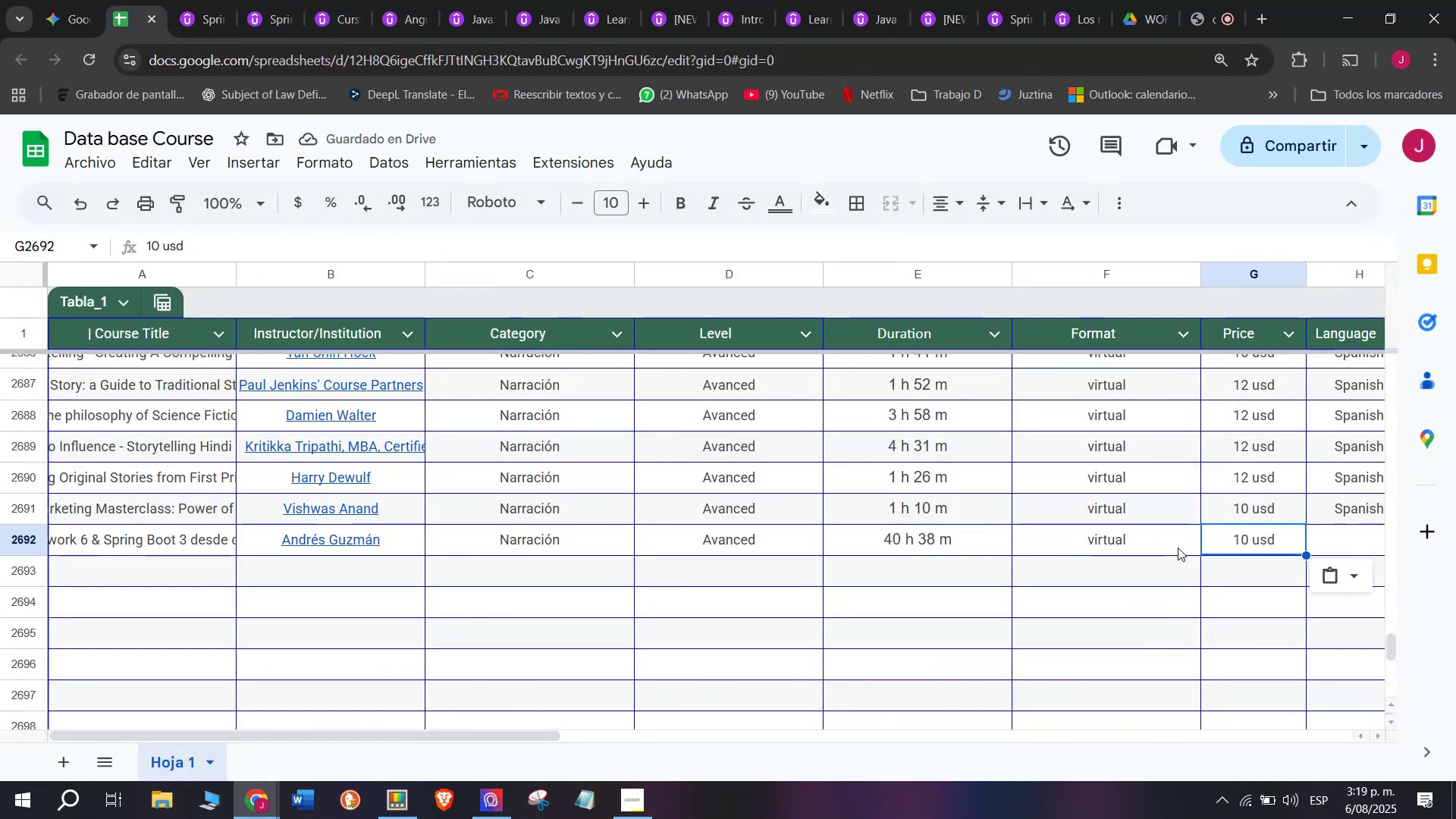 
key(Break)
 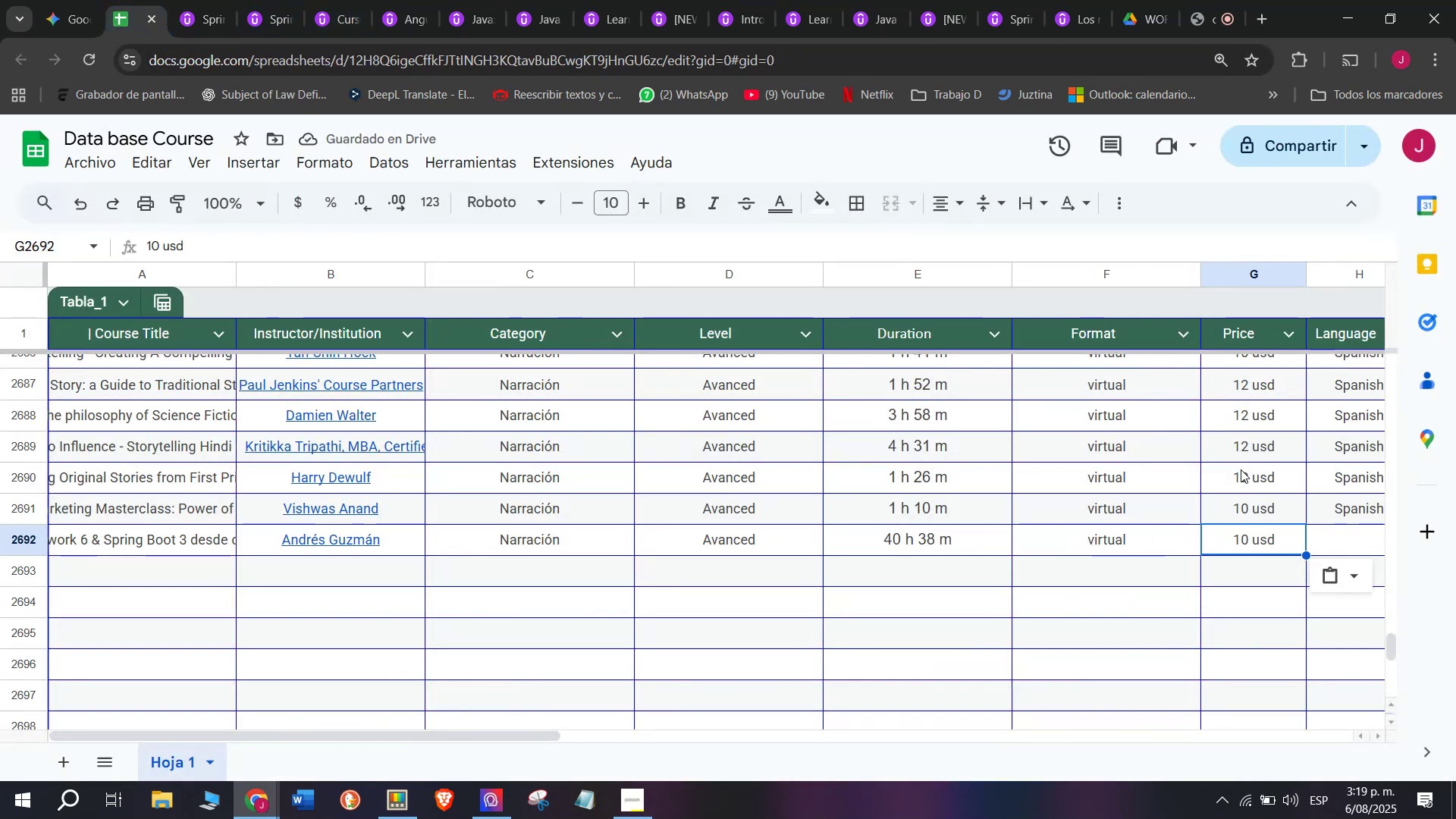 
key(Control+ControlLeft)
 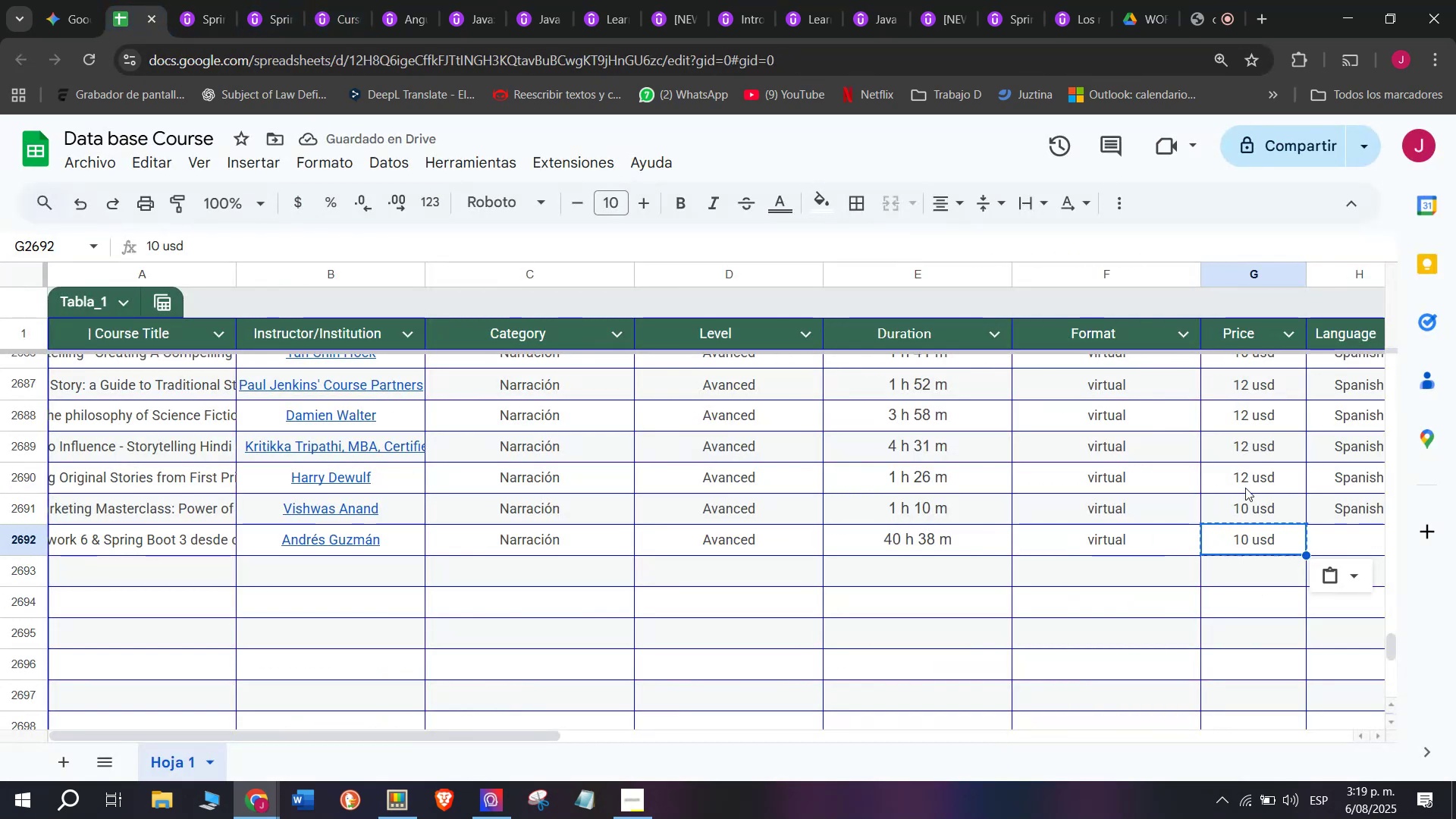 
key(Control+C)
 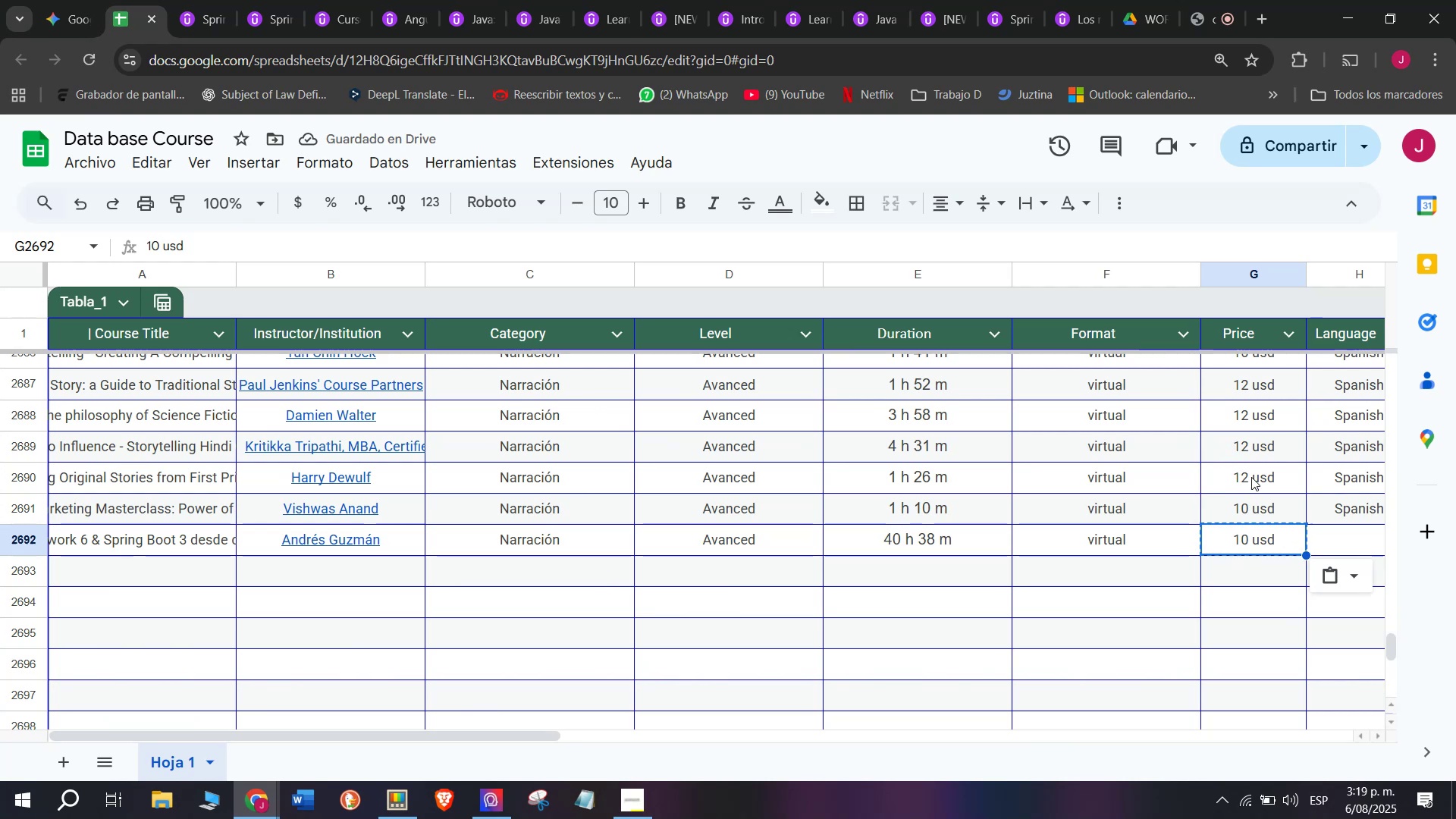 
left_click([1253, 469])
 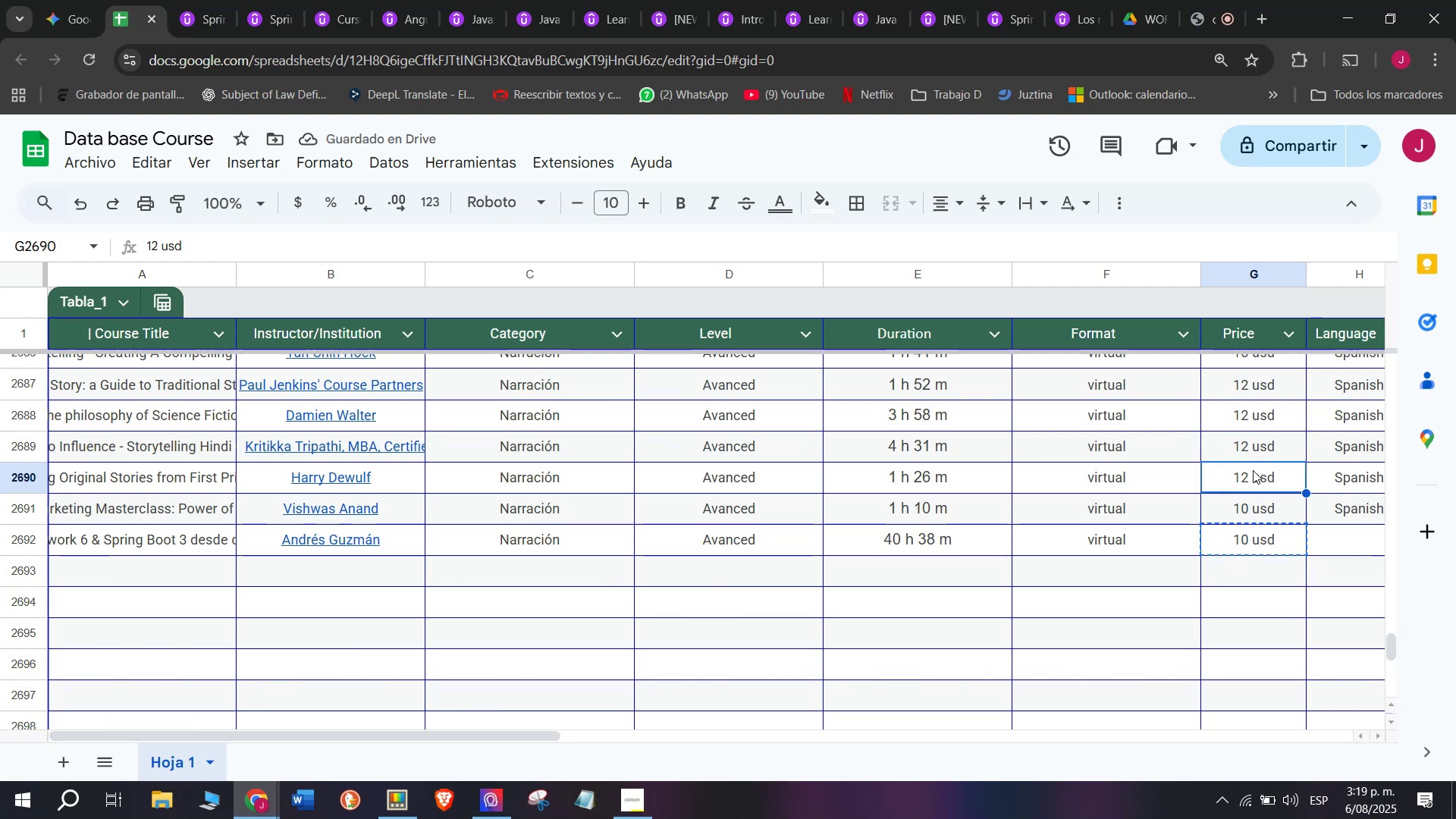 
key(Control+ControlLeft)
 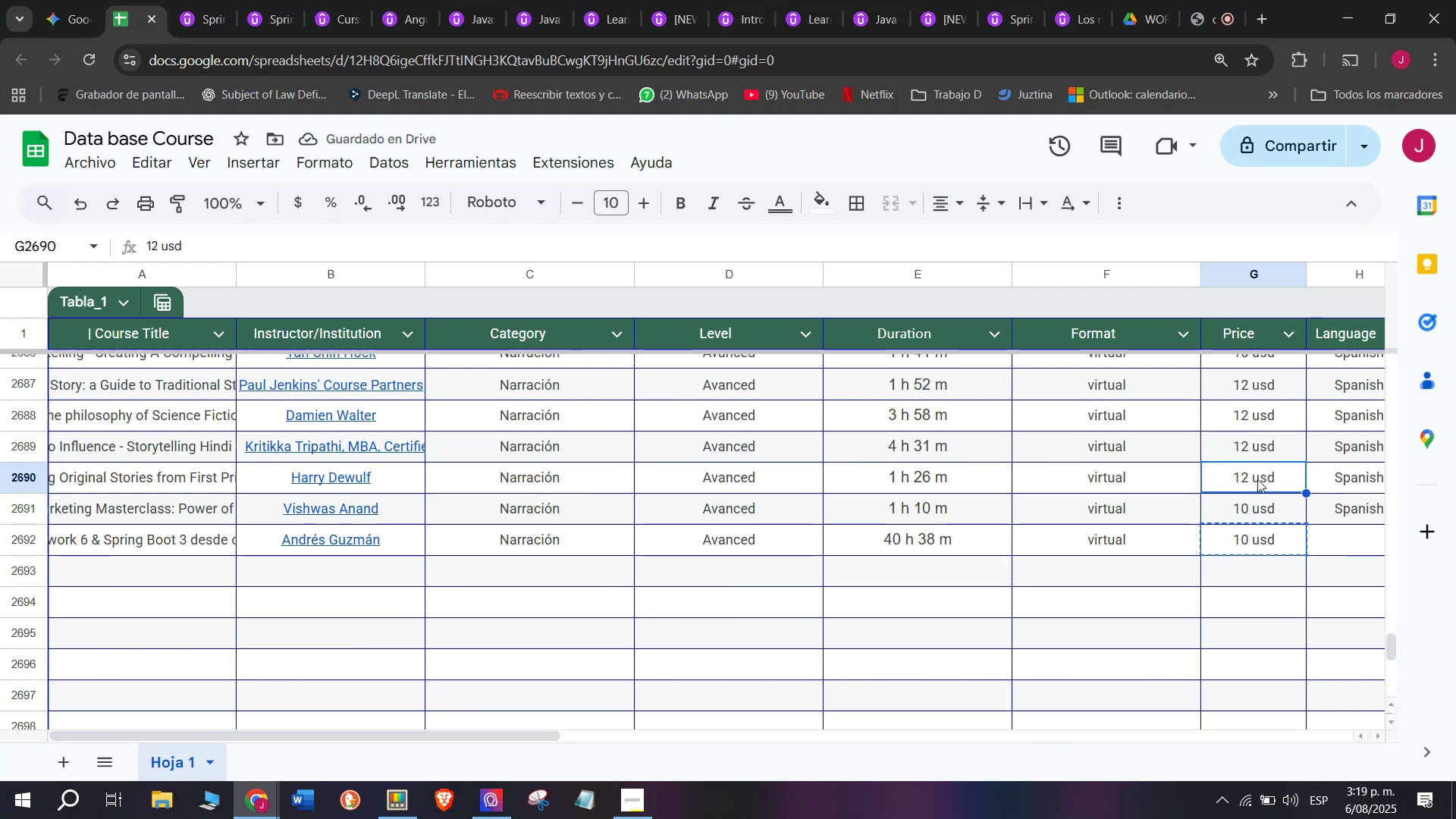 
key(Break)
 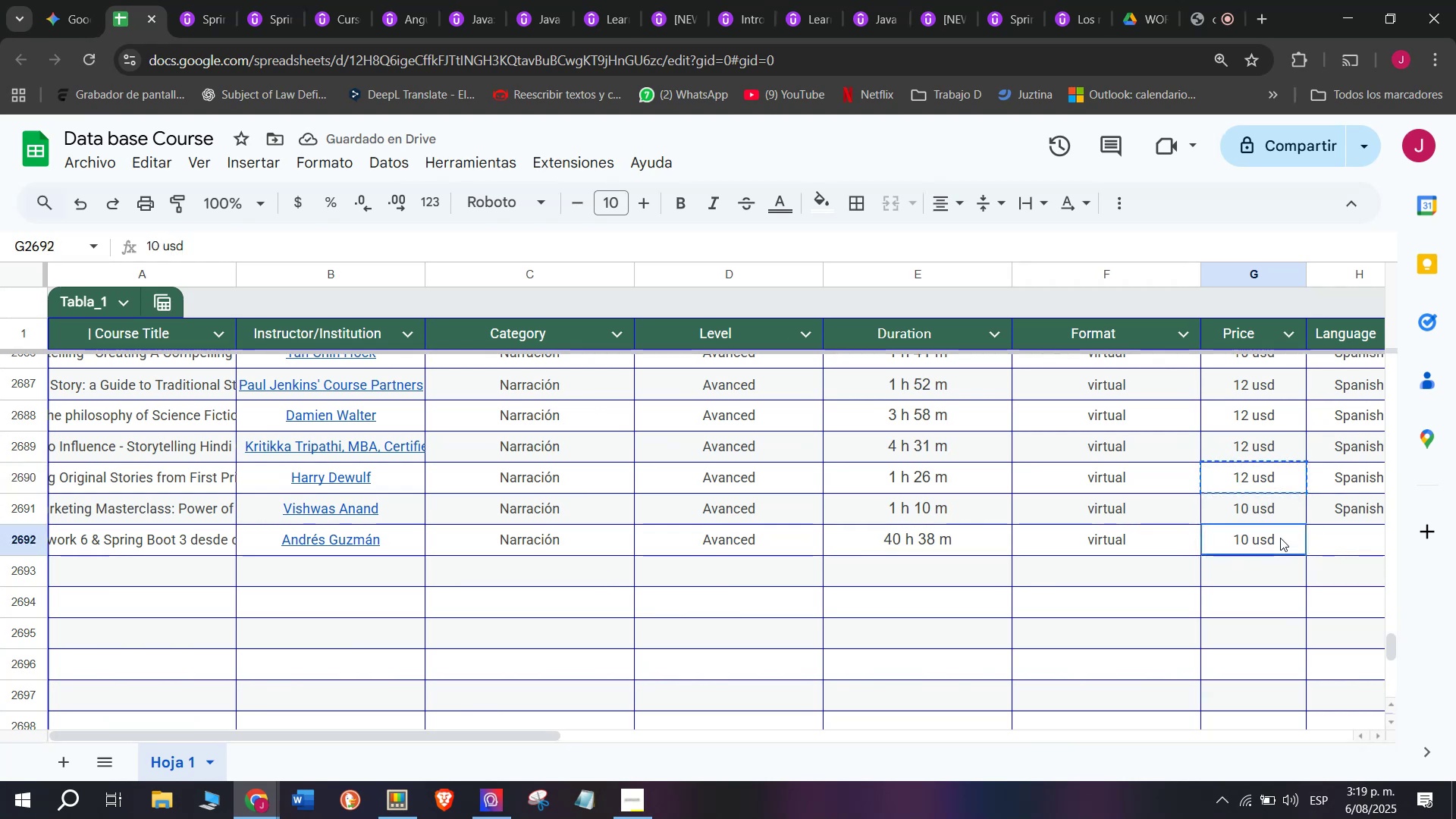 
key(Control+C)
 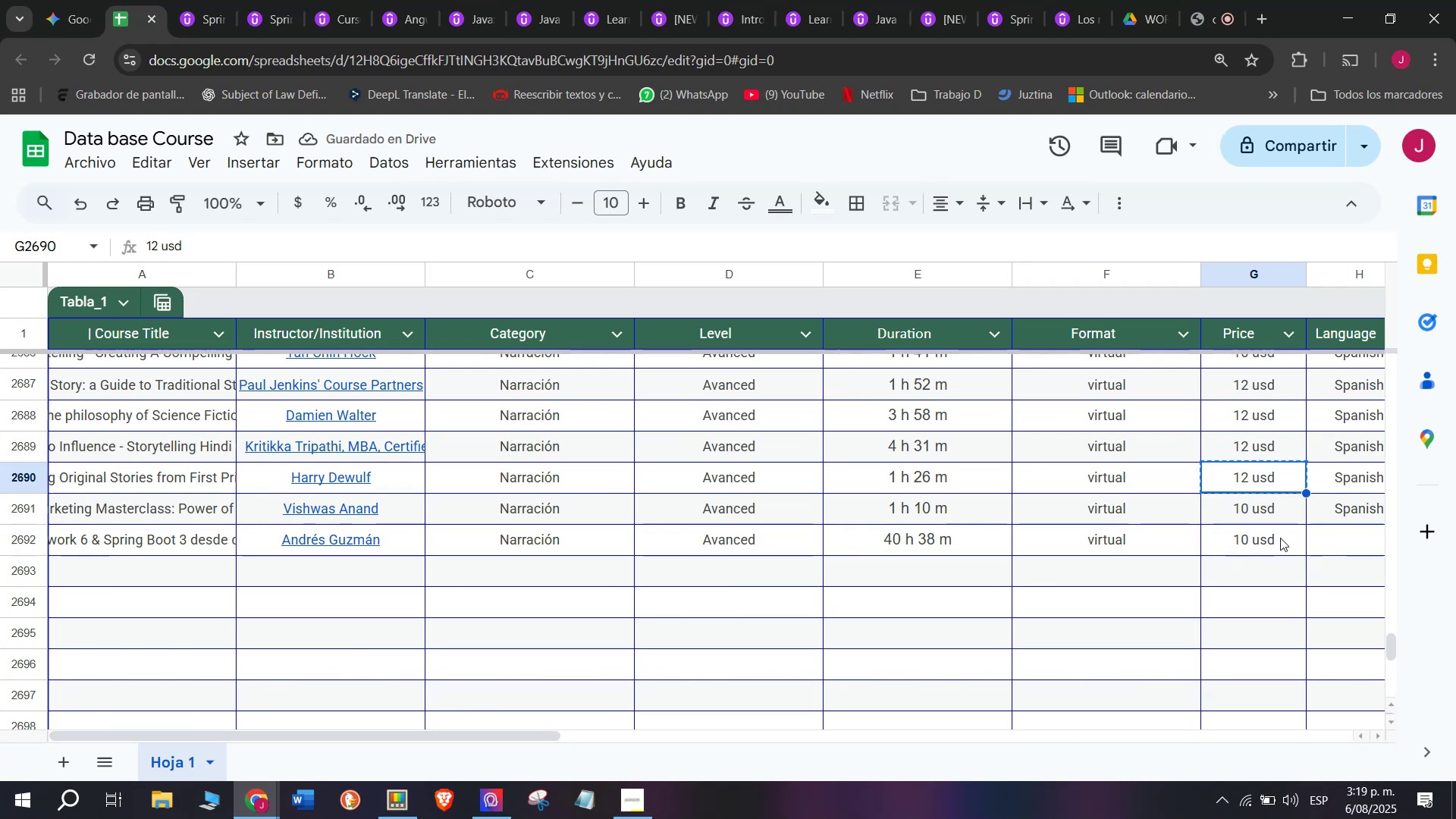 
left_click([1280, 538])
 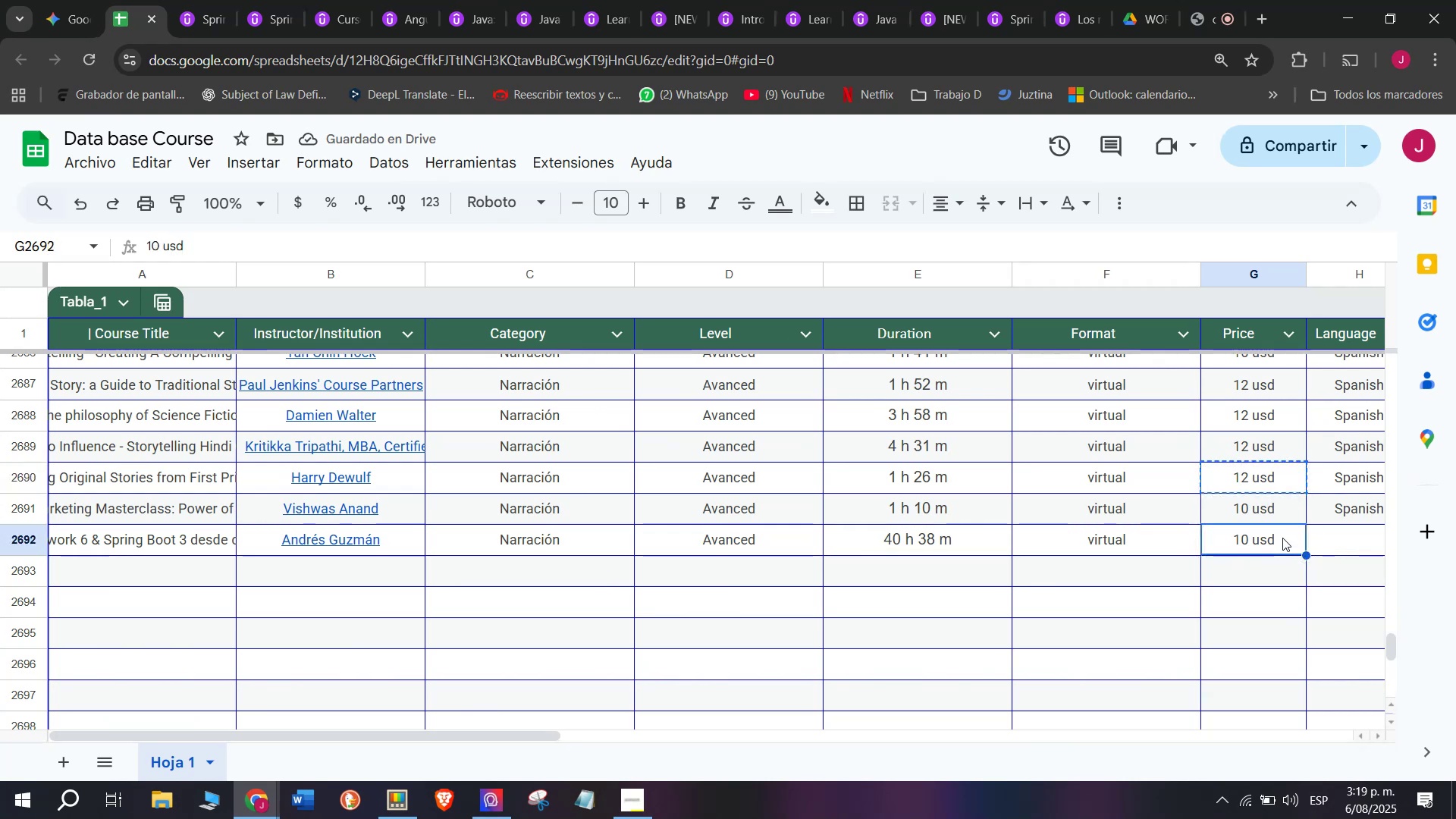 
key(Control+ControlLeft)
 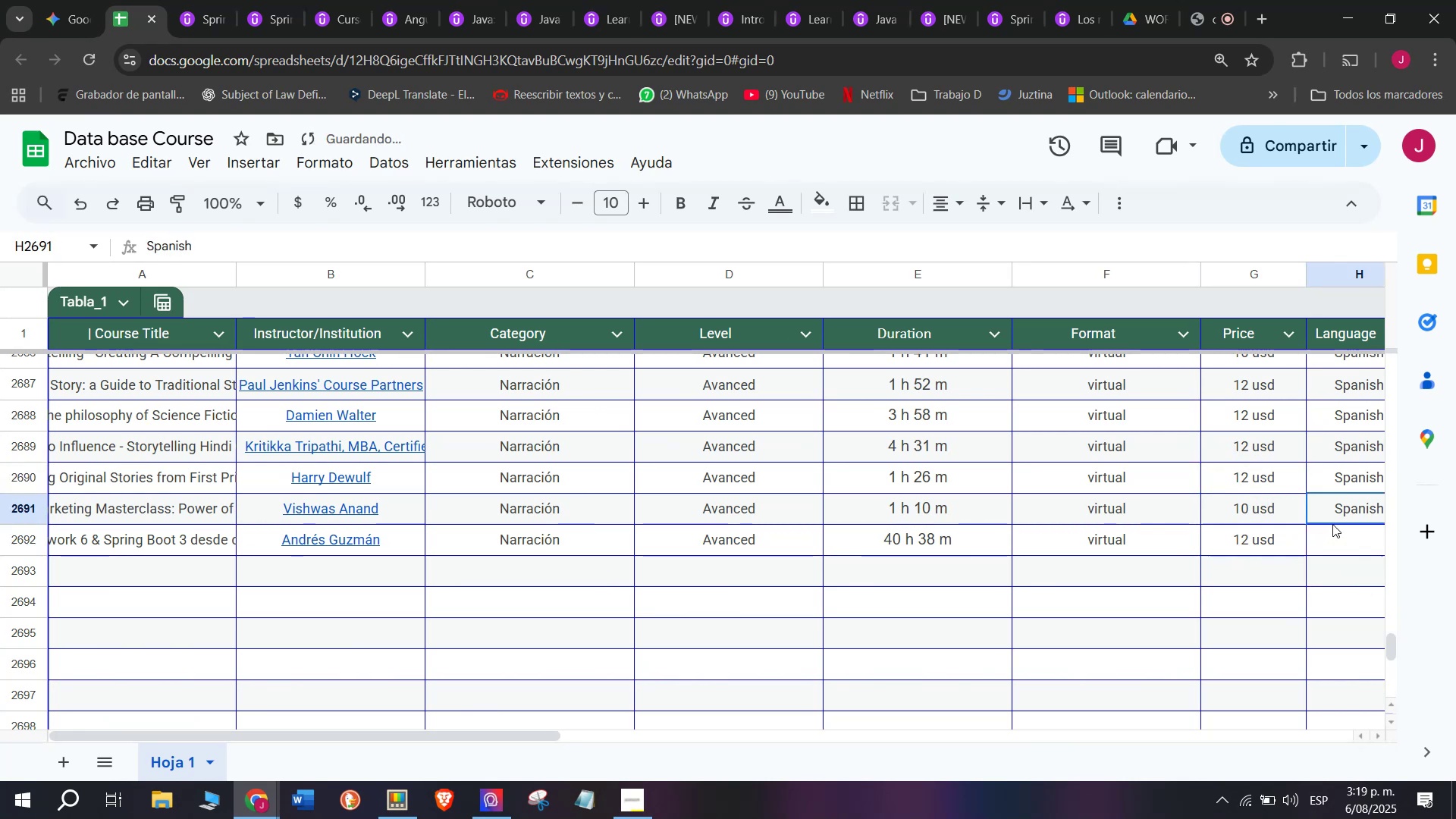 
key(Z)
 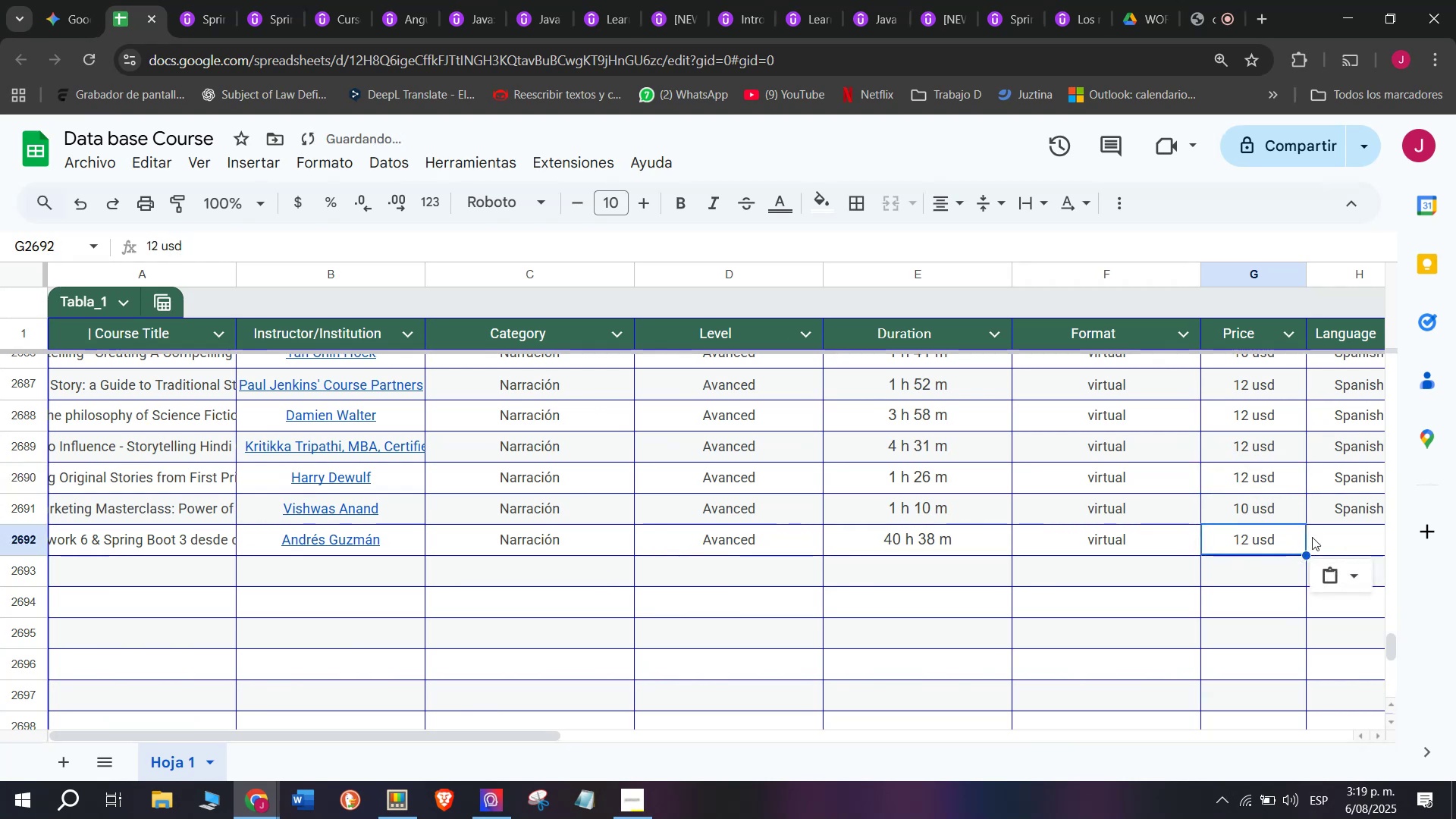 
key(Control+V)
 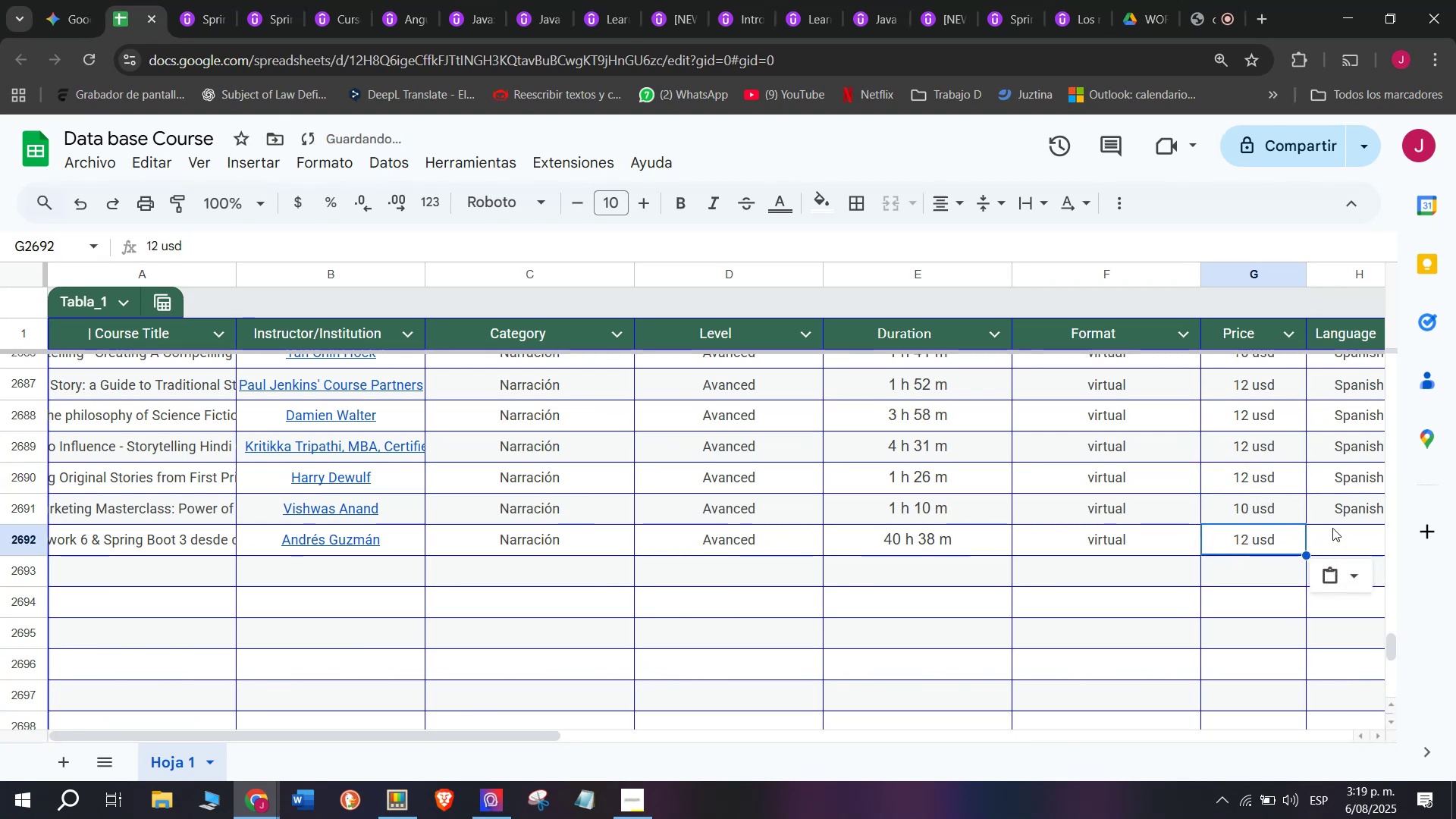 
left_click([1332, 524])
 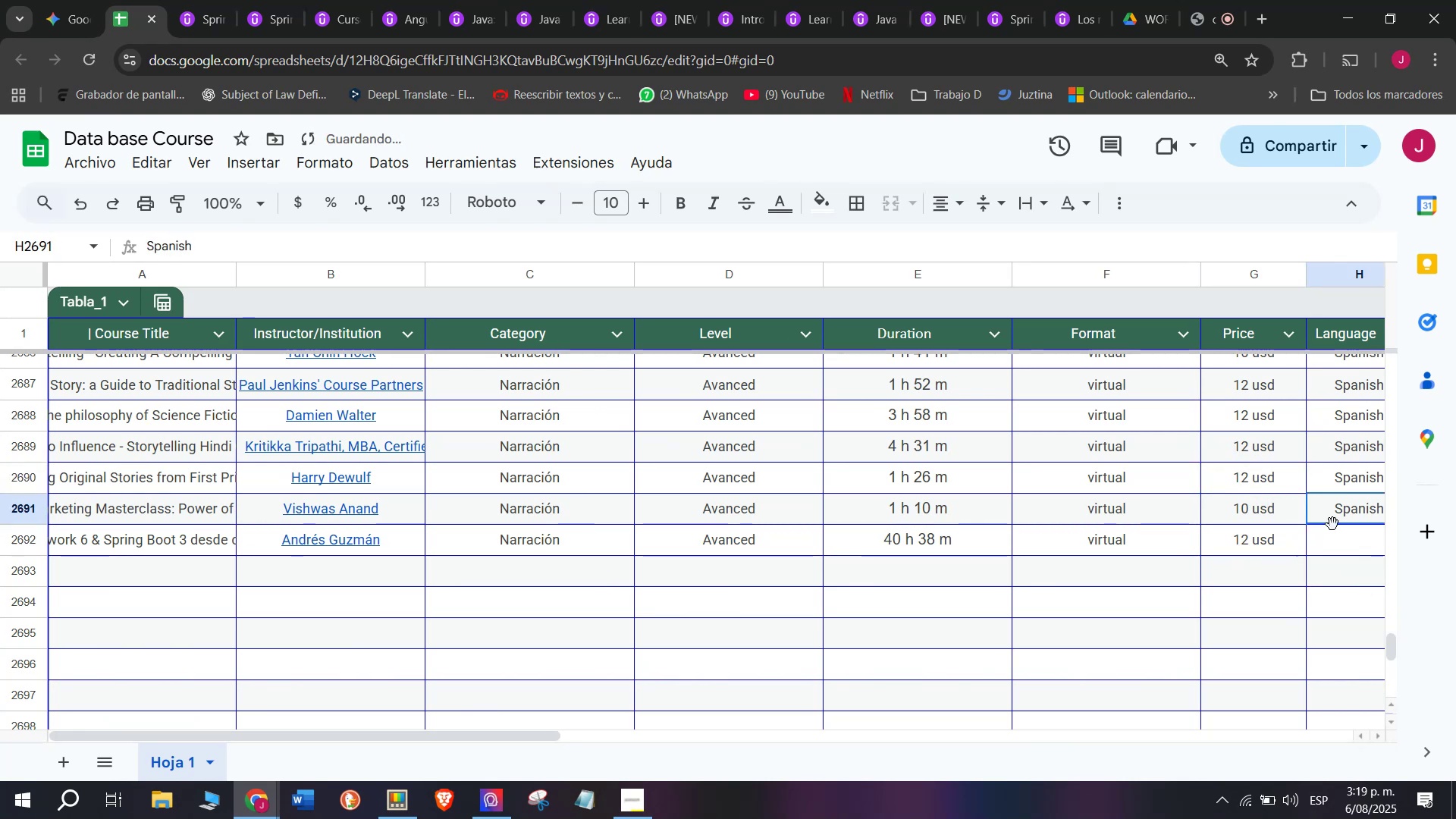 
key(Break)
 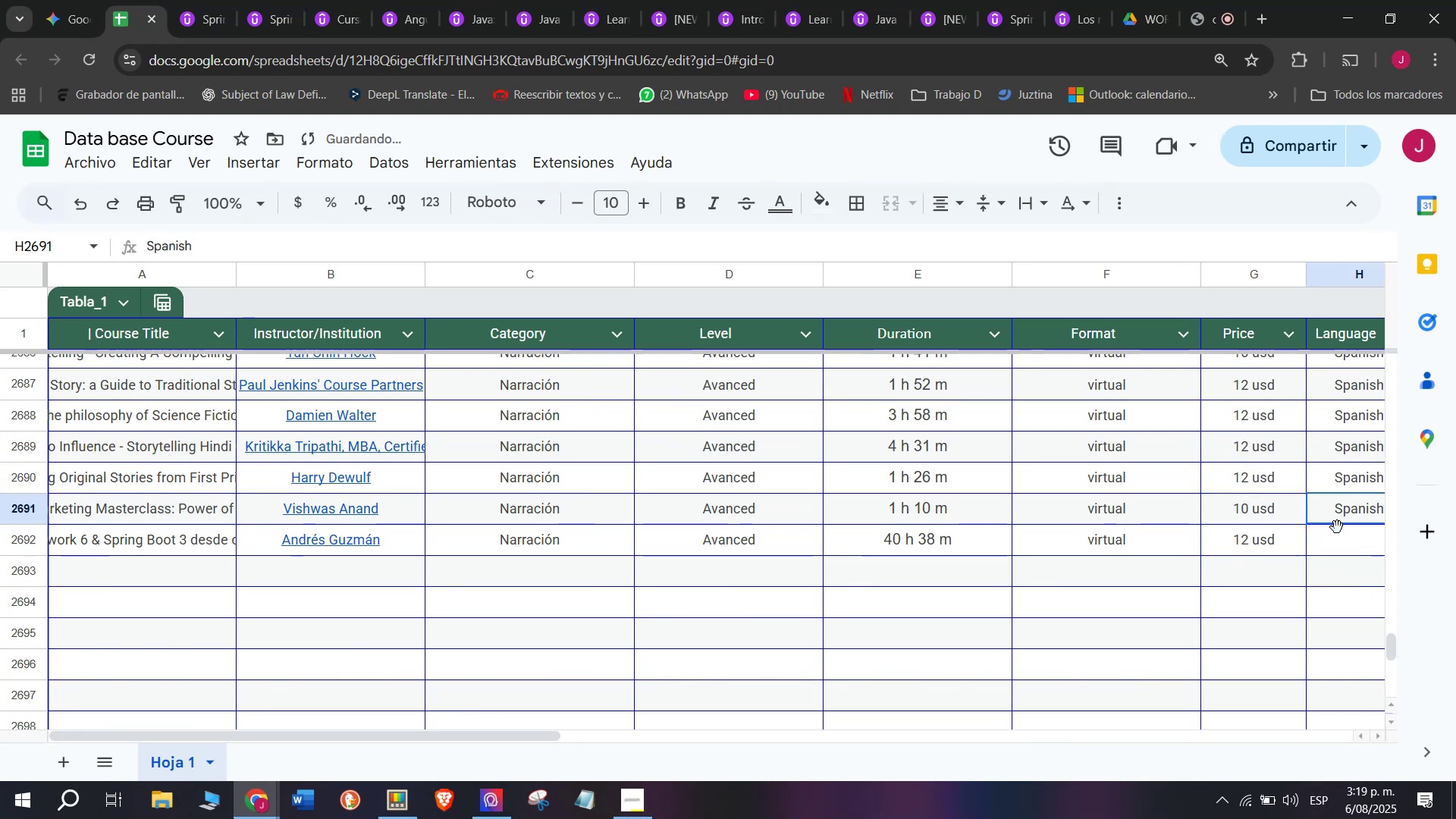 
key(Control+ControlLeft)
 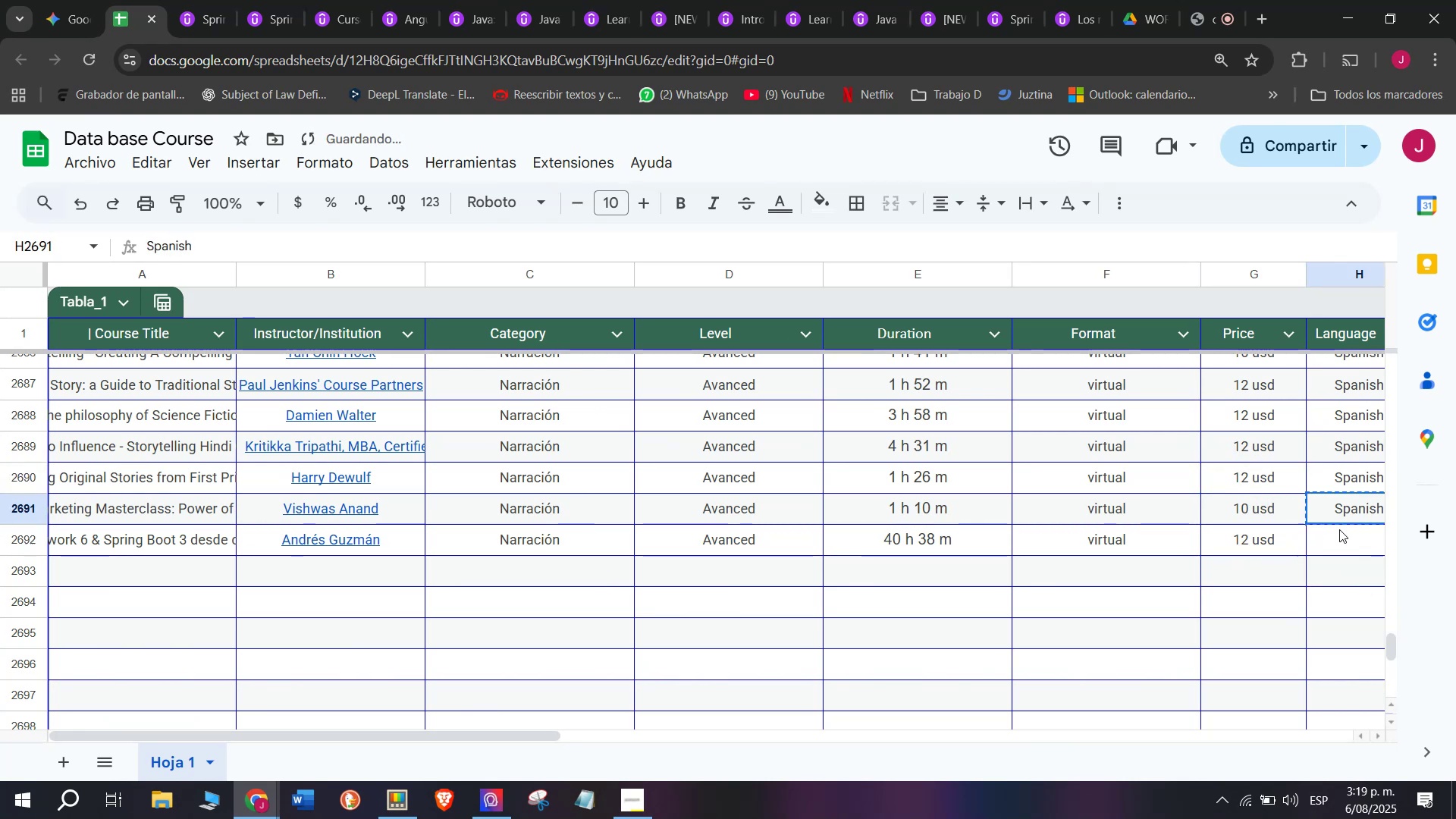 
key(Control+C)
 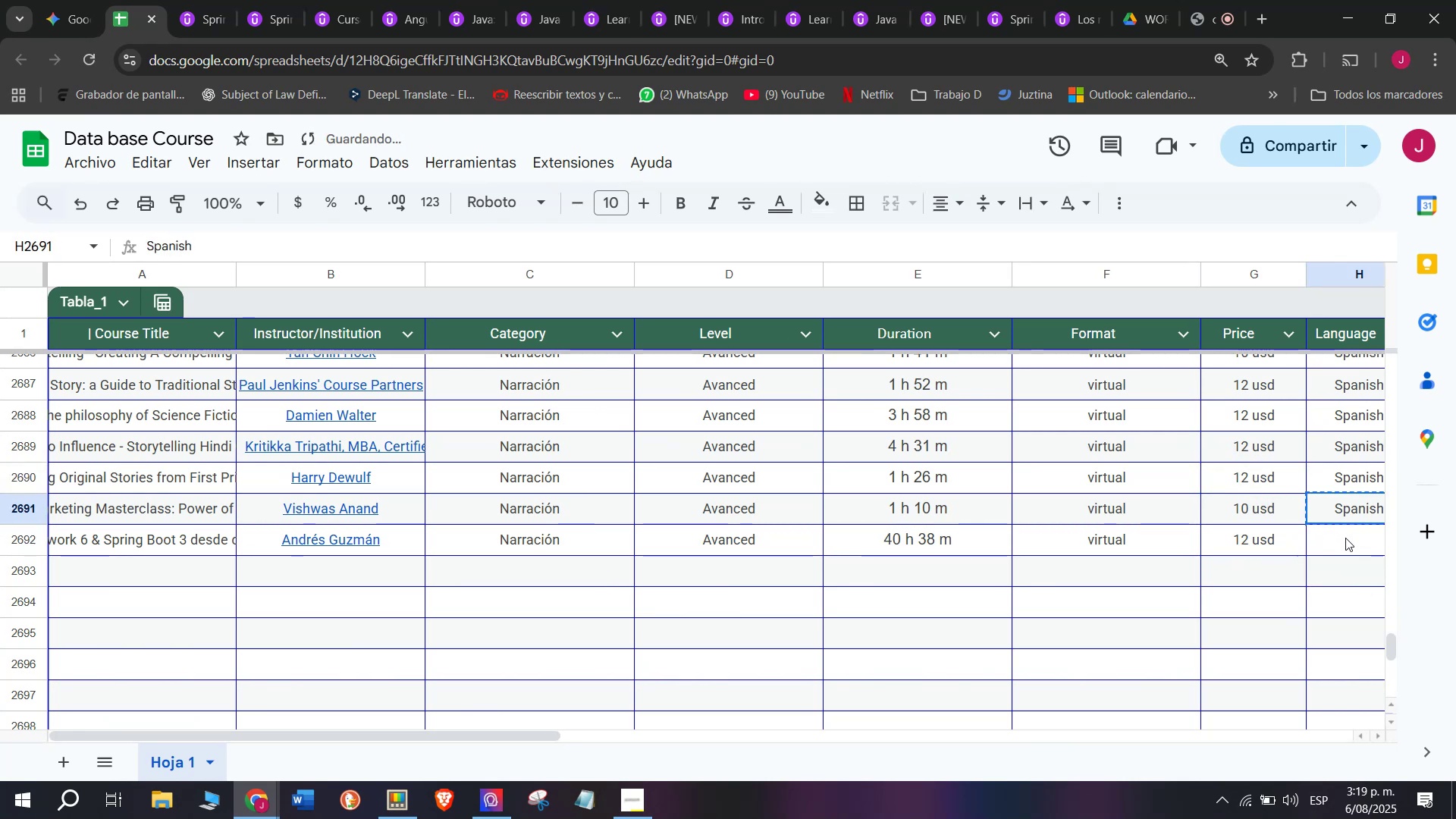 
double_click([1345, 538])
 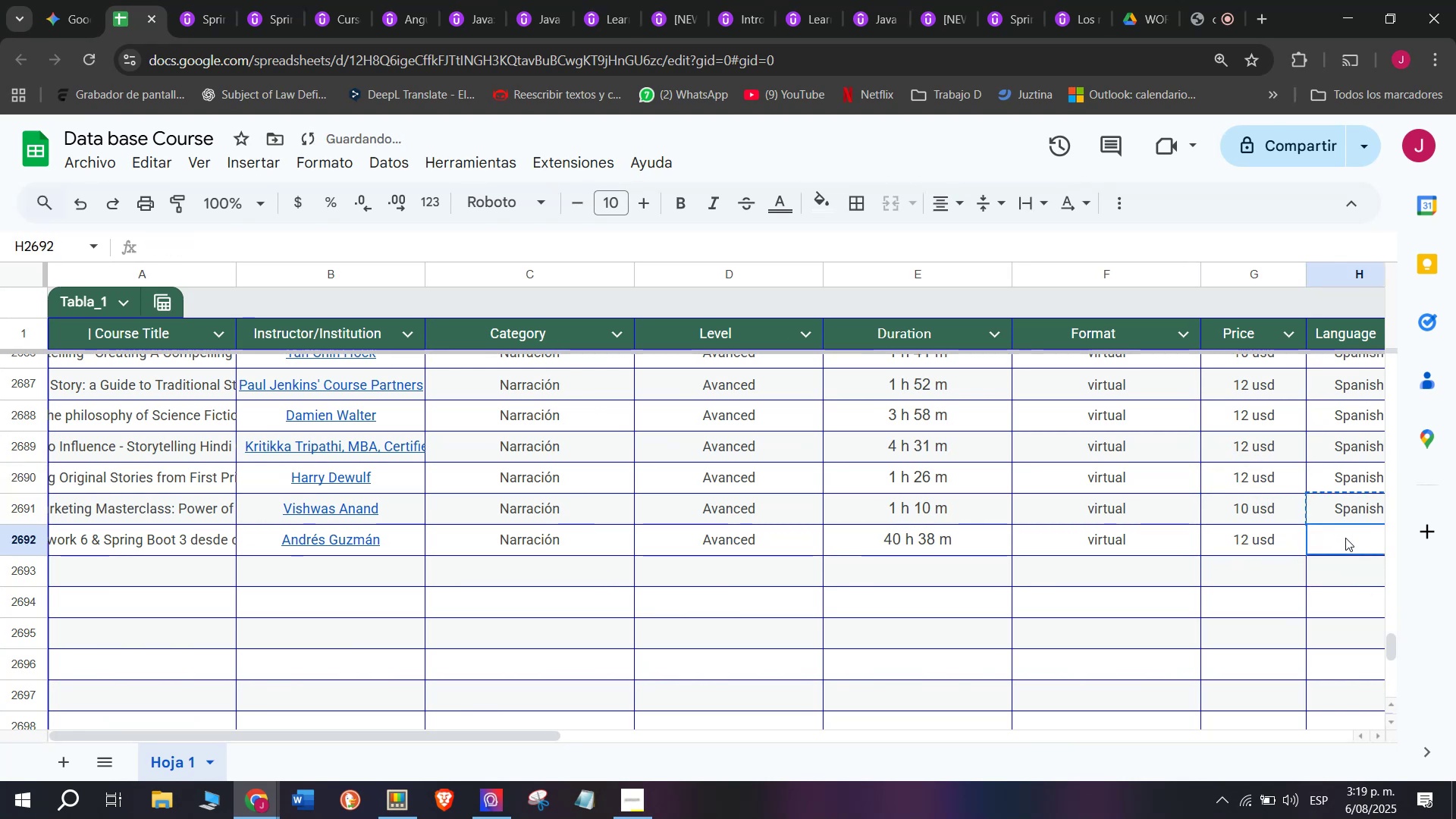 
key(Control+ControlLeft)
 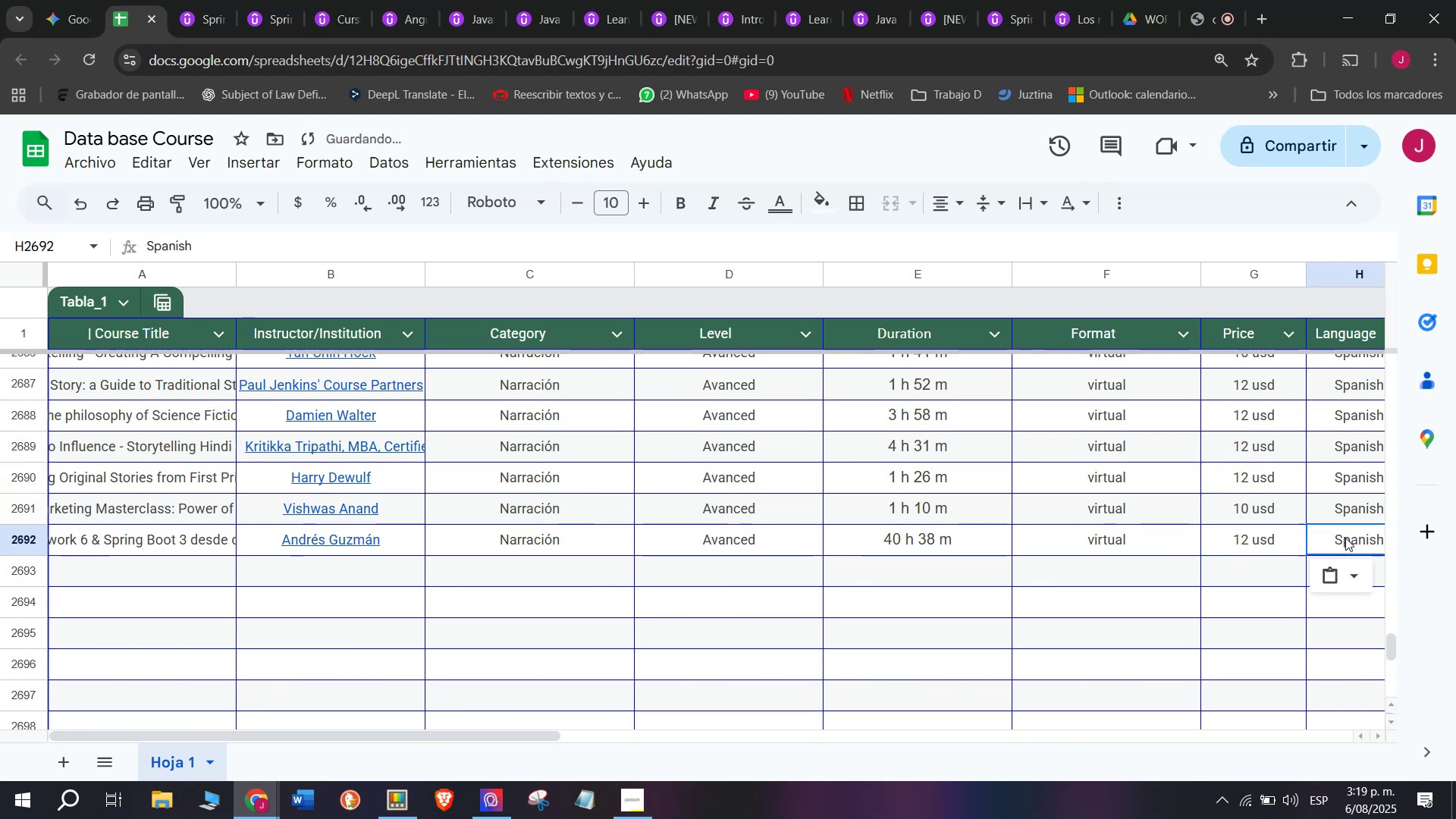 
key(Z)
 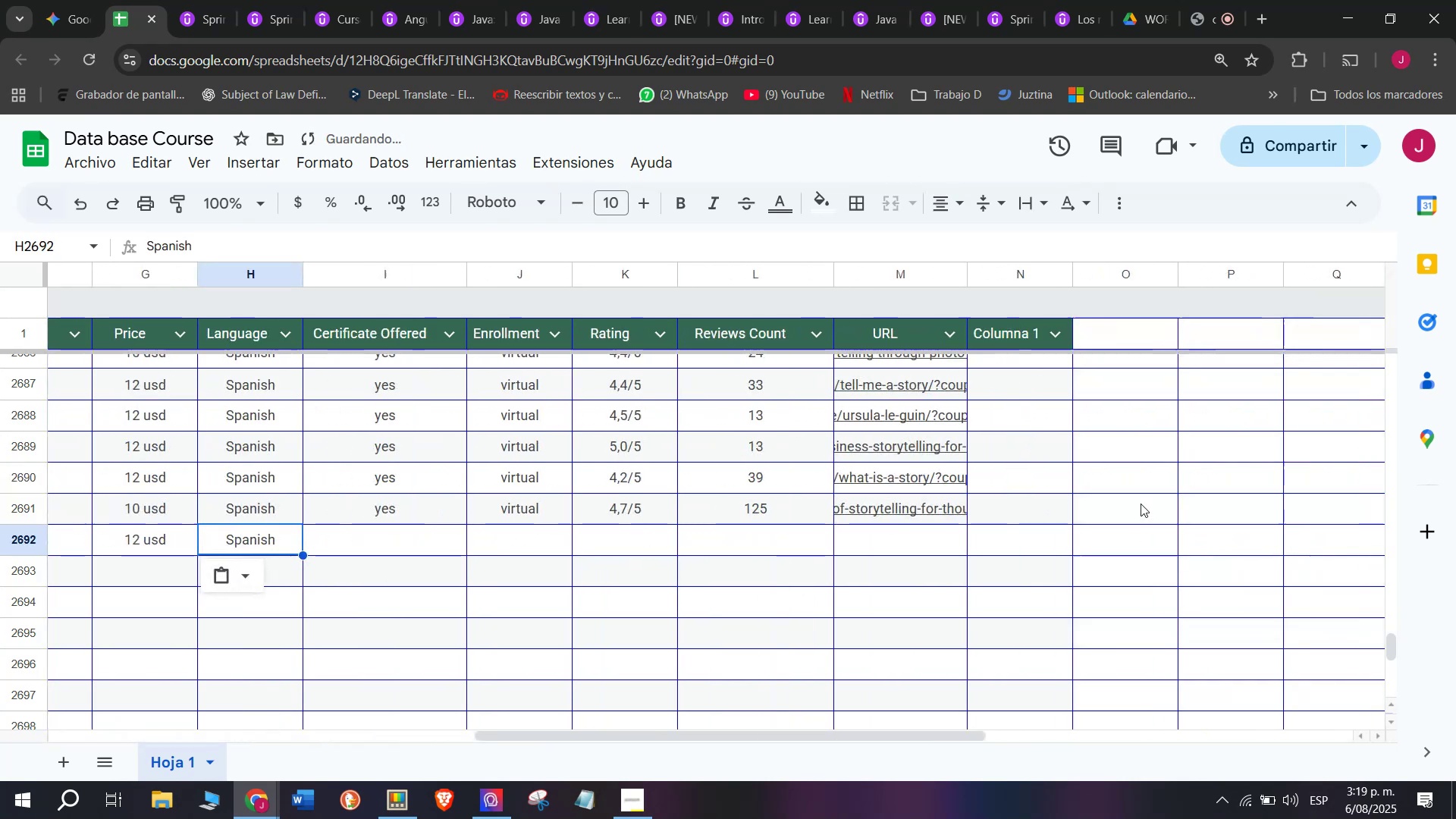 
key(Control+V)
 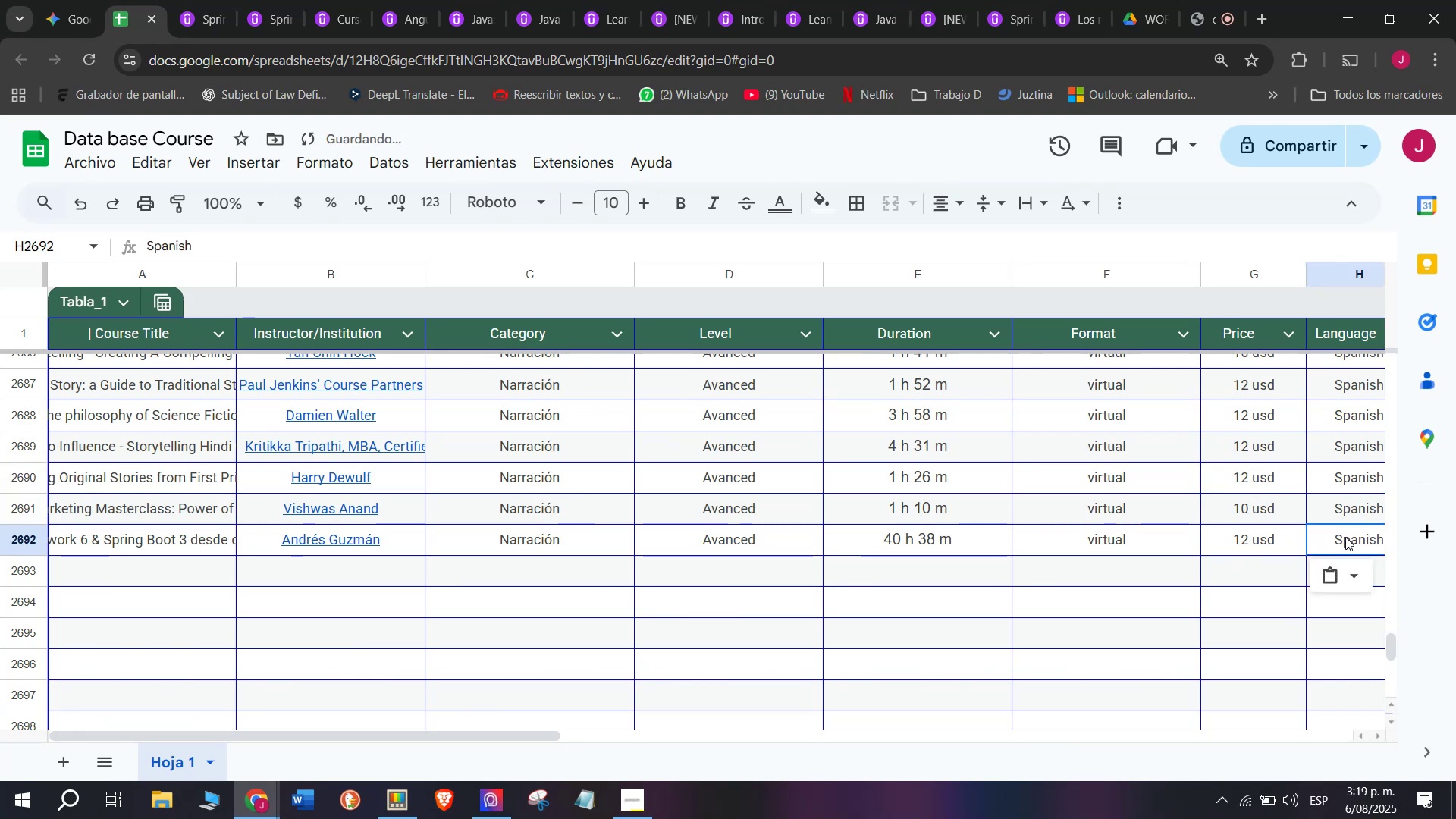 
scroll: coordinate [339, 554], scroll_direction: down, amount: 3.0
 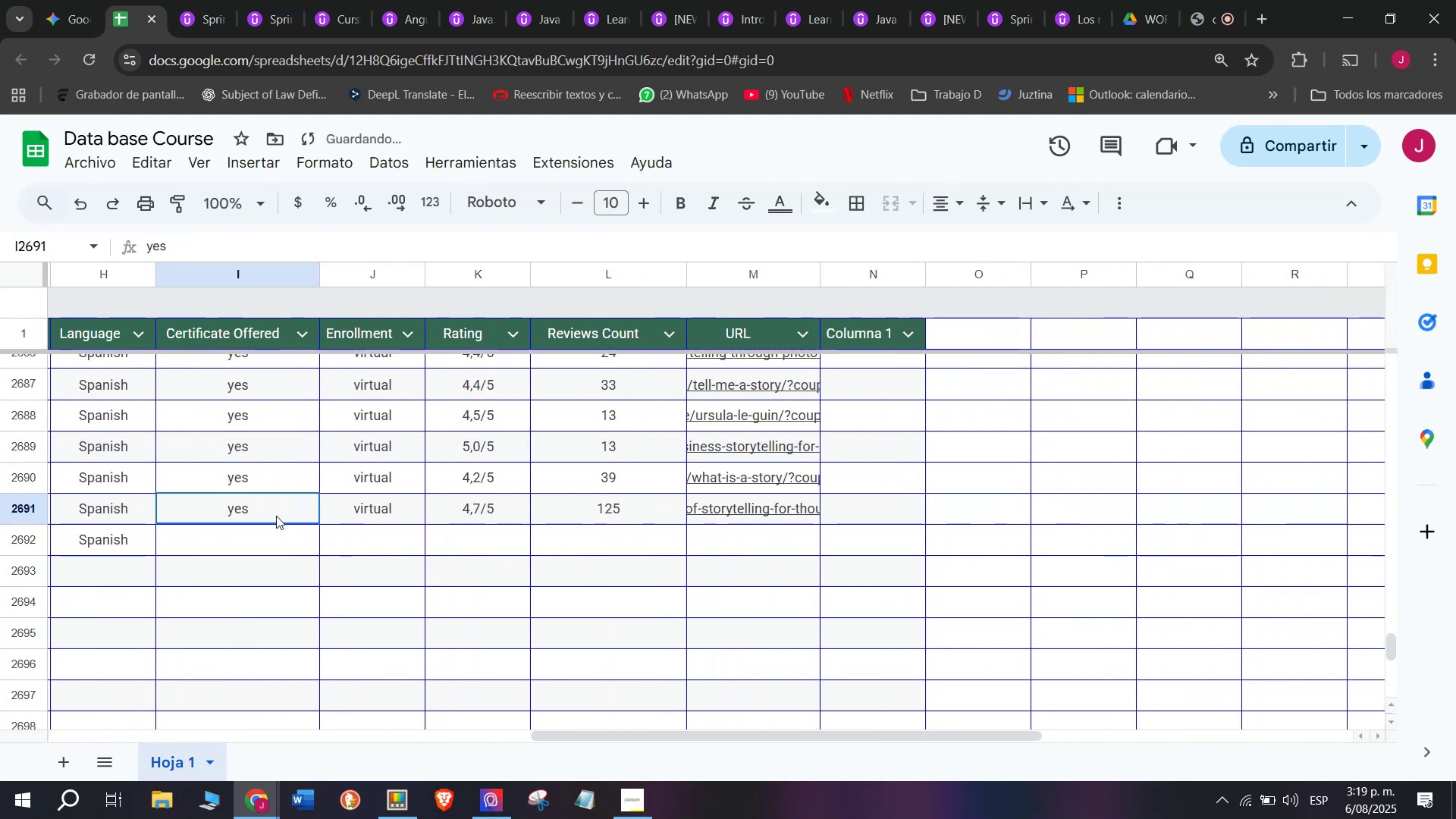 
key(Control+C)
 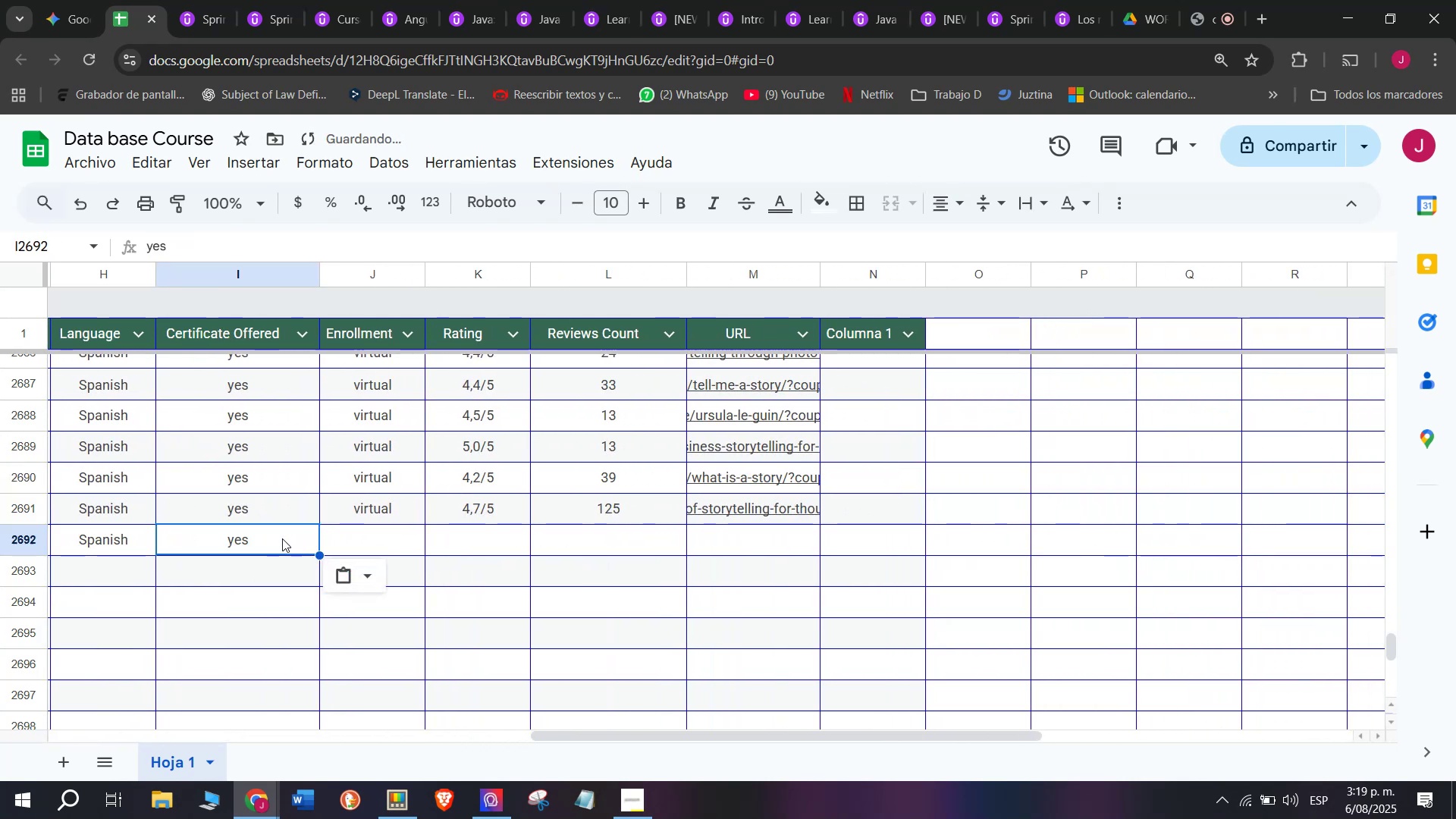 
key(Control+ControlLeft)
 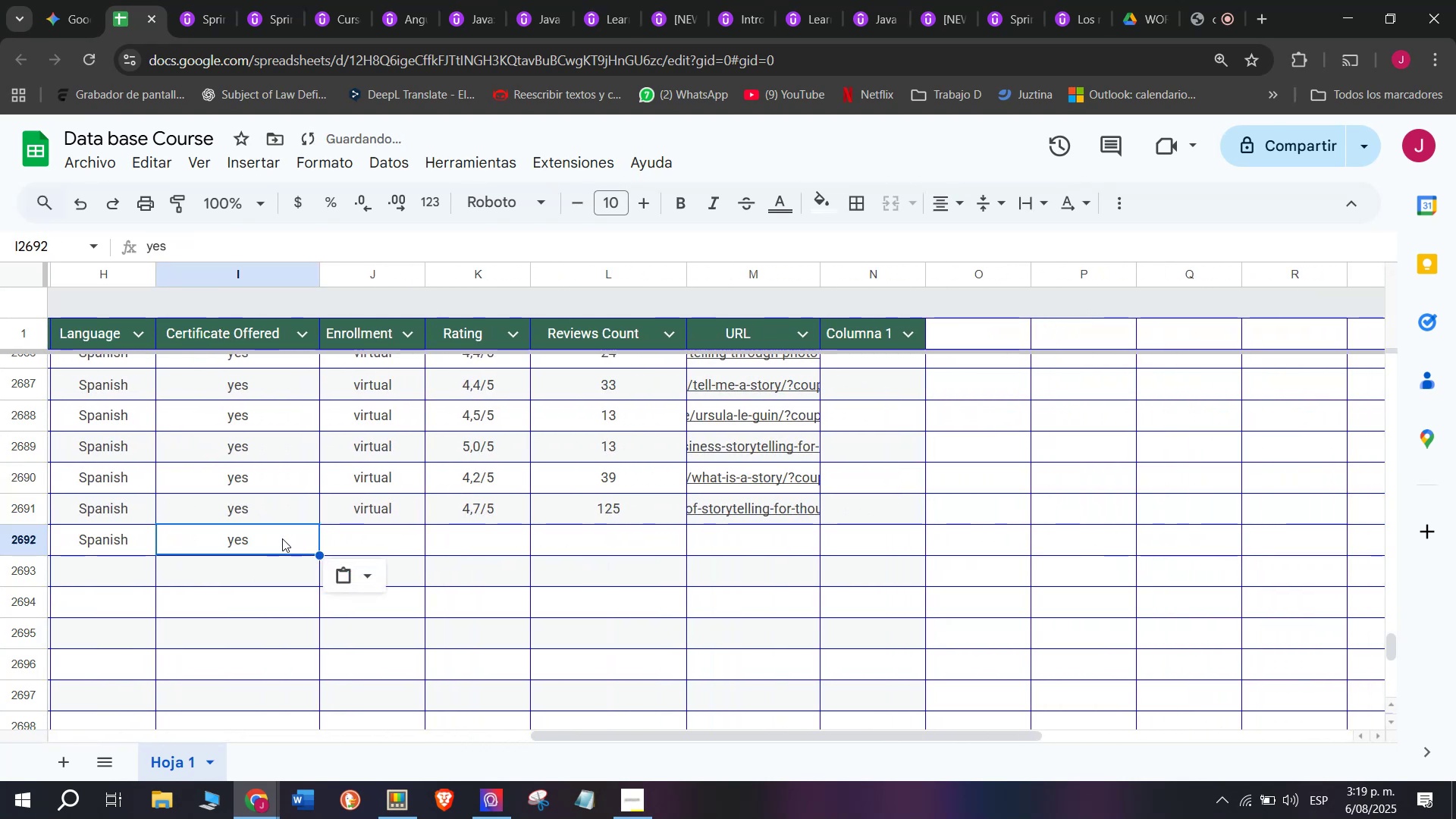 
key(Break)
 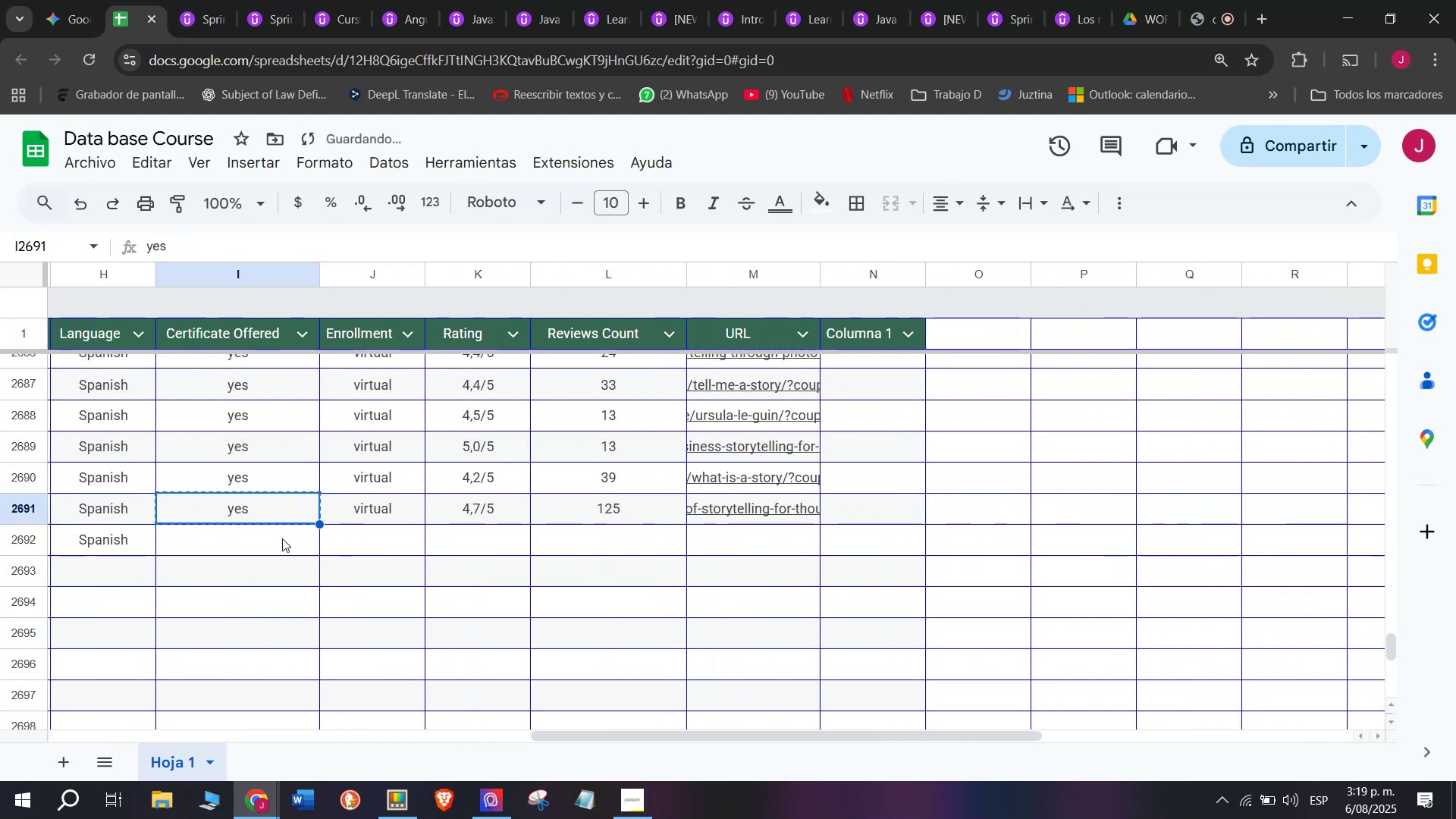 
key(Control+ControlLeft)
 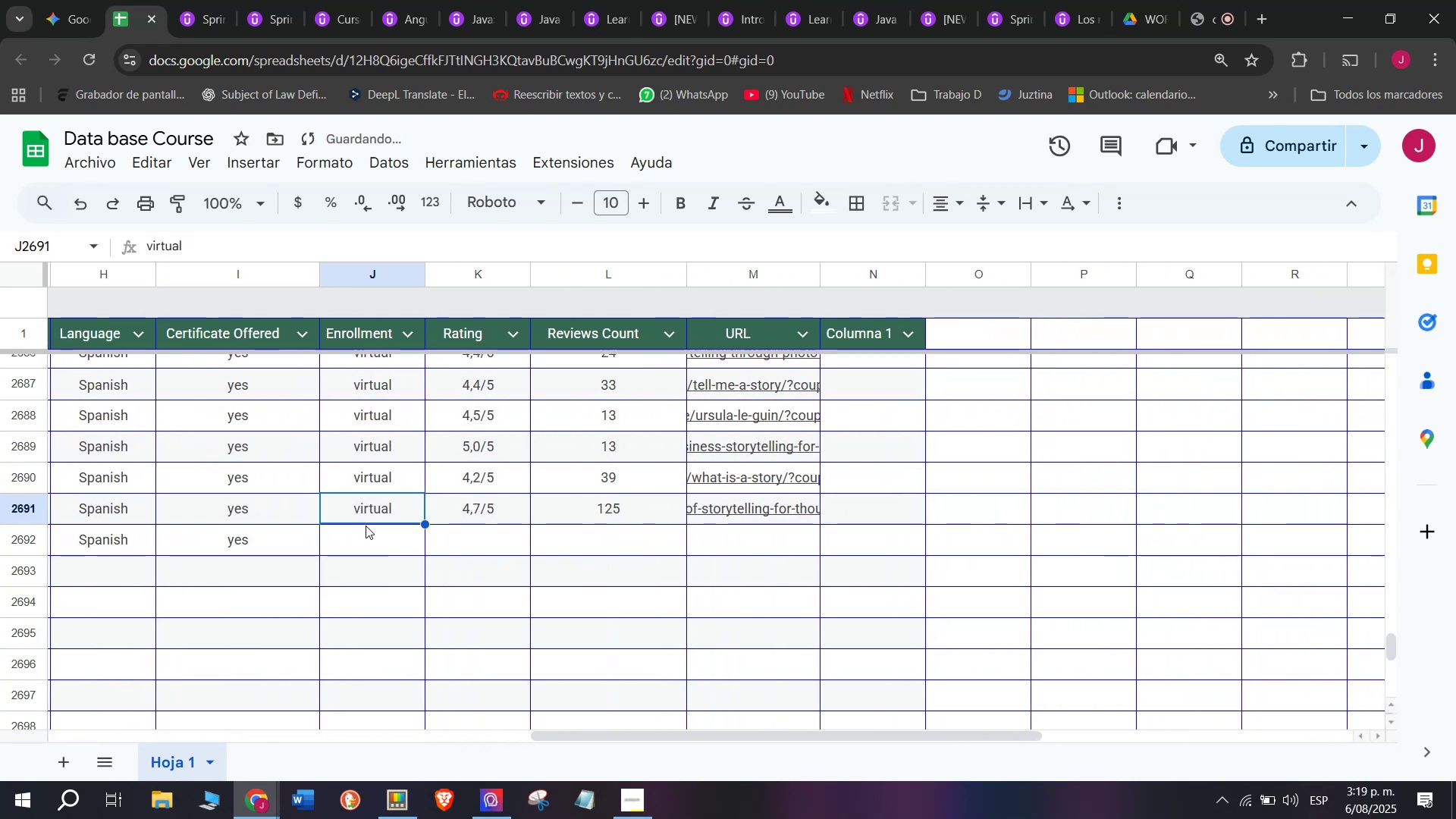 
key(Z)
 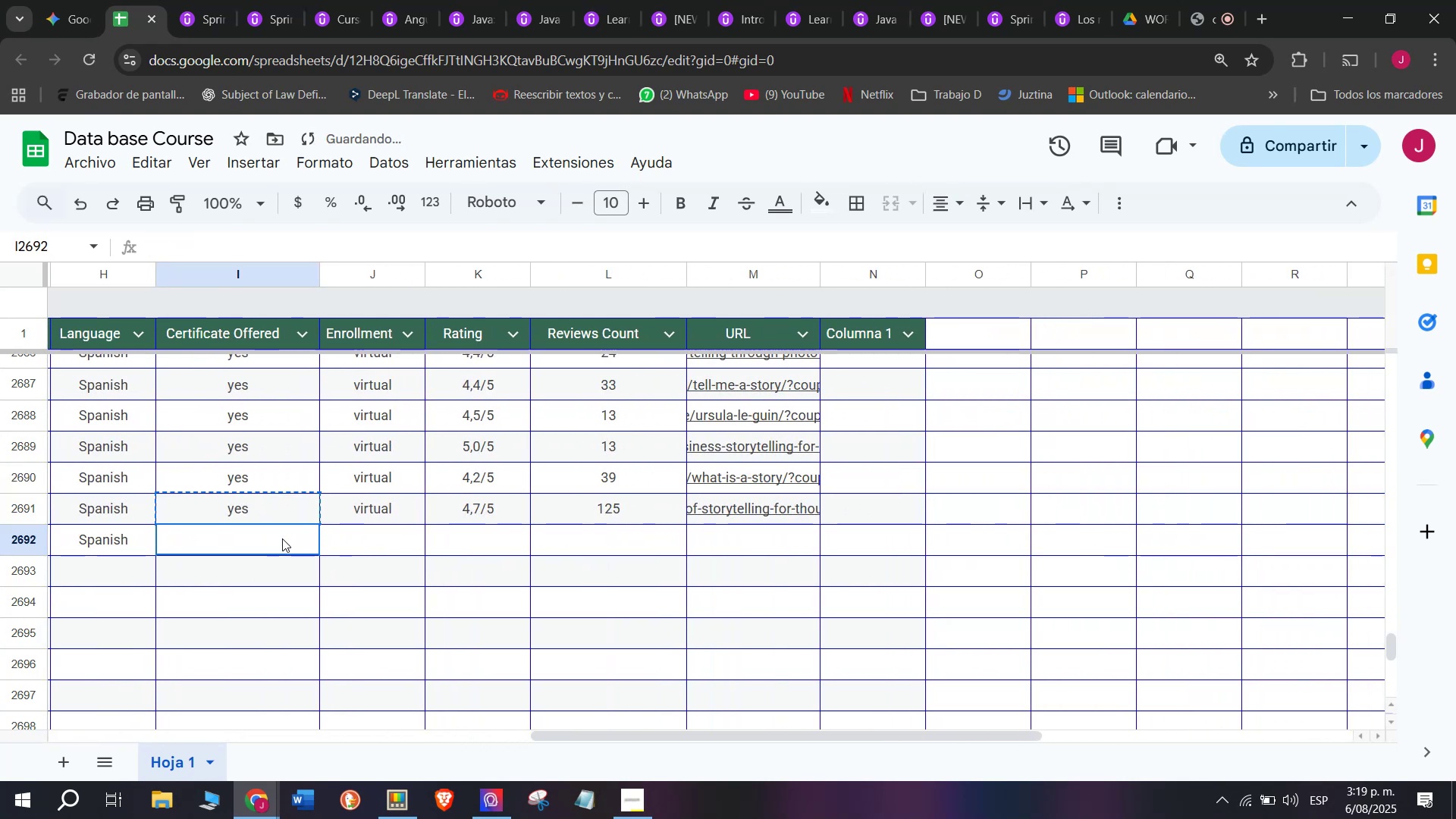 
key(Control+V)
 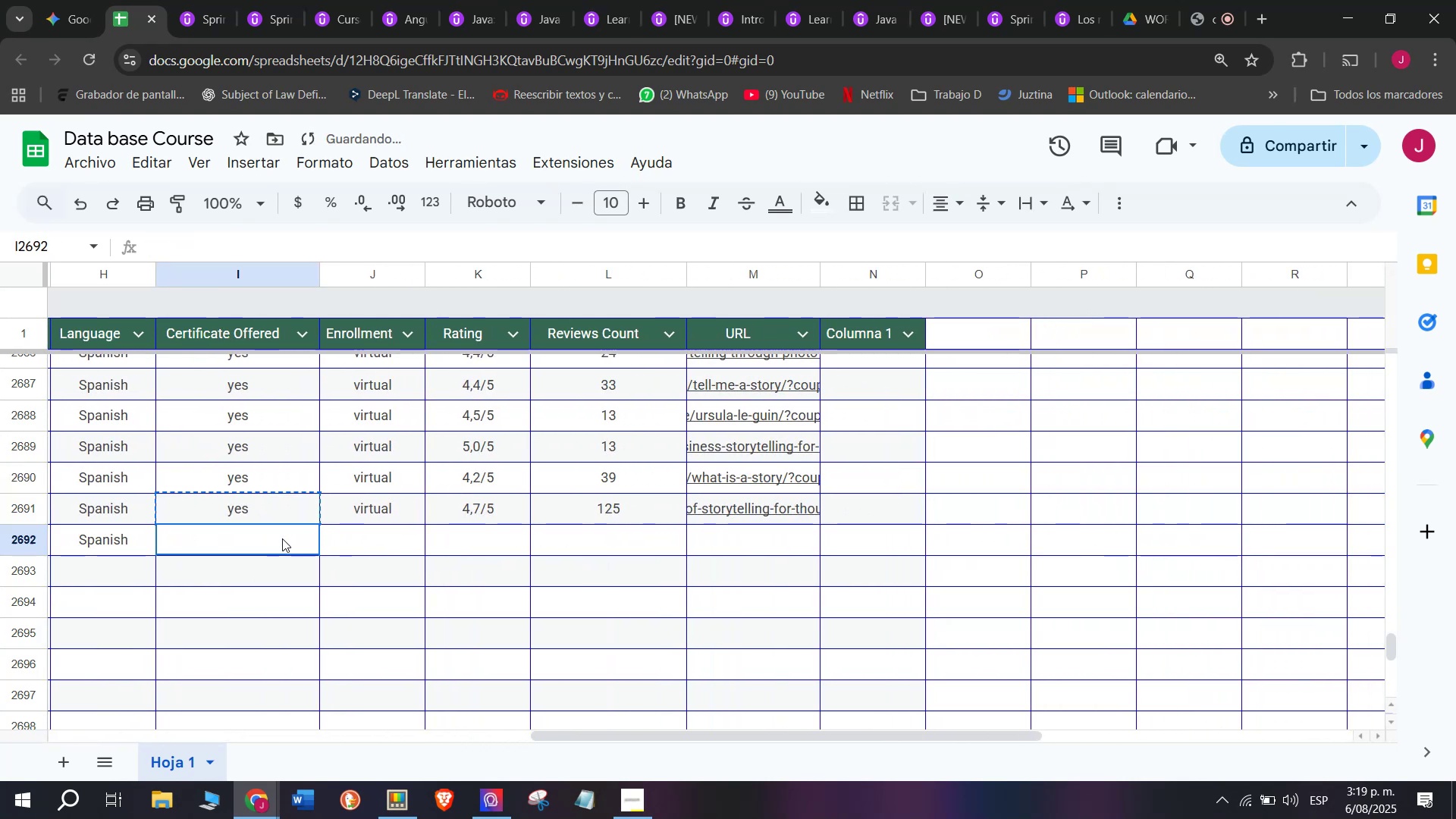 
double_click([282, 538])
 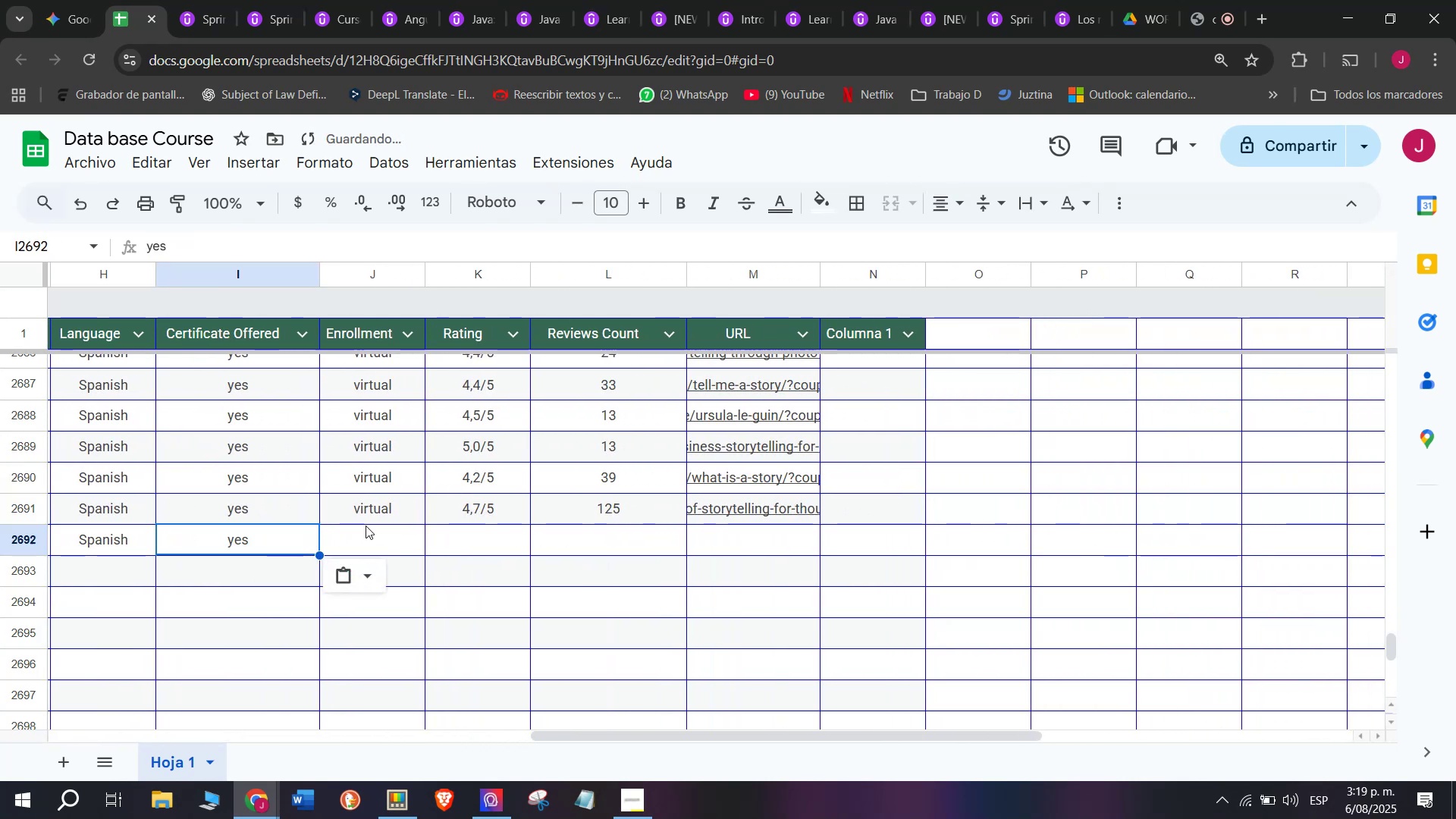 
triple_click([366, 526])
 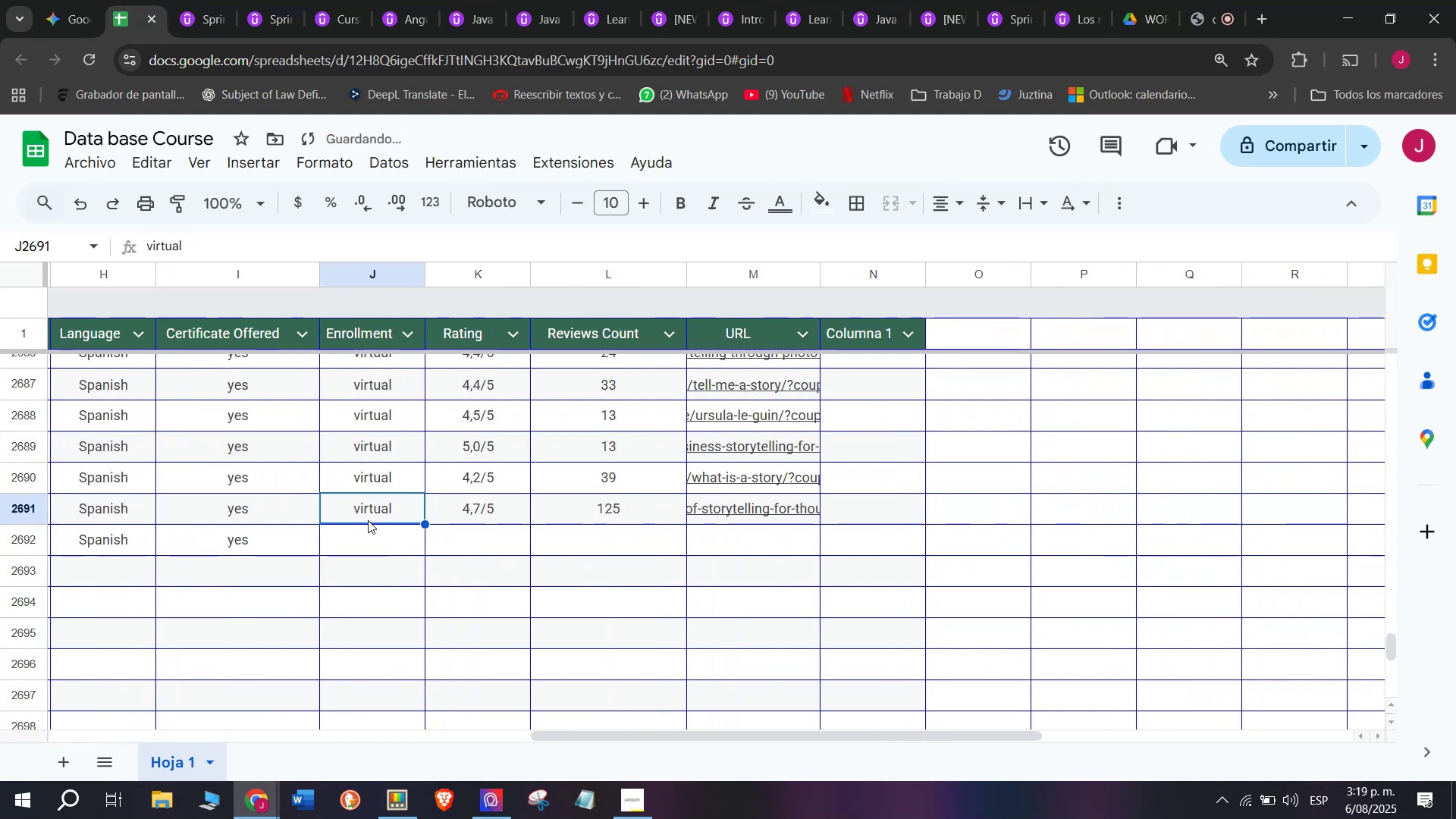 
key(Control+C)
 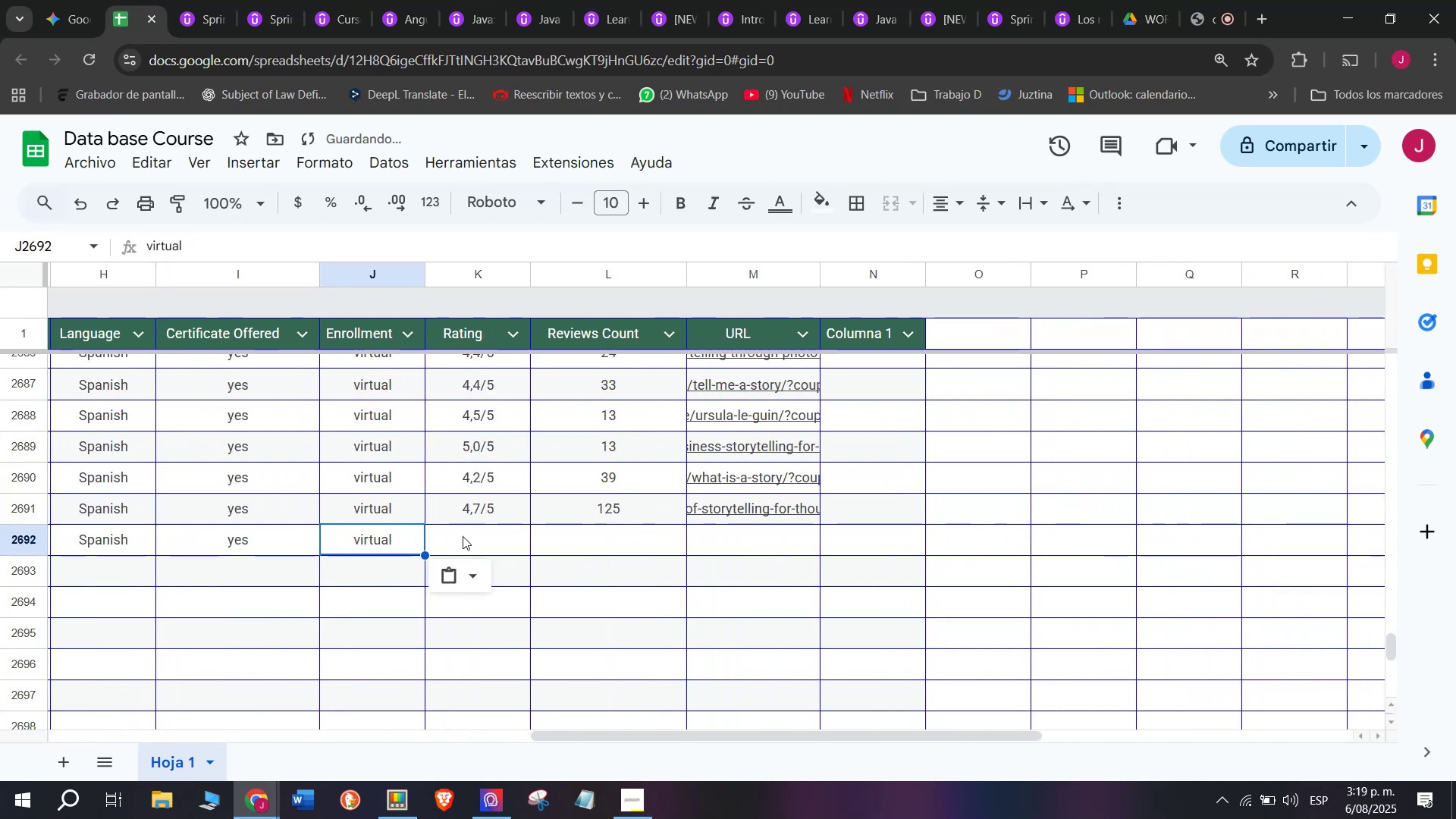 
key(Break)
 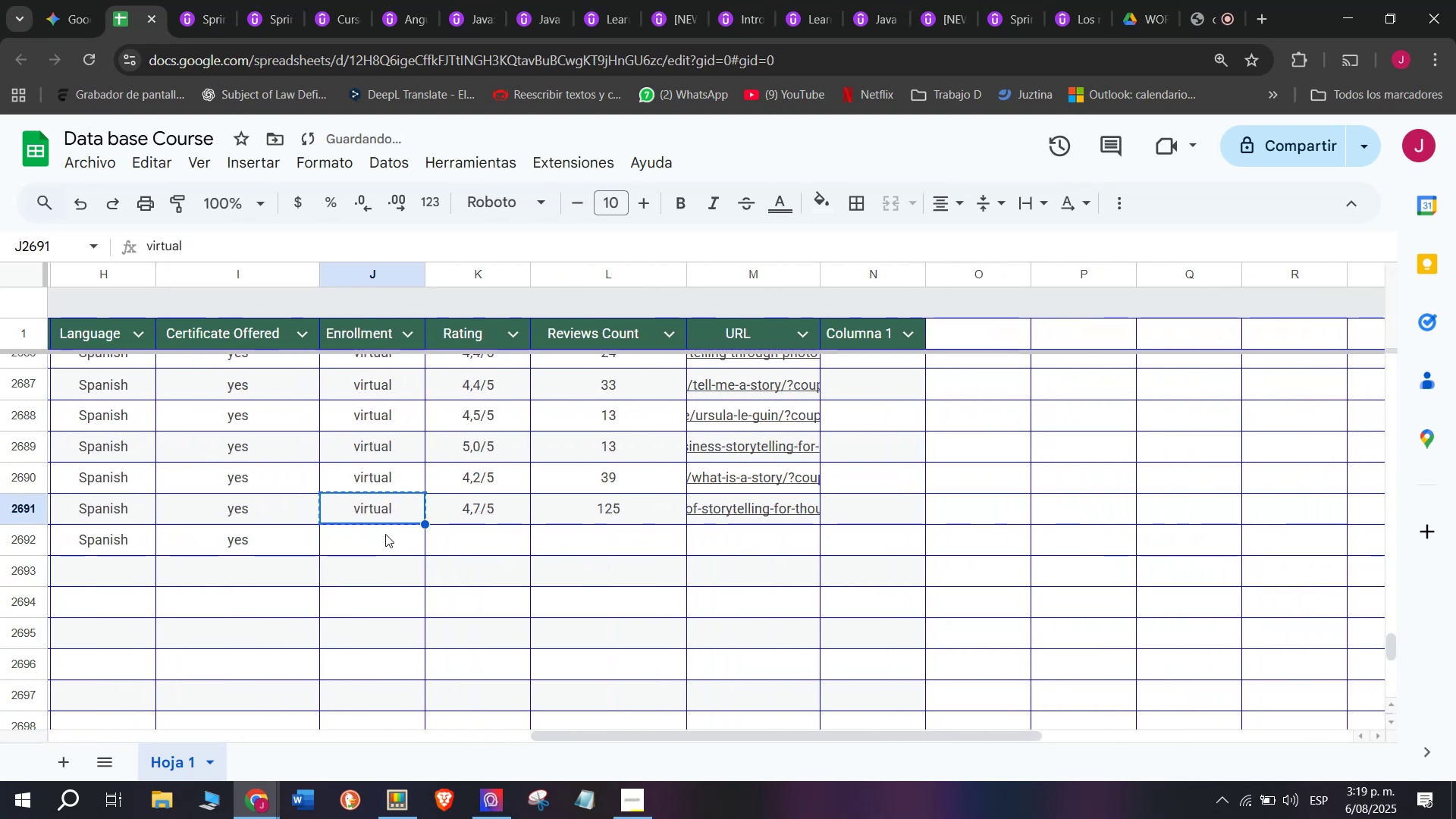 
key(Control+ControlLeft)
 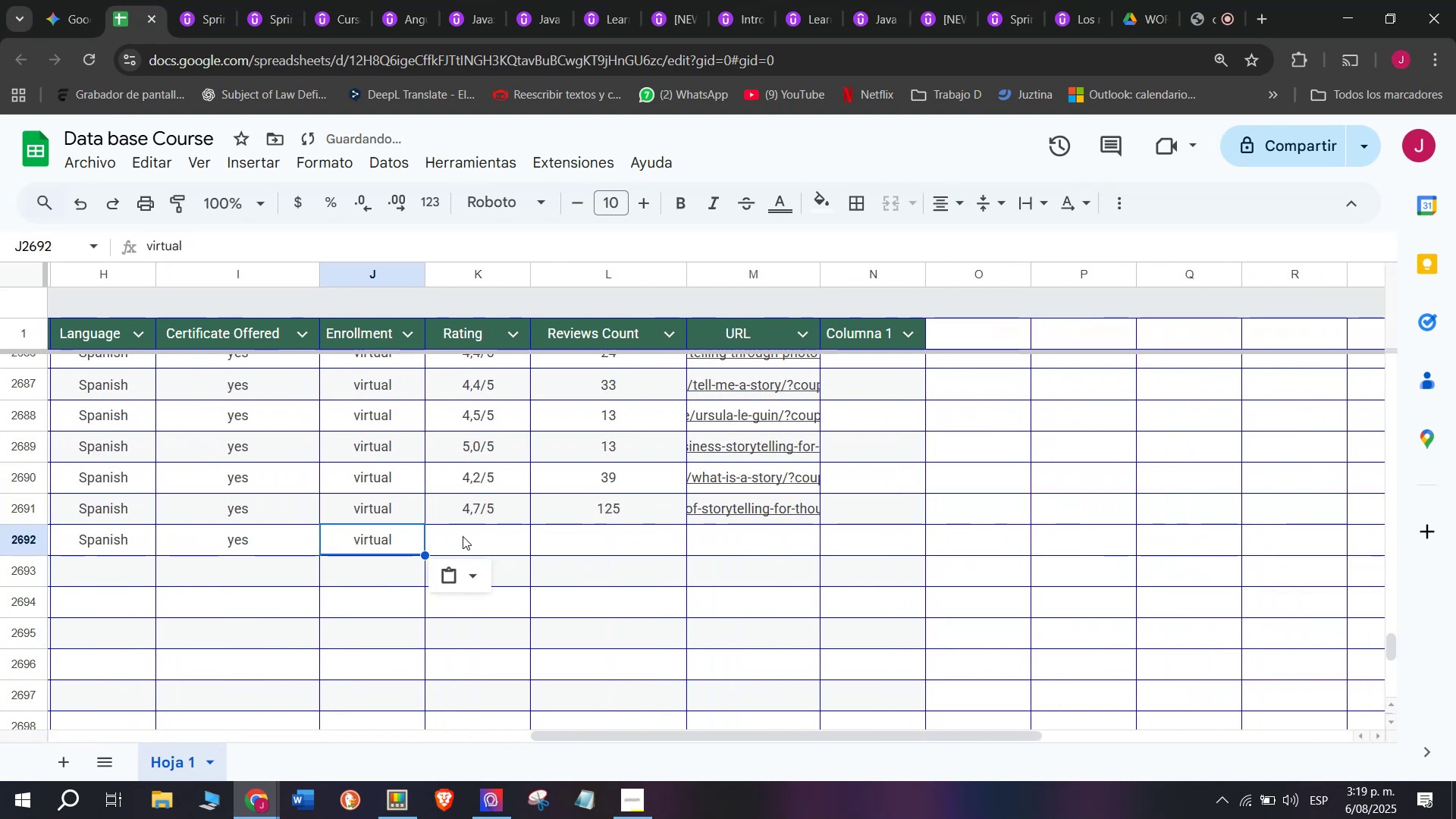 
left_click([385, 534])
 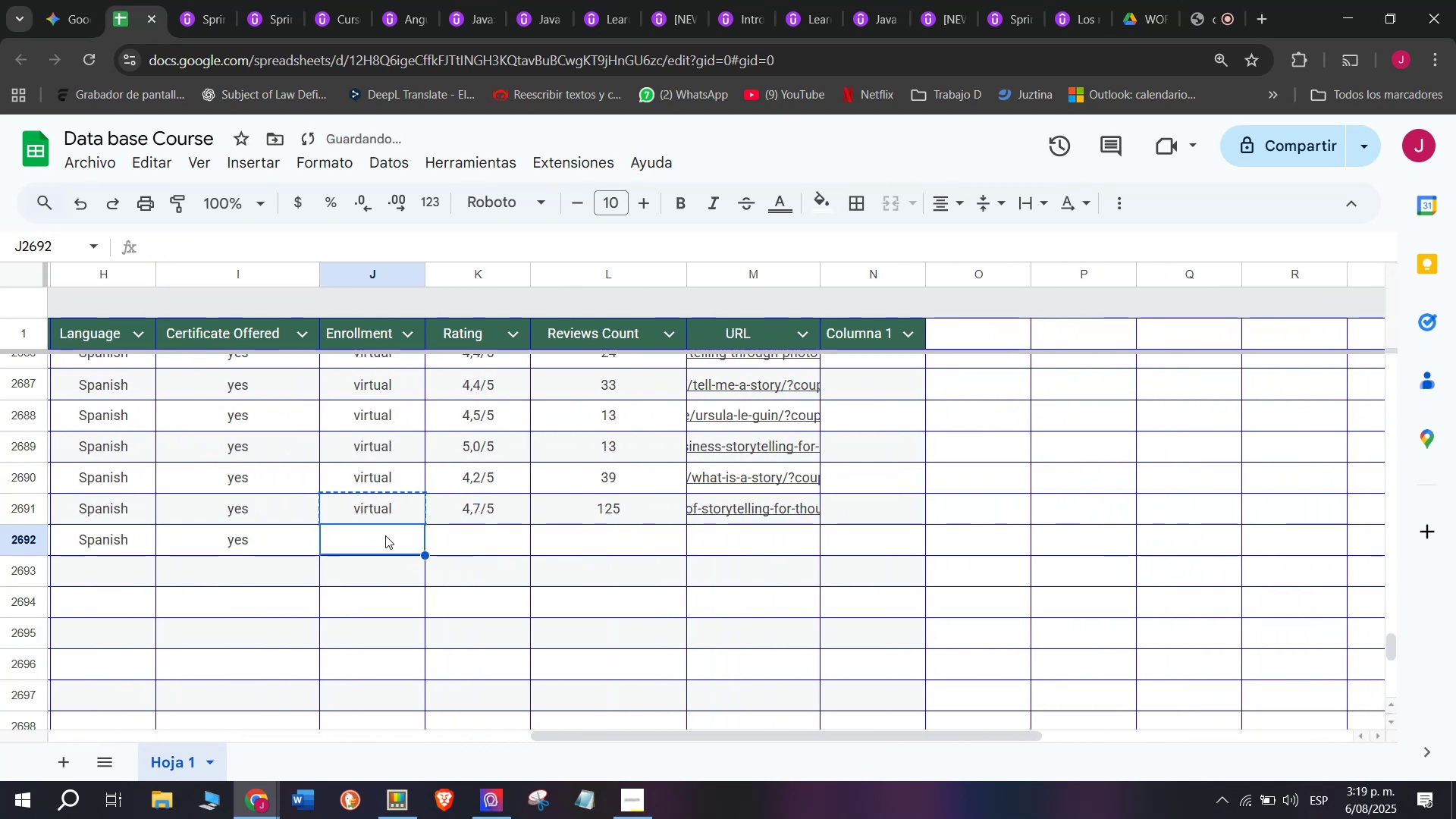 
key(Z)
 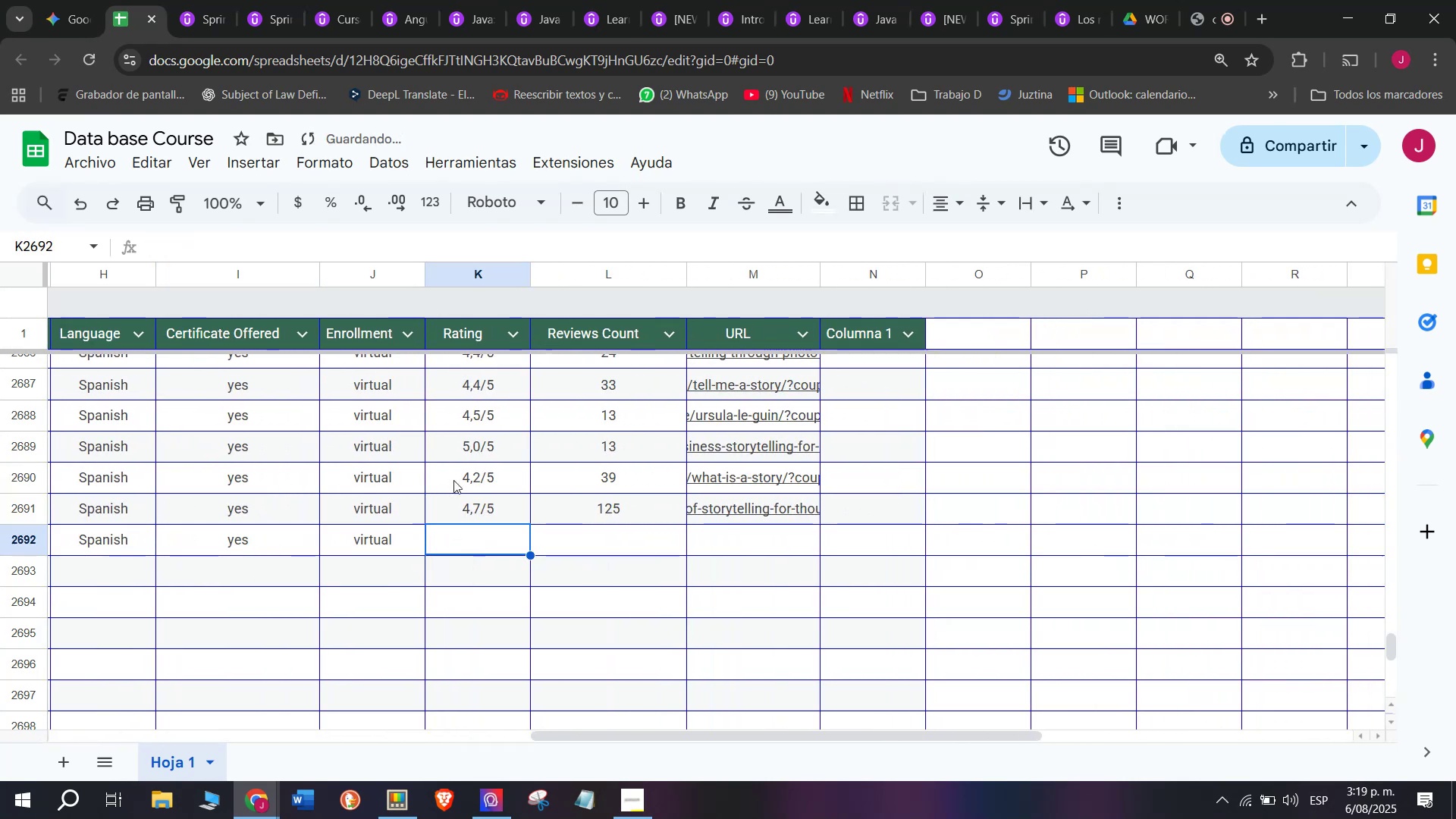 
key(Control+ControlLeft)
 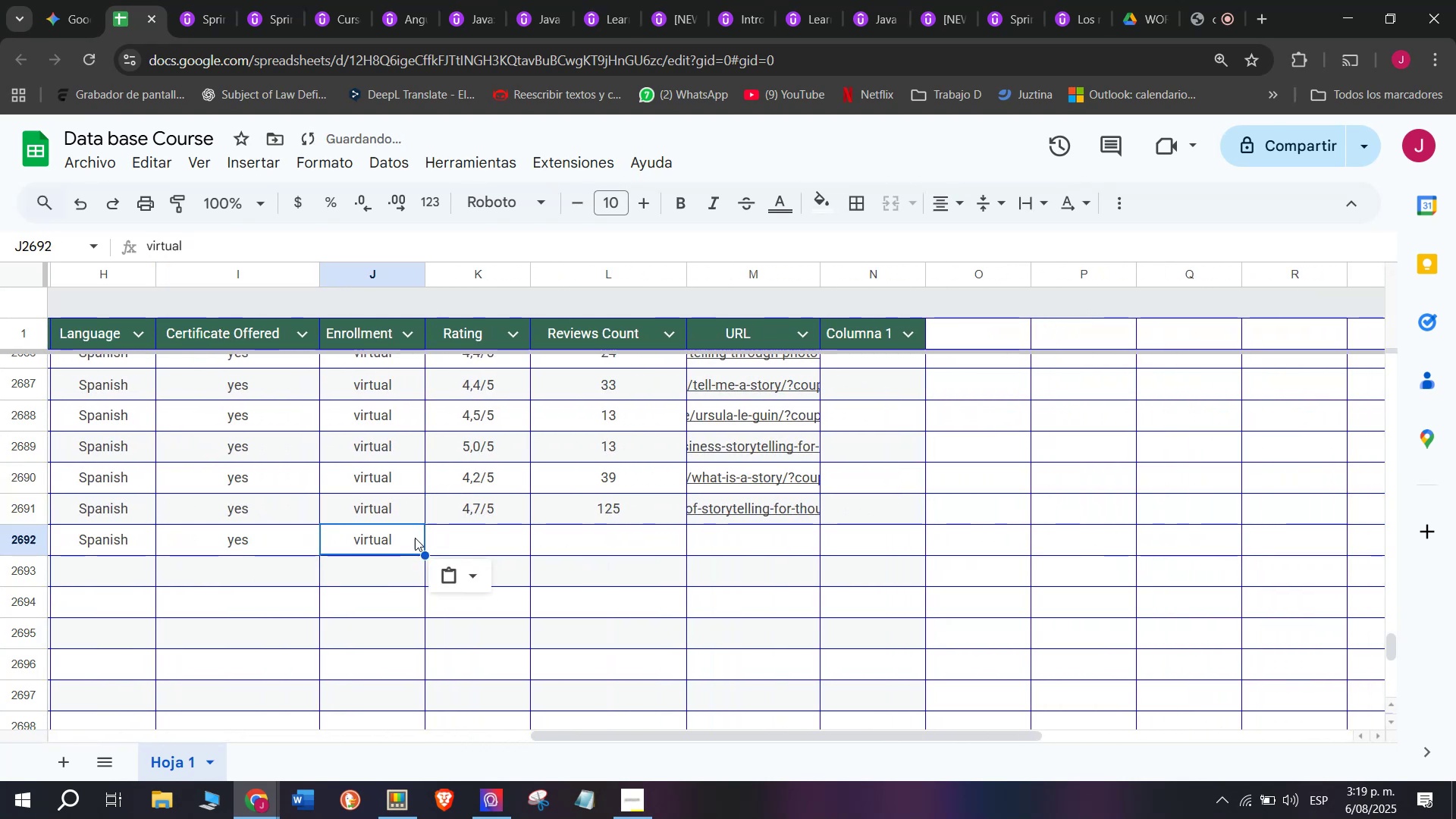 
key(Control+V)
 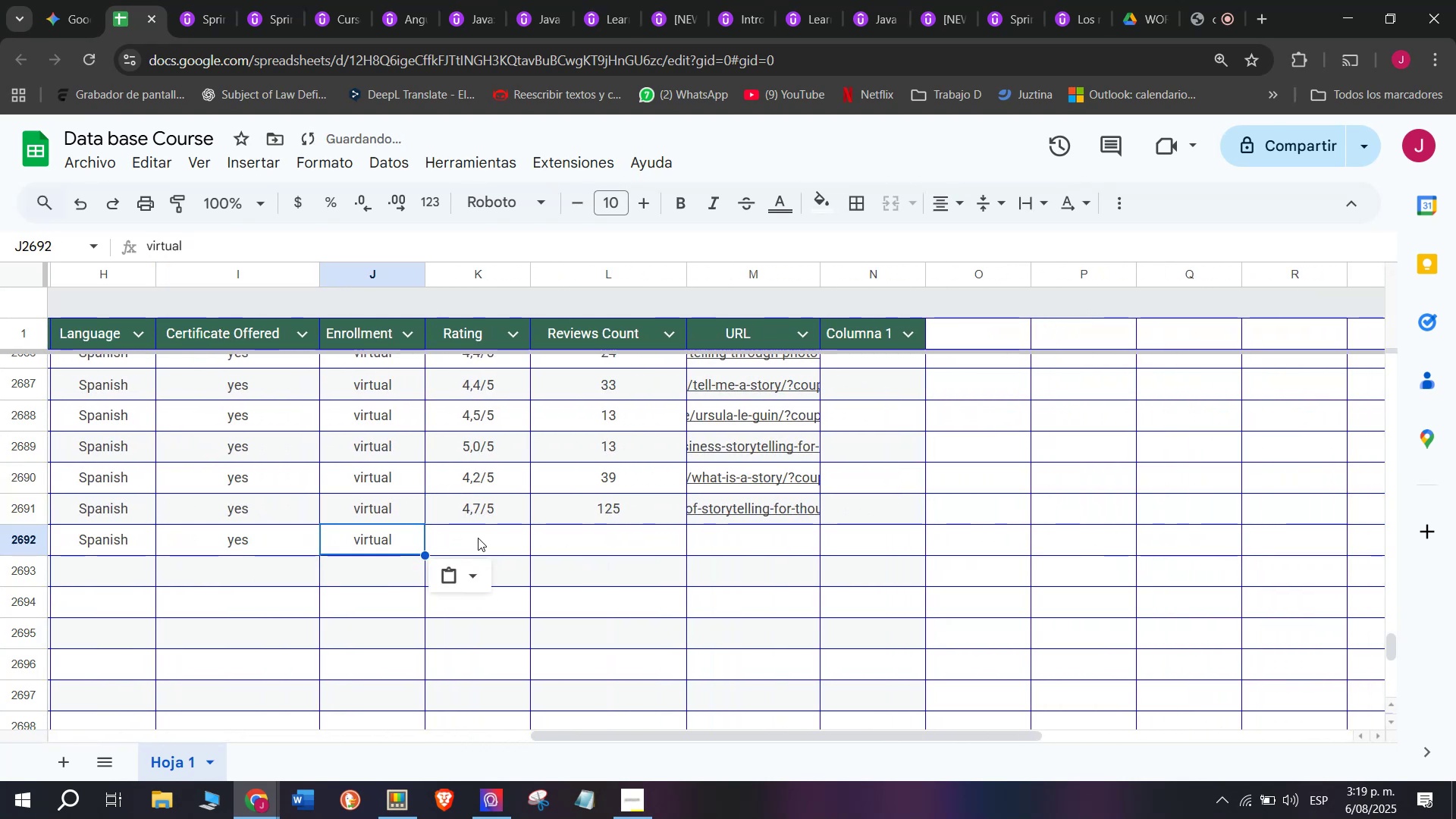 
double_click([478, 538])
 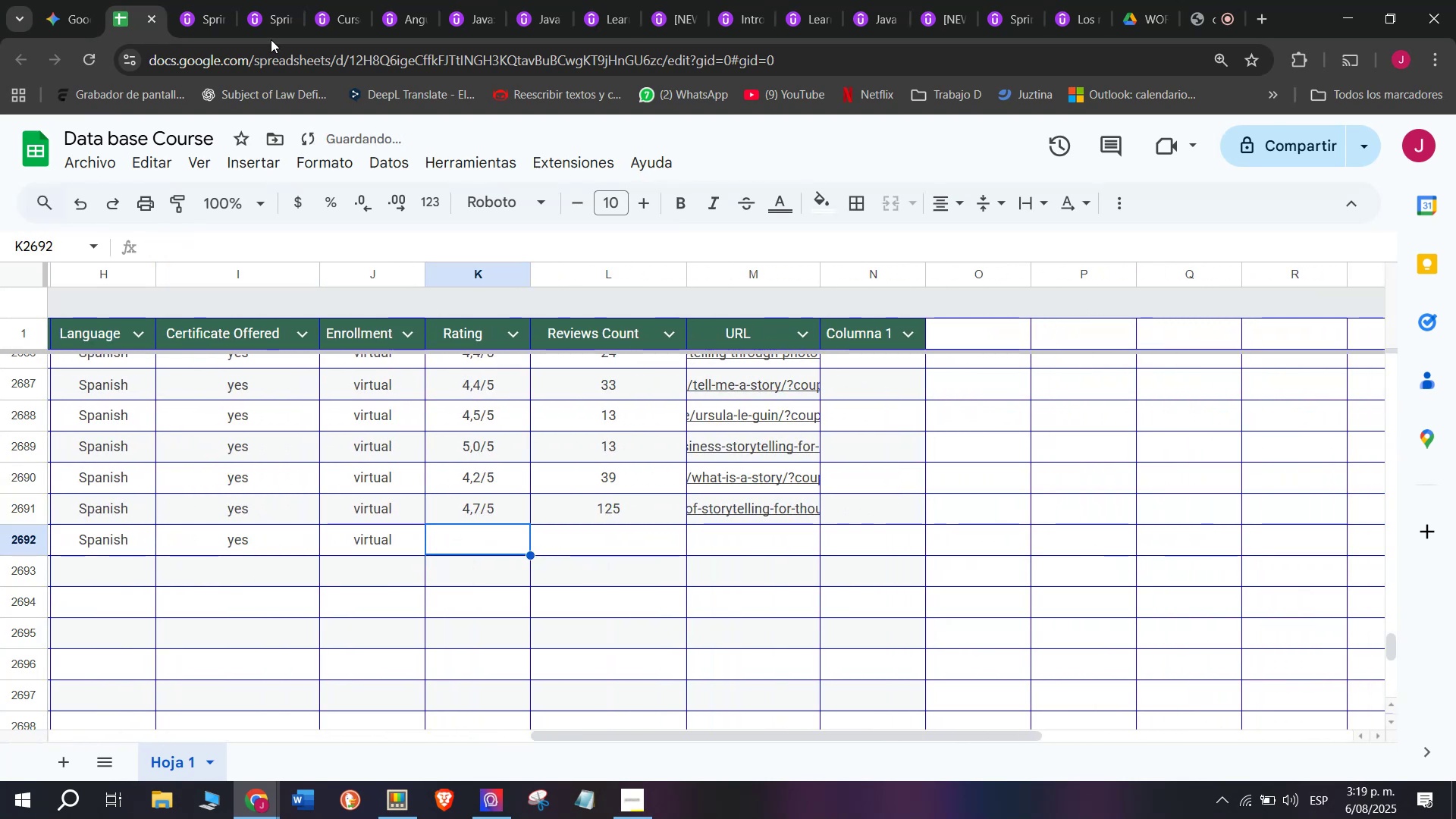 
left_click([218, 0])
 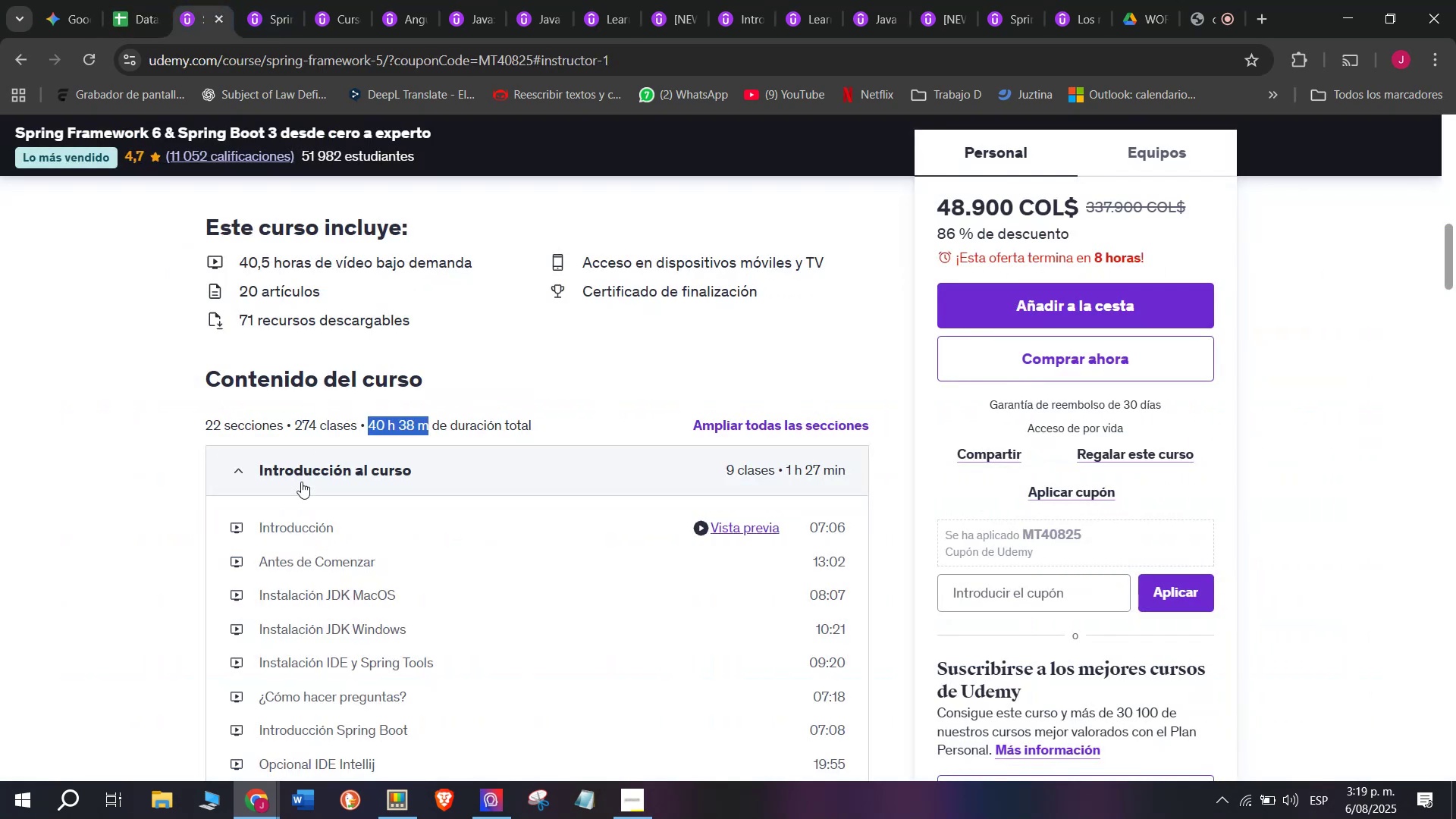 
scroll: coordinate [265, 382], scroll_direction: up, amount: 4.0
 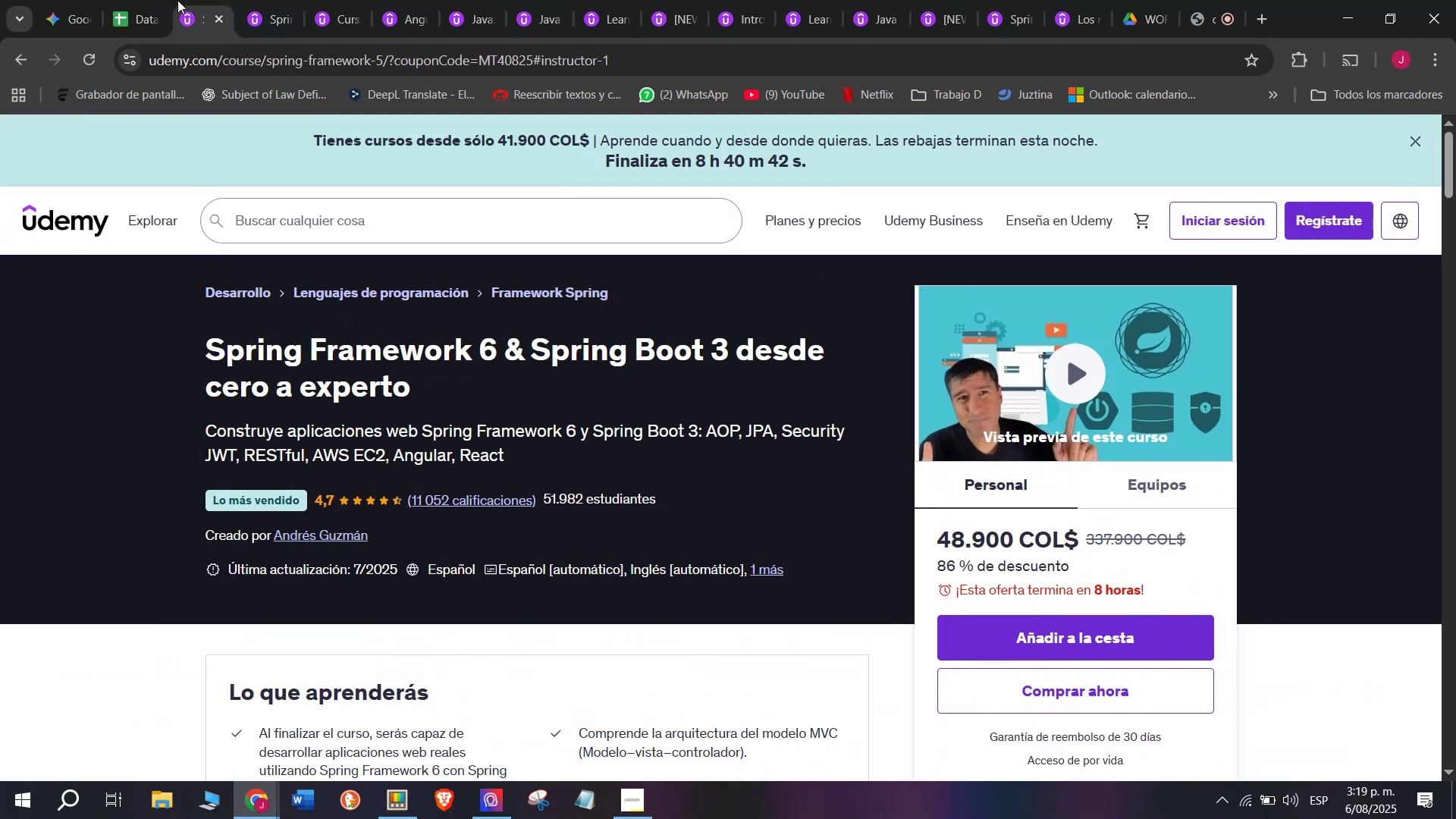 
left_click([155, 0])
 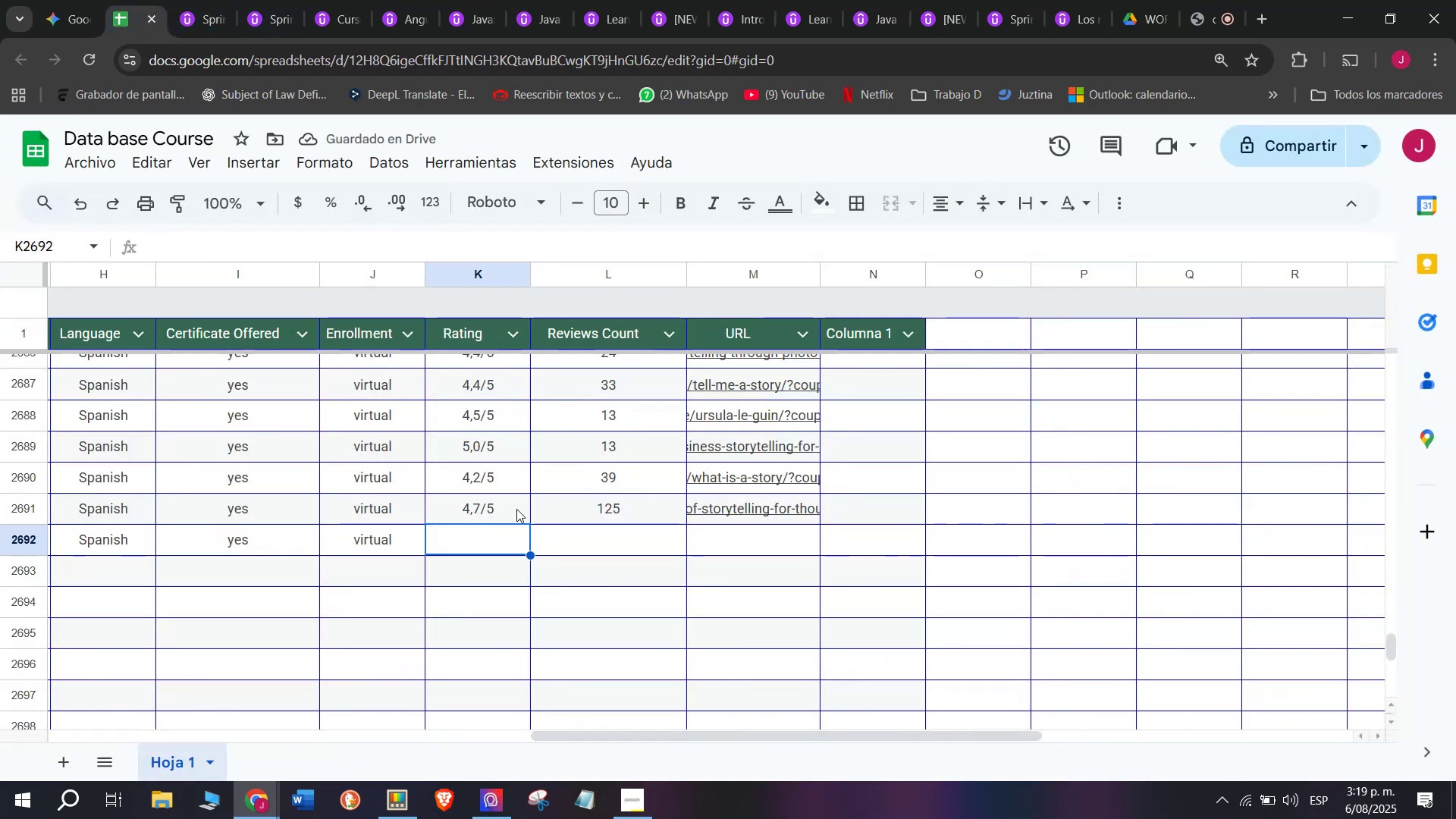 
left_click([508, 510])
 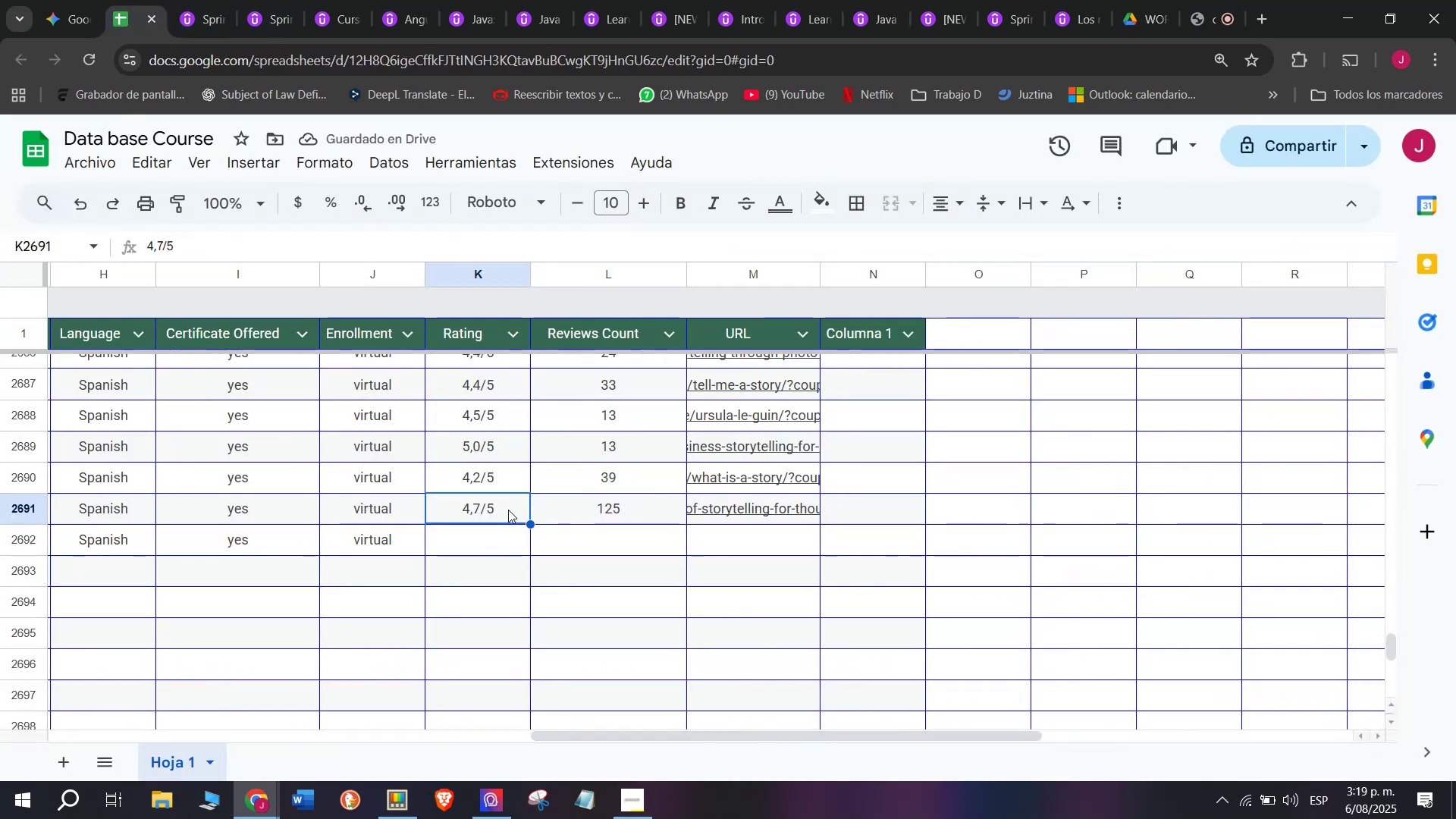 
key(Control+ControlLeft)
 